 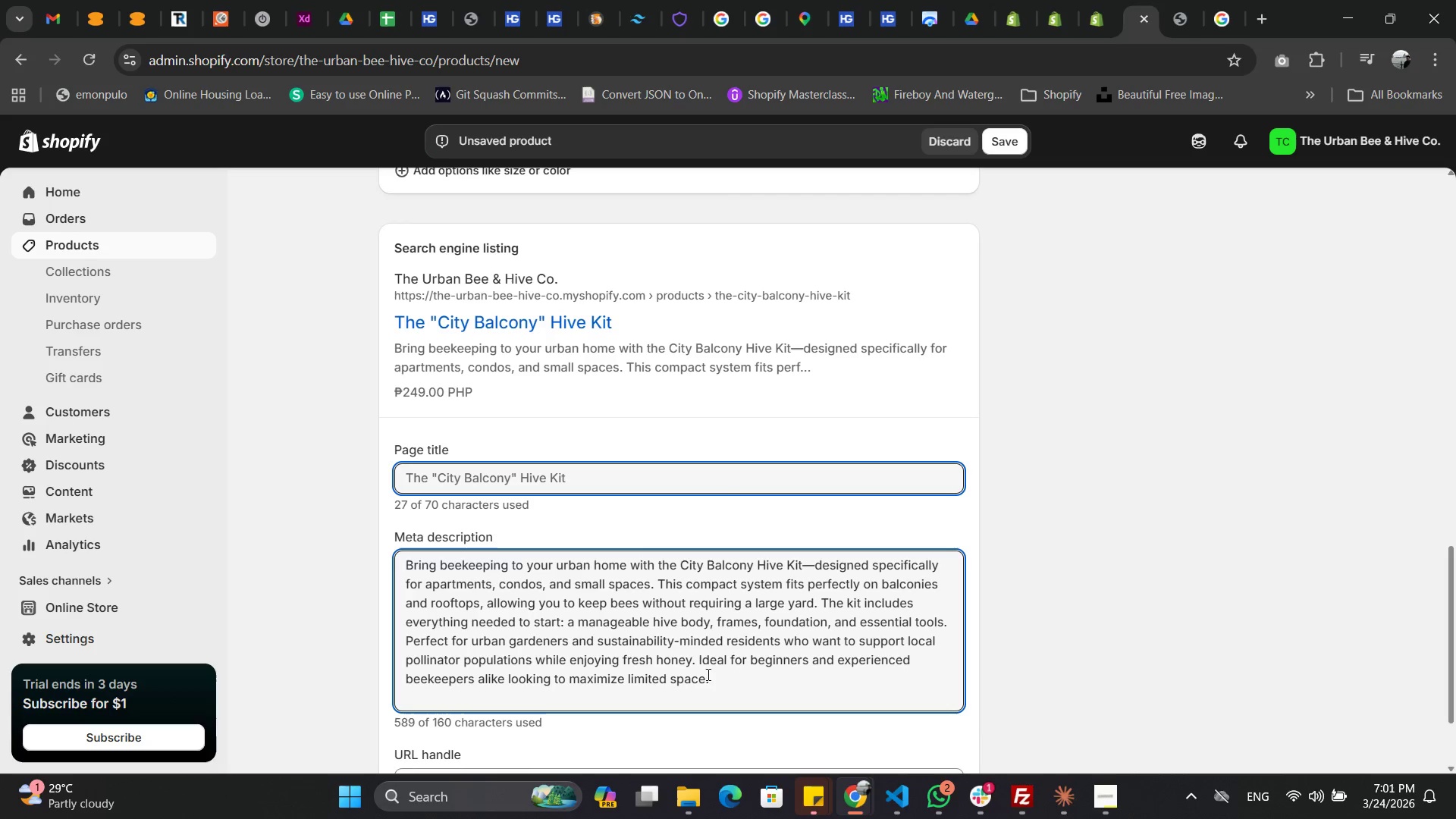 
left_click_drag(start_coordinate=[720, 678], to_coordinate=[400, 571])
 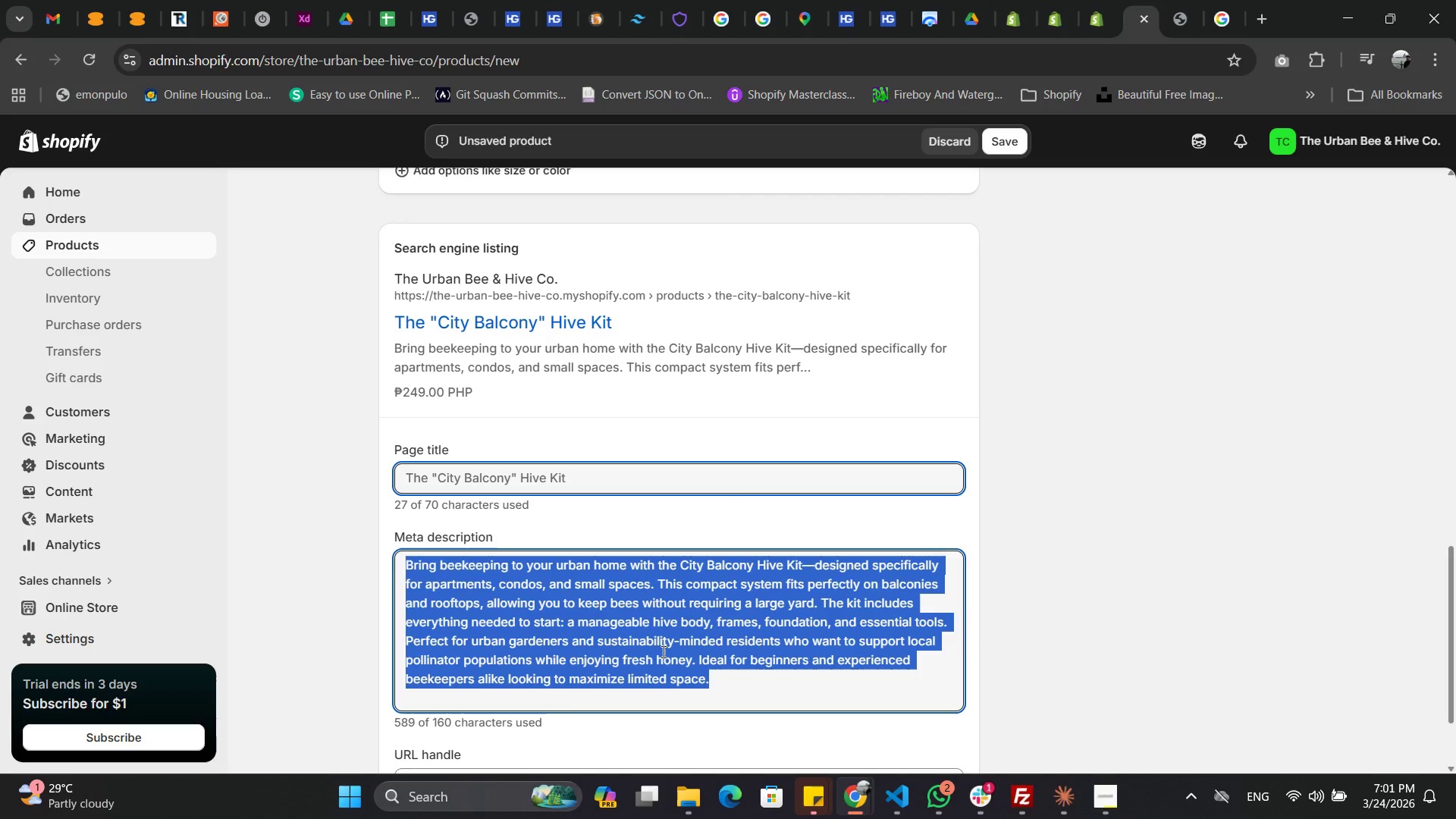 
wait(8.09)
 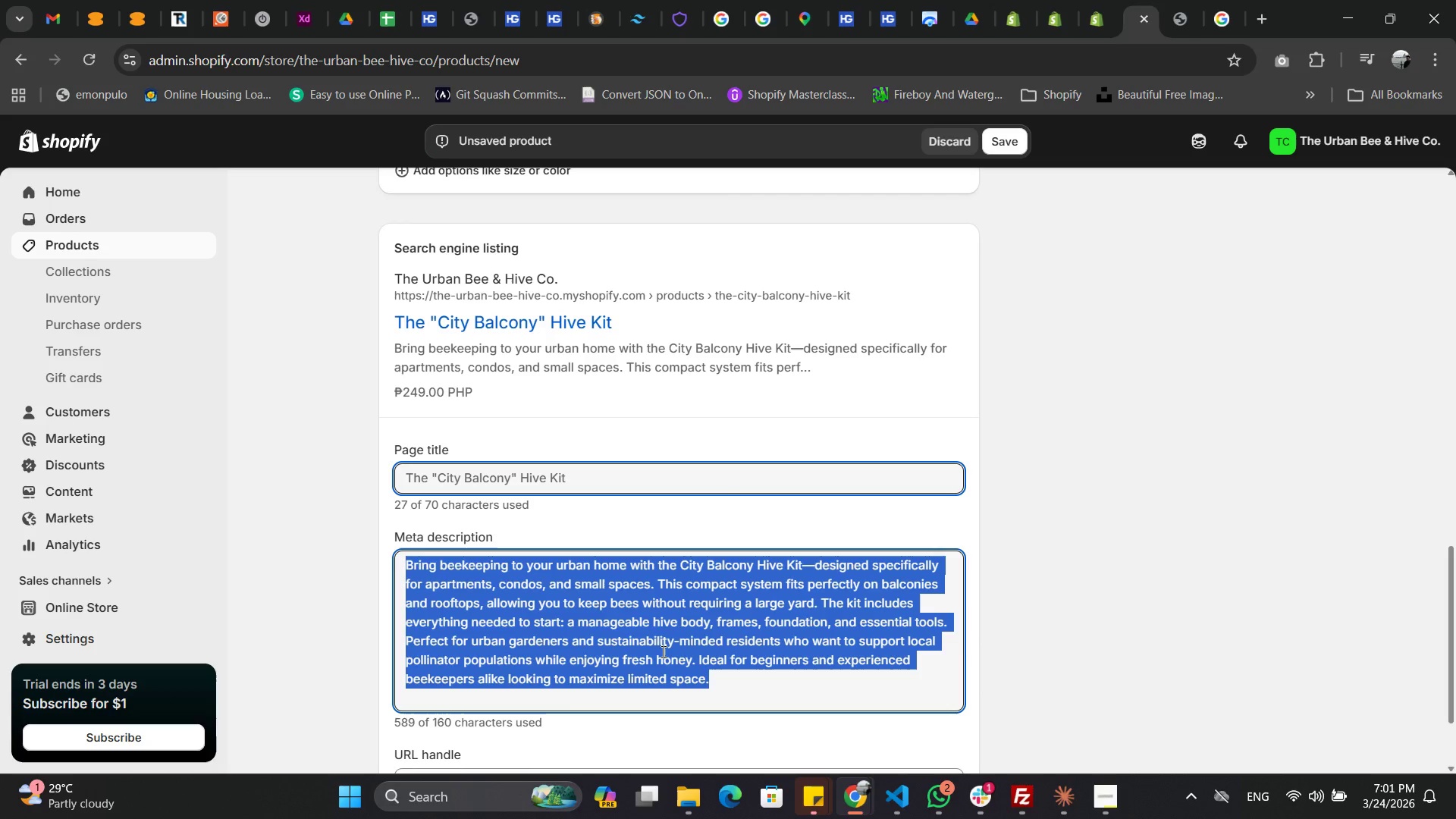 
left_click([665, 481])
 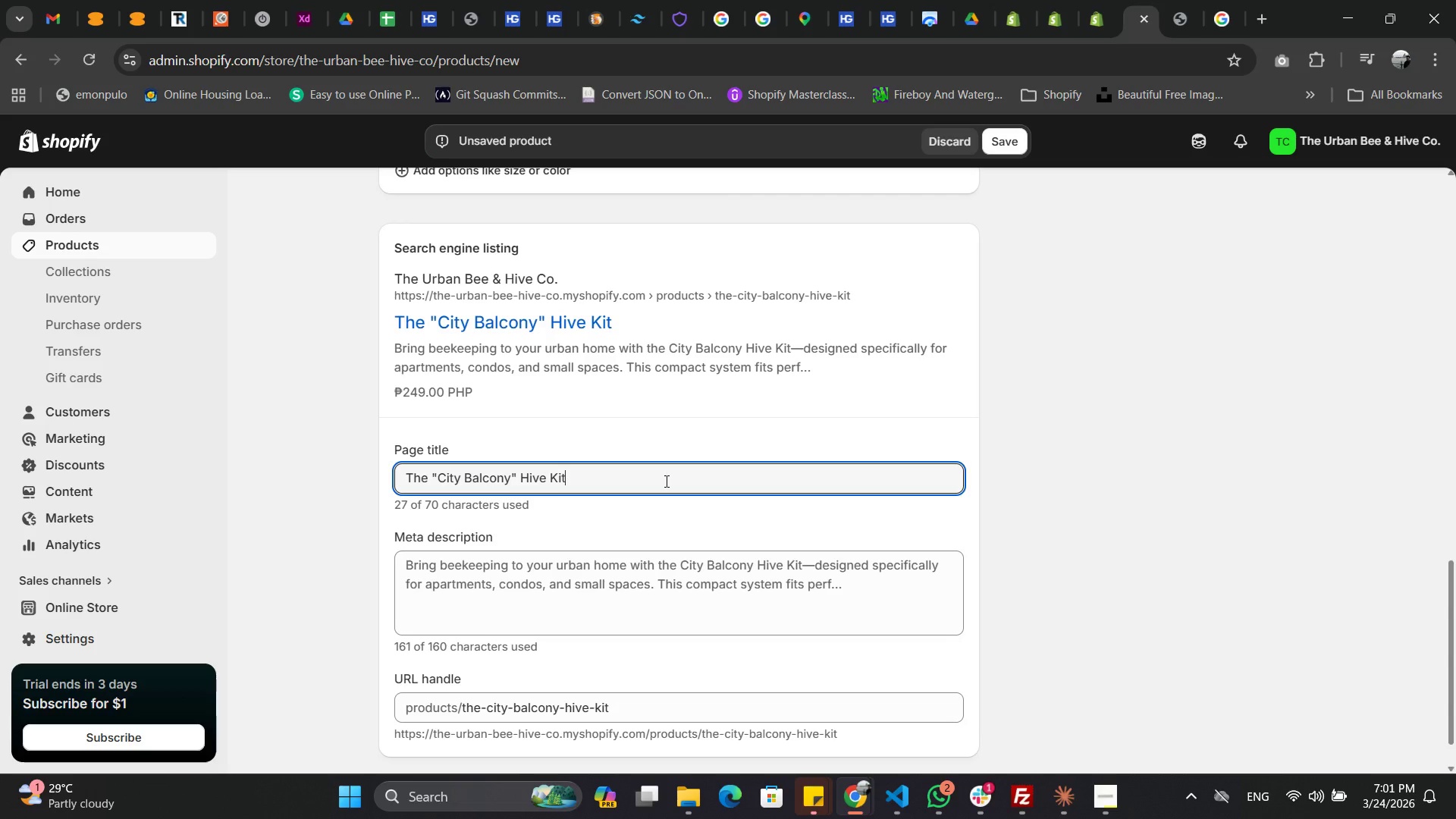 
type( - Complete u)
key(Backspace)
type(Urban Bookeeping Starter Set)
 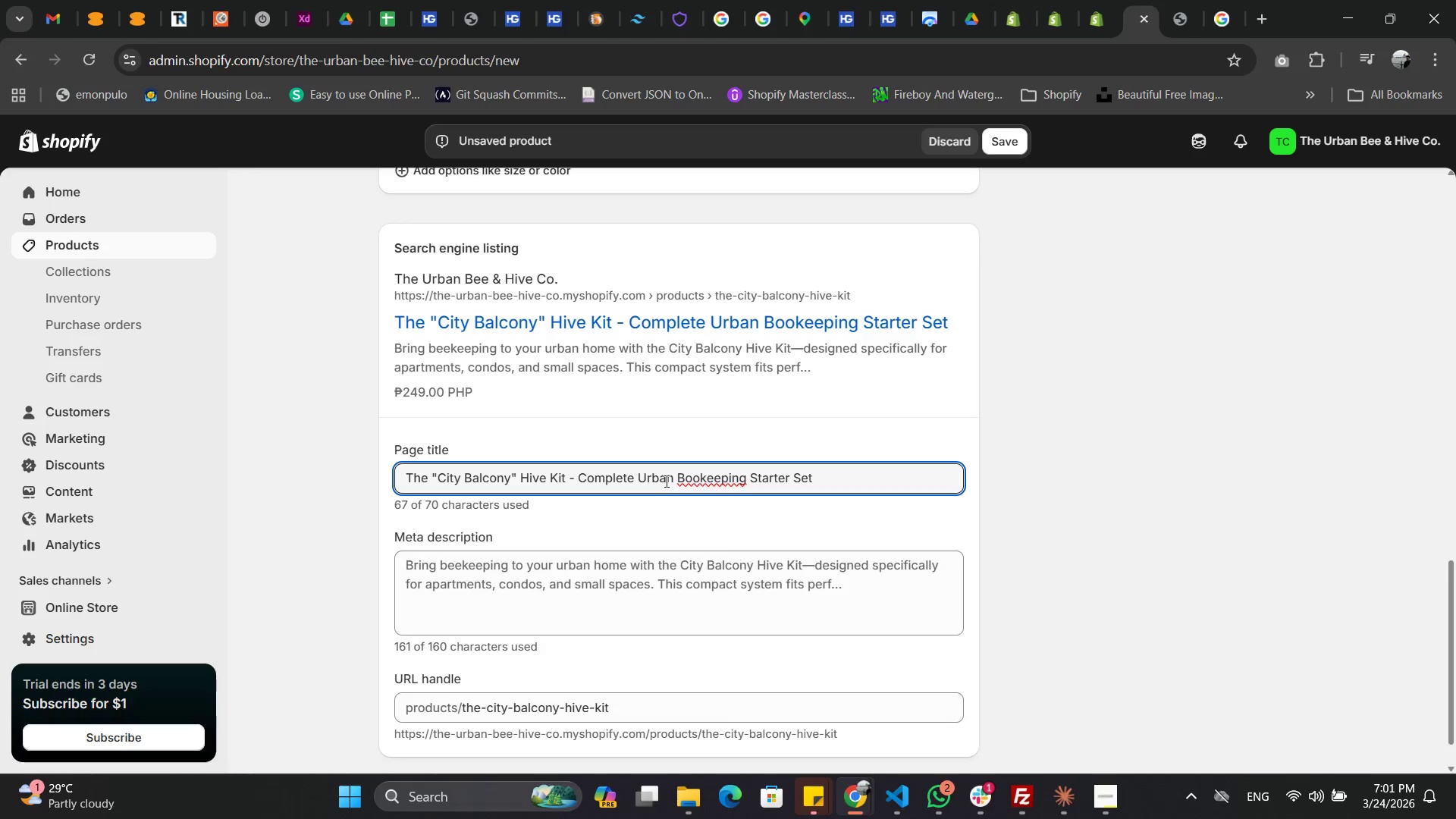 
right_click([707, 484])
 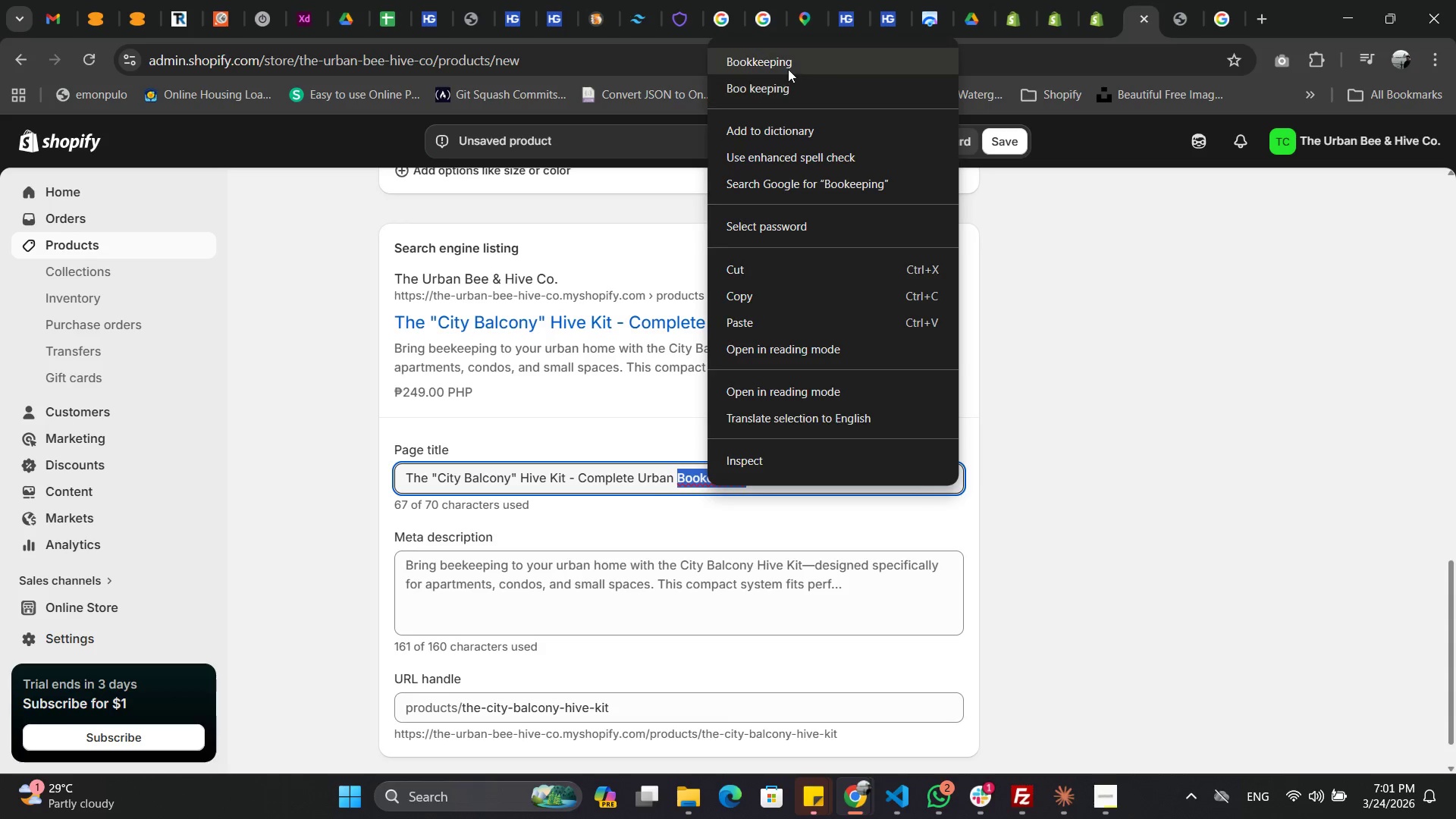 
left_click([788, 67])
 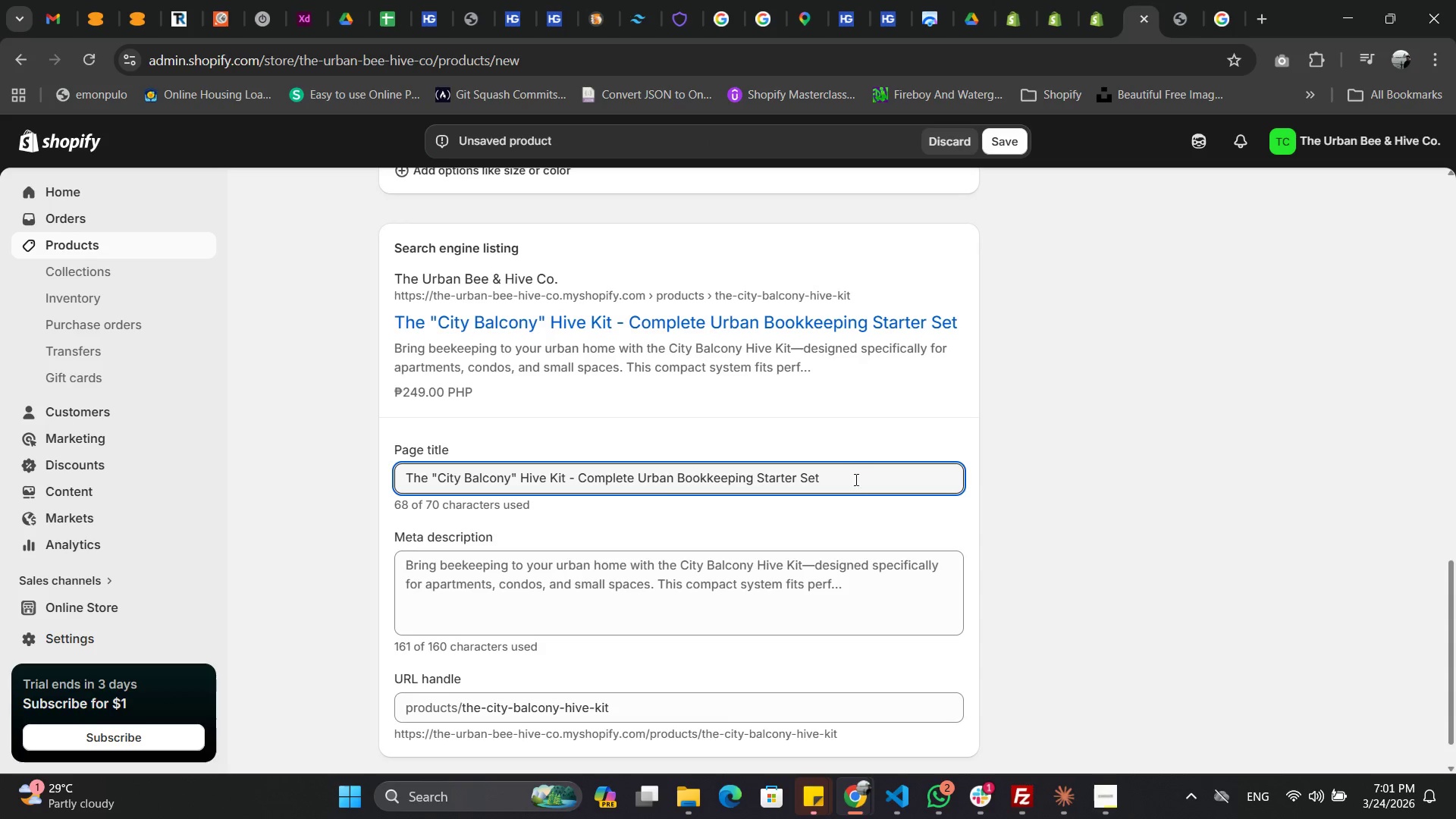 
left_click([853, 483])
 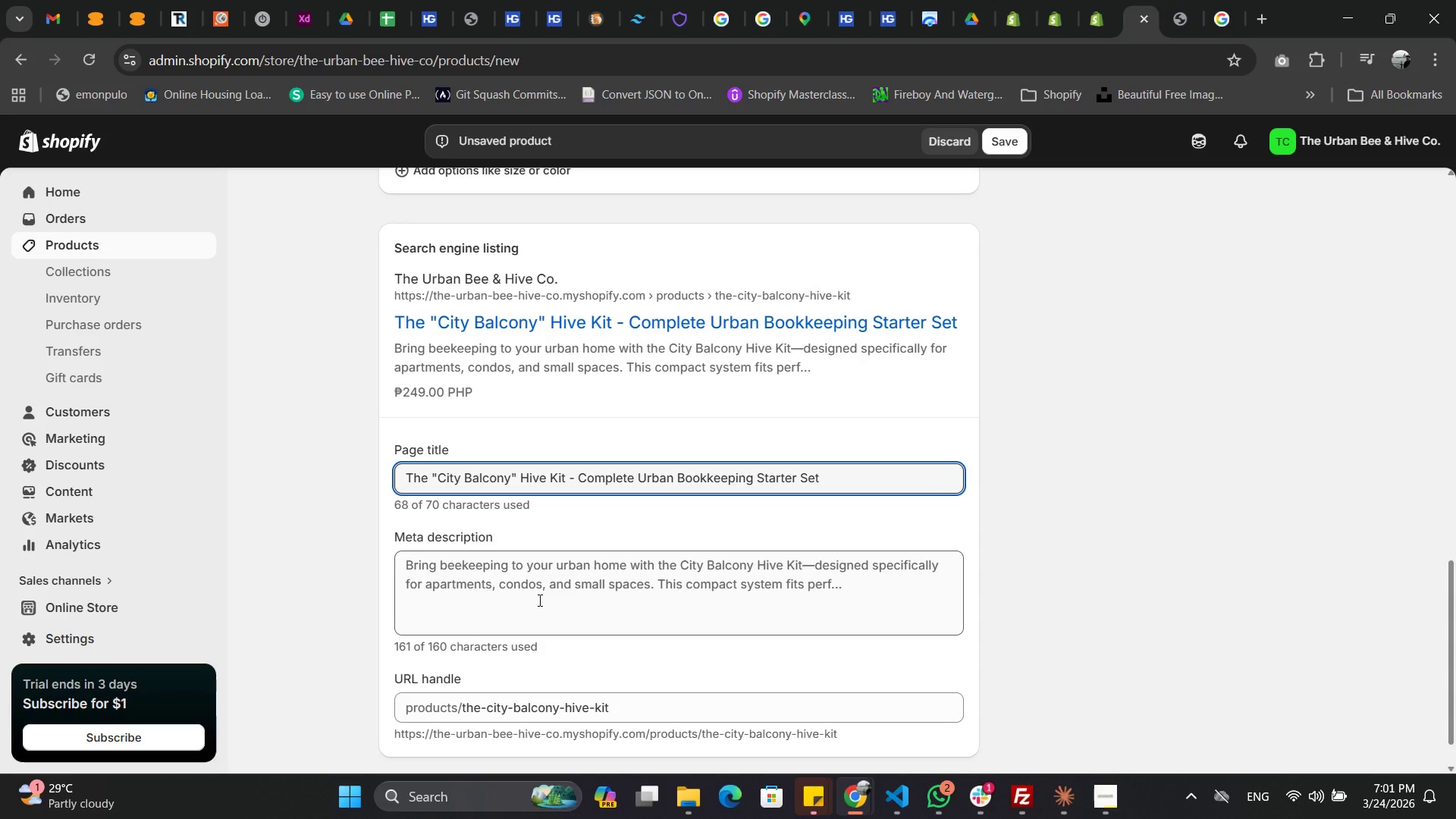 
left_click([538, 600])
 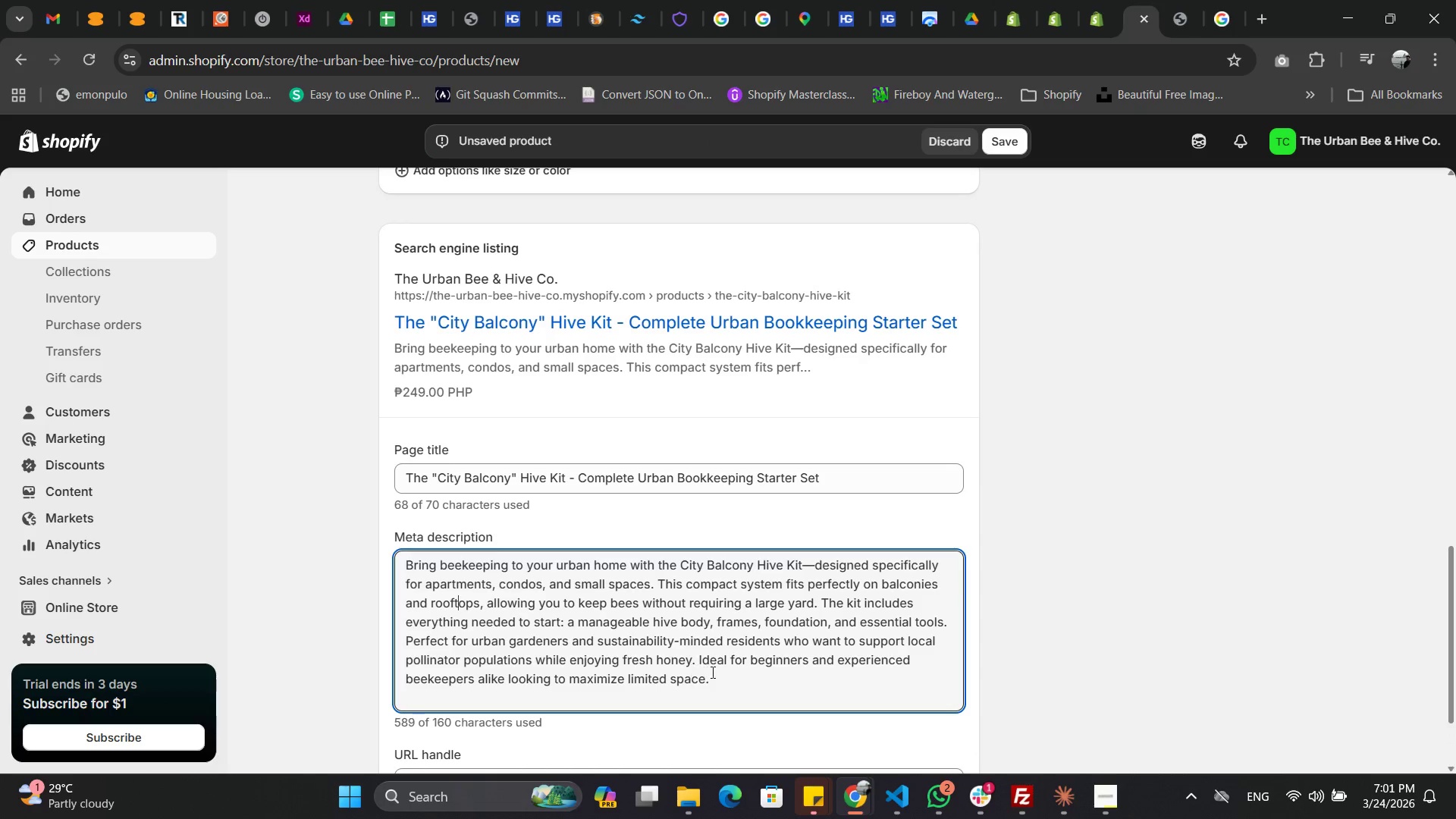 
left_click_drag(start_coordinate=[719, 672], to_coordinate=[358, 559])
 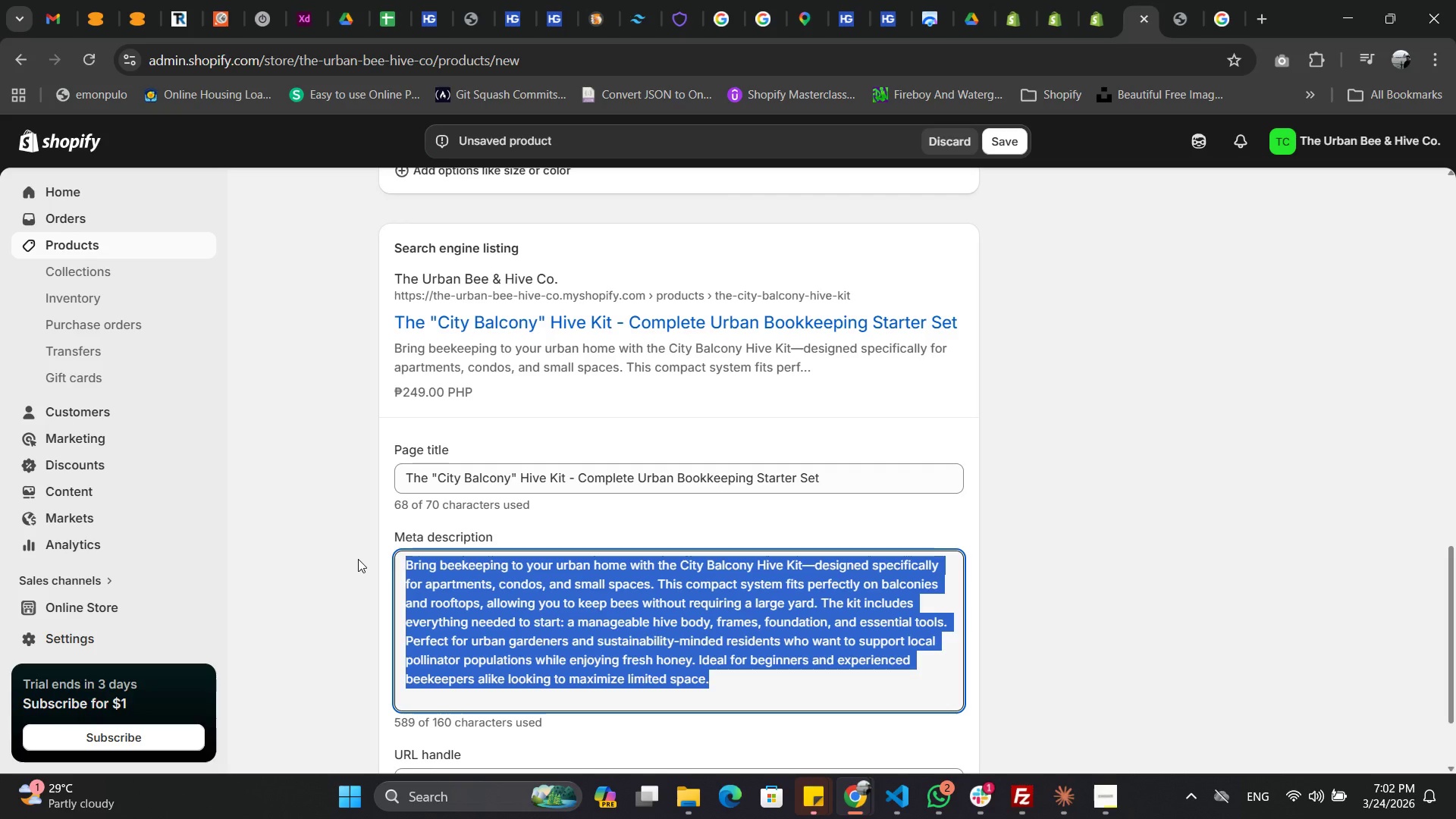 
wait(15.22)
 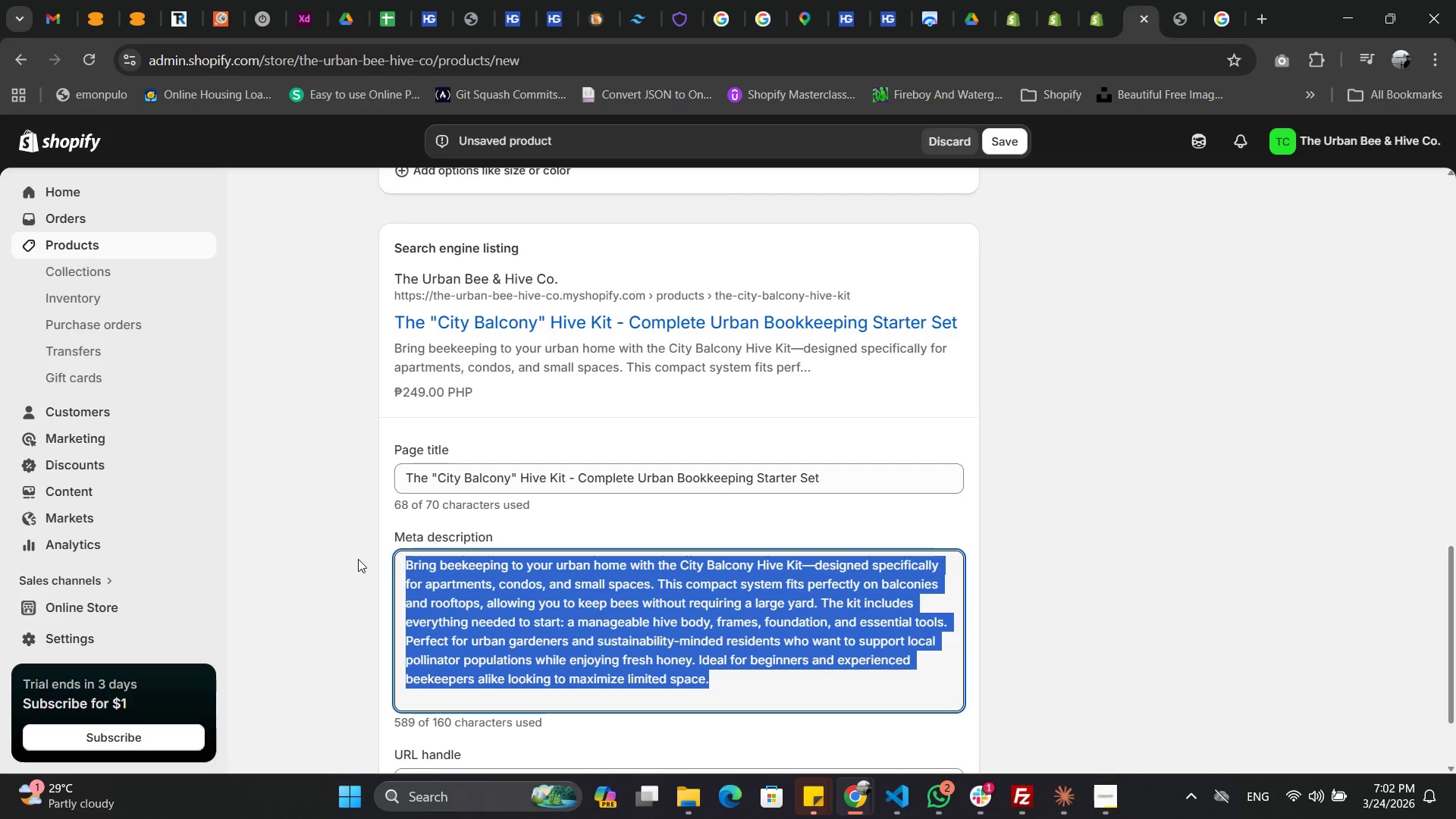 
type(Start you)
 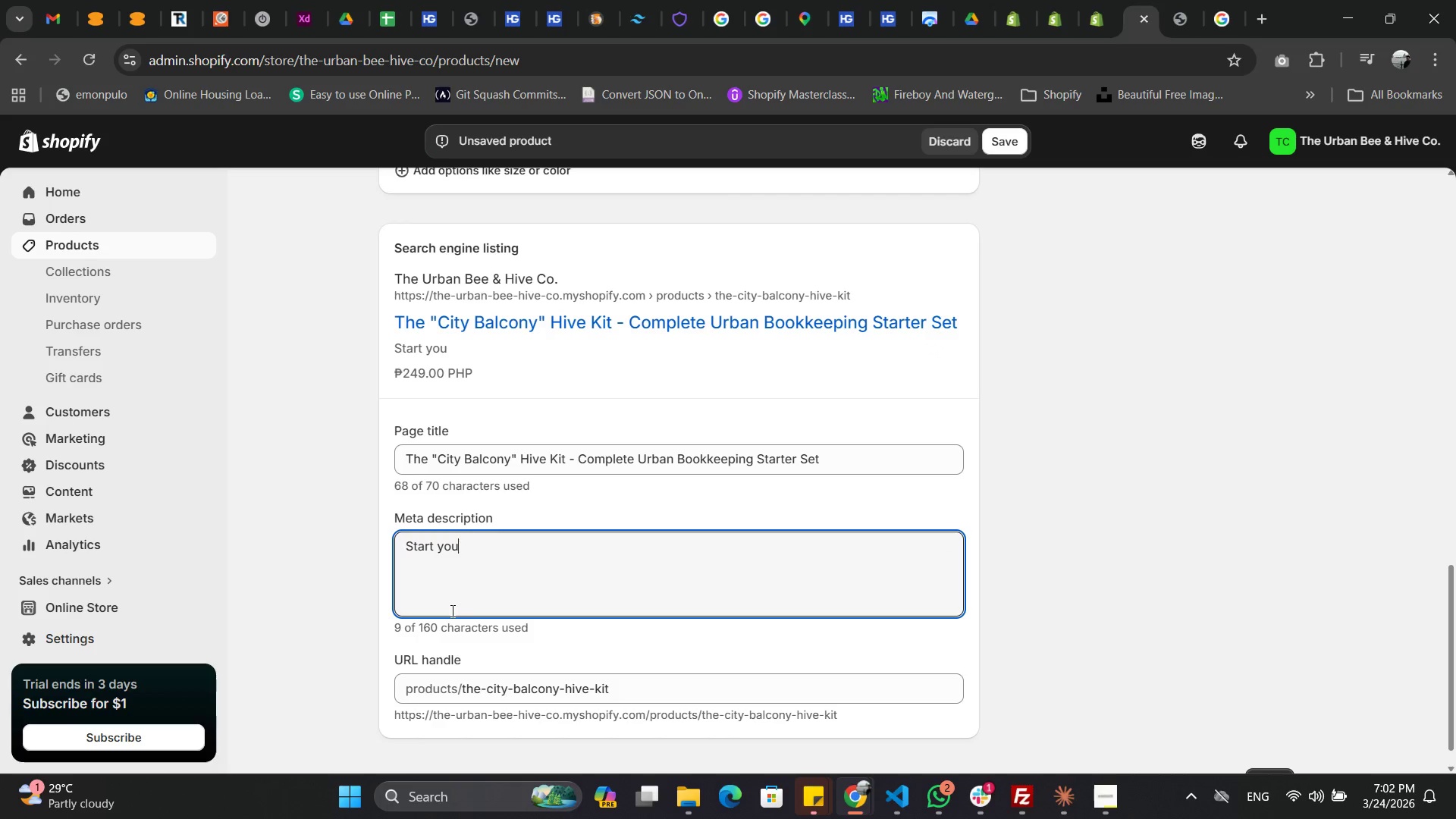 
type(r Urban Bookee)
key(Backspace)
key(Backspace)
type(keeping)
 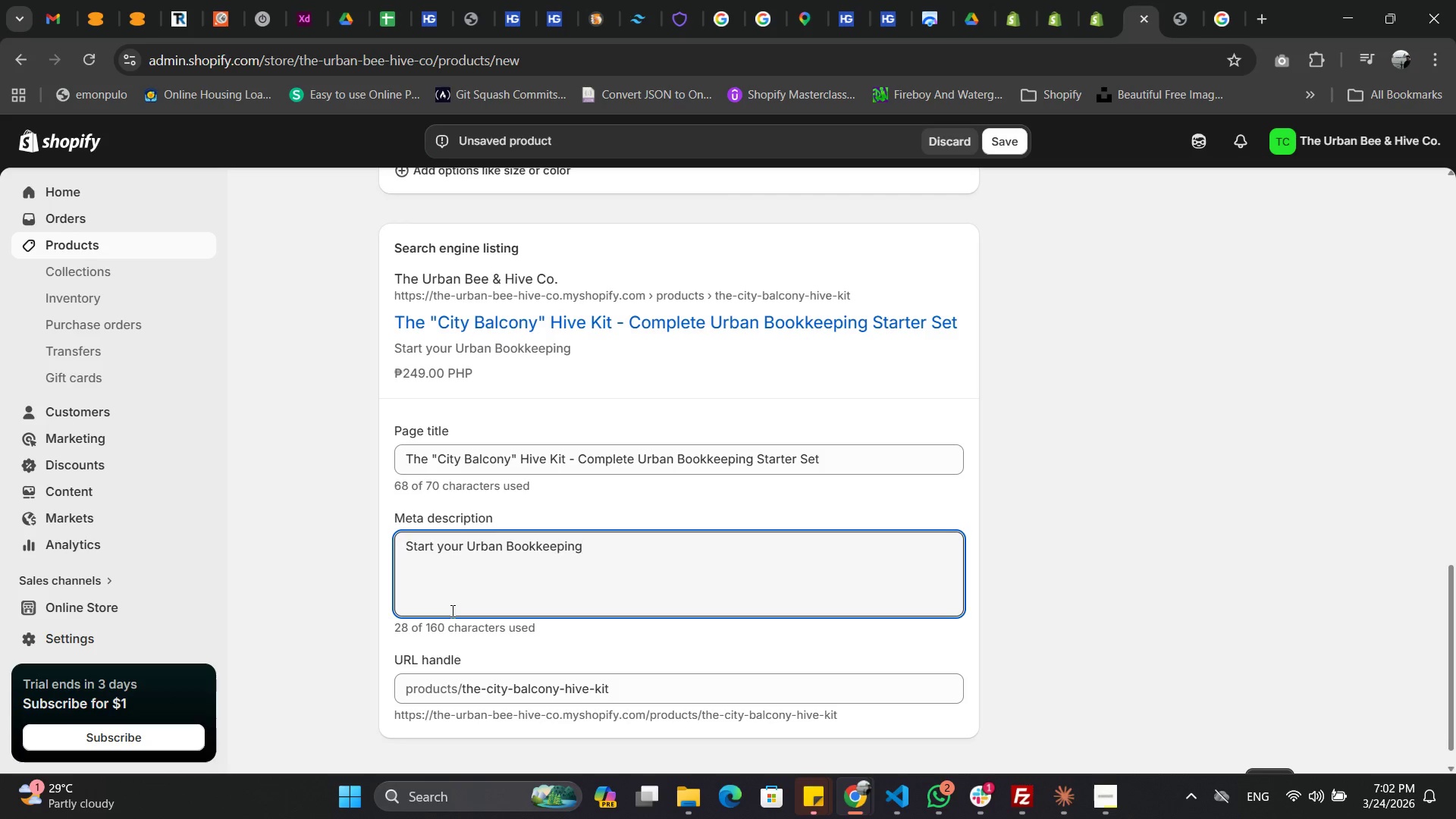 
wait(20.98)
 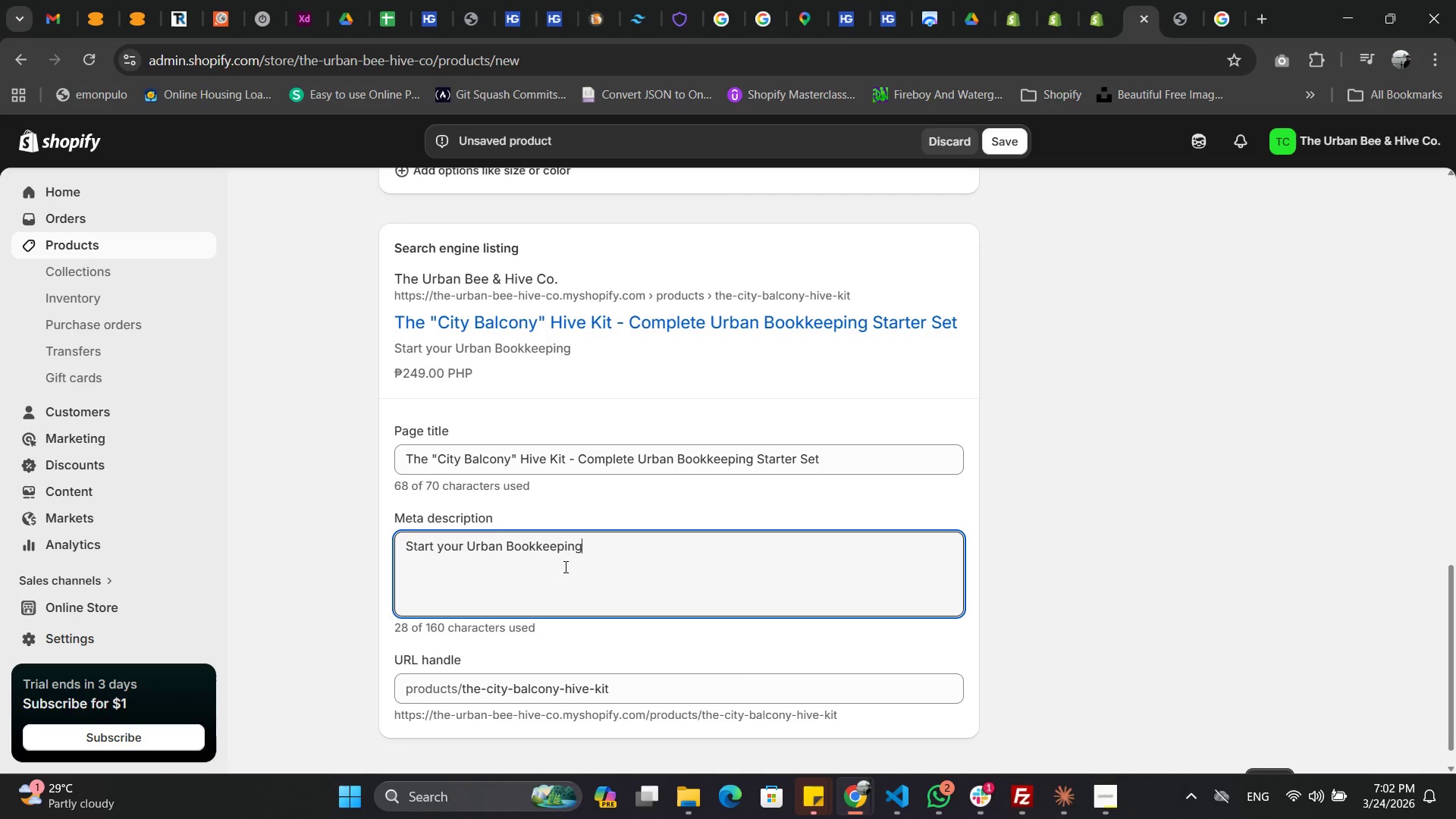 
key(Backspace)
 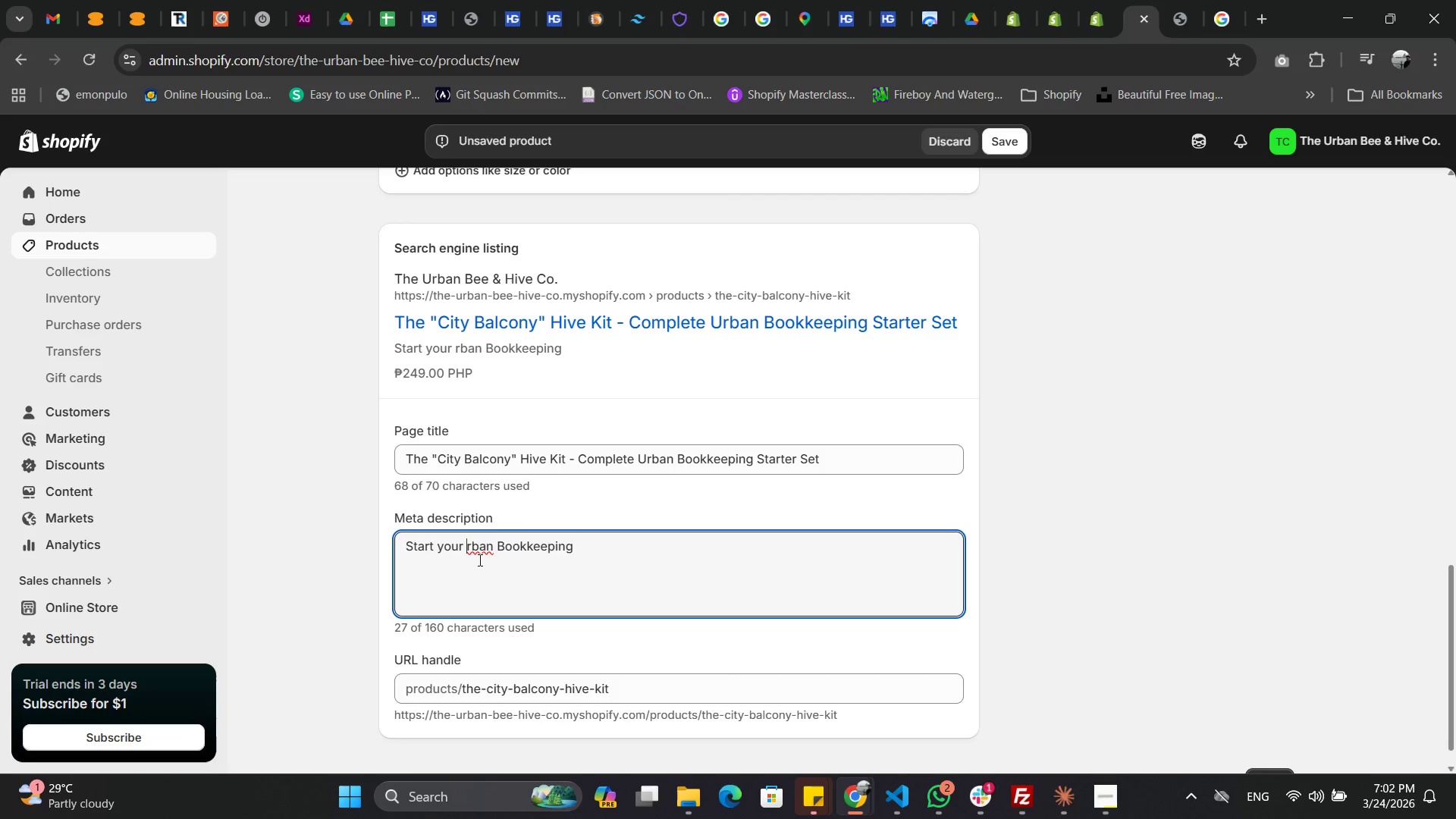 
key(U)
 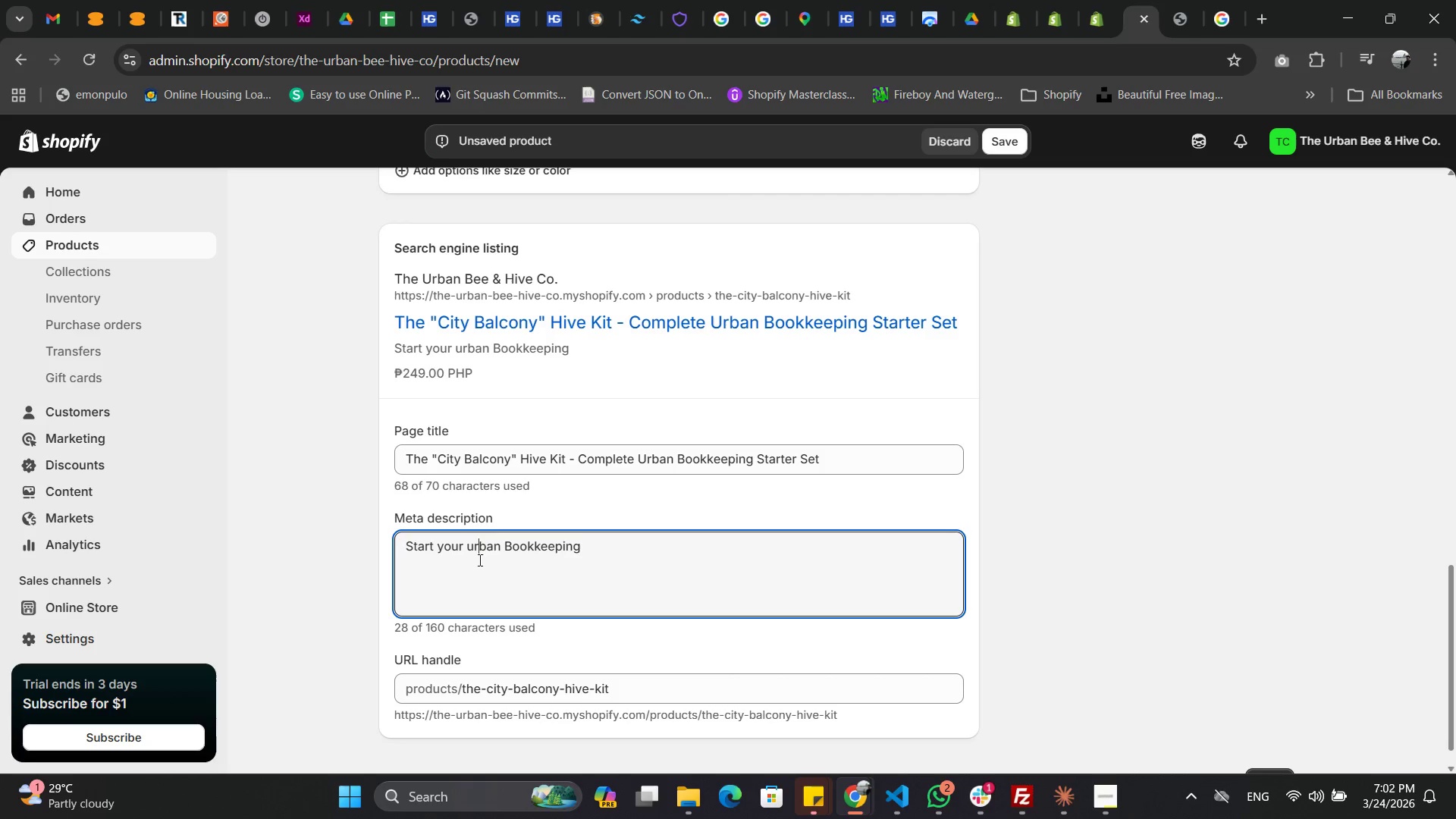 
key(ArrowRight)
 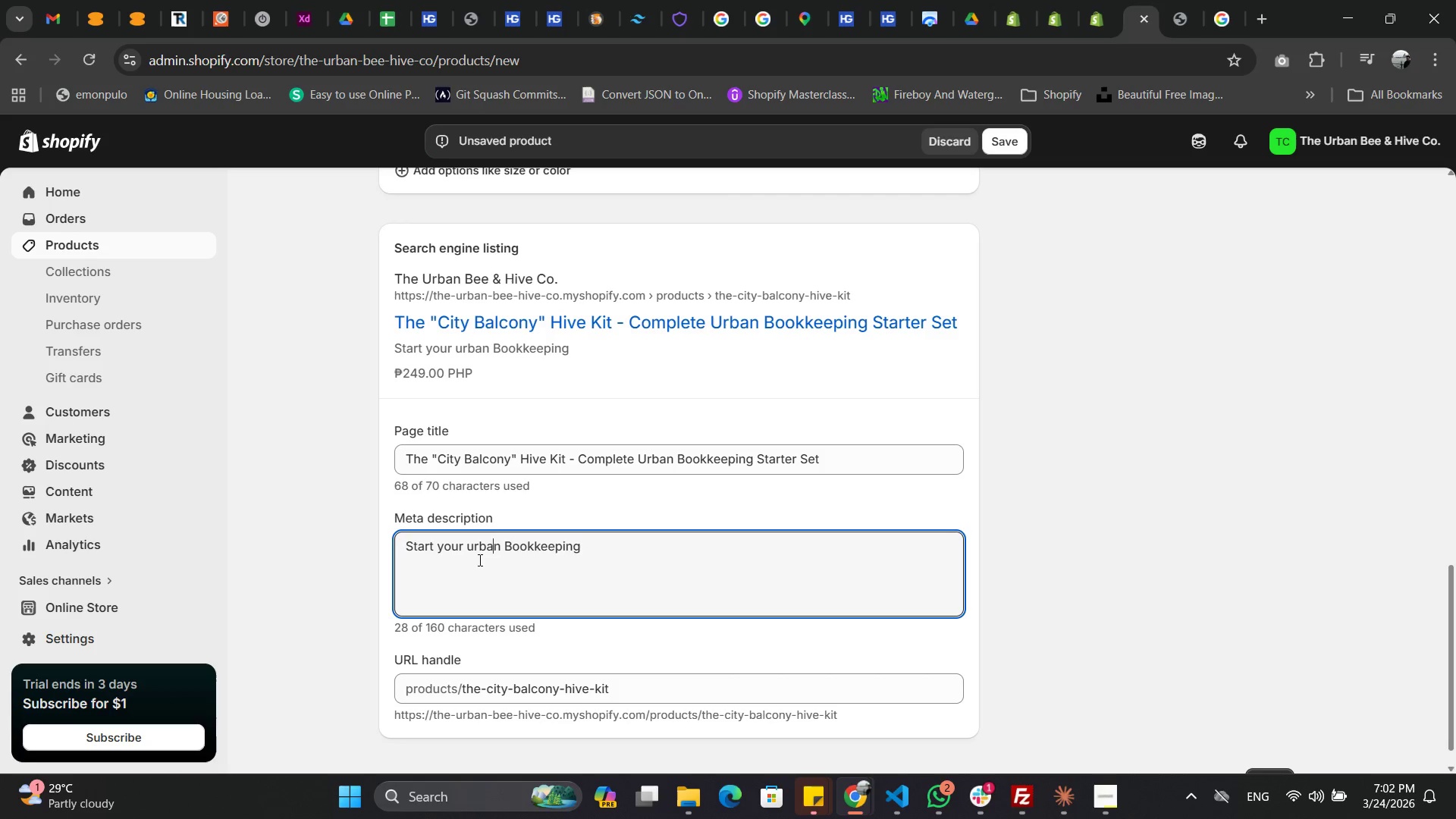 
key(ArrowRight)
 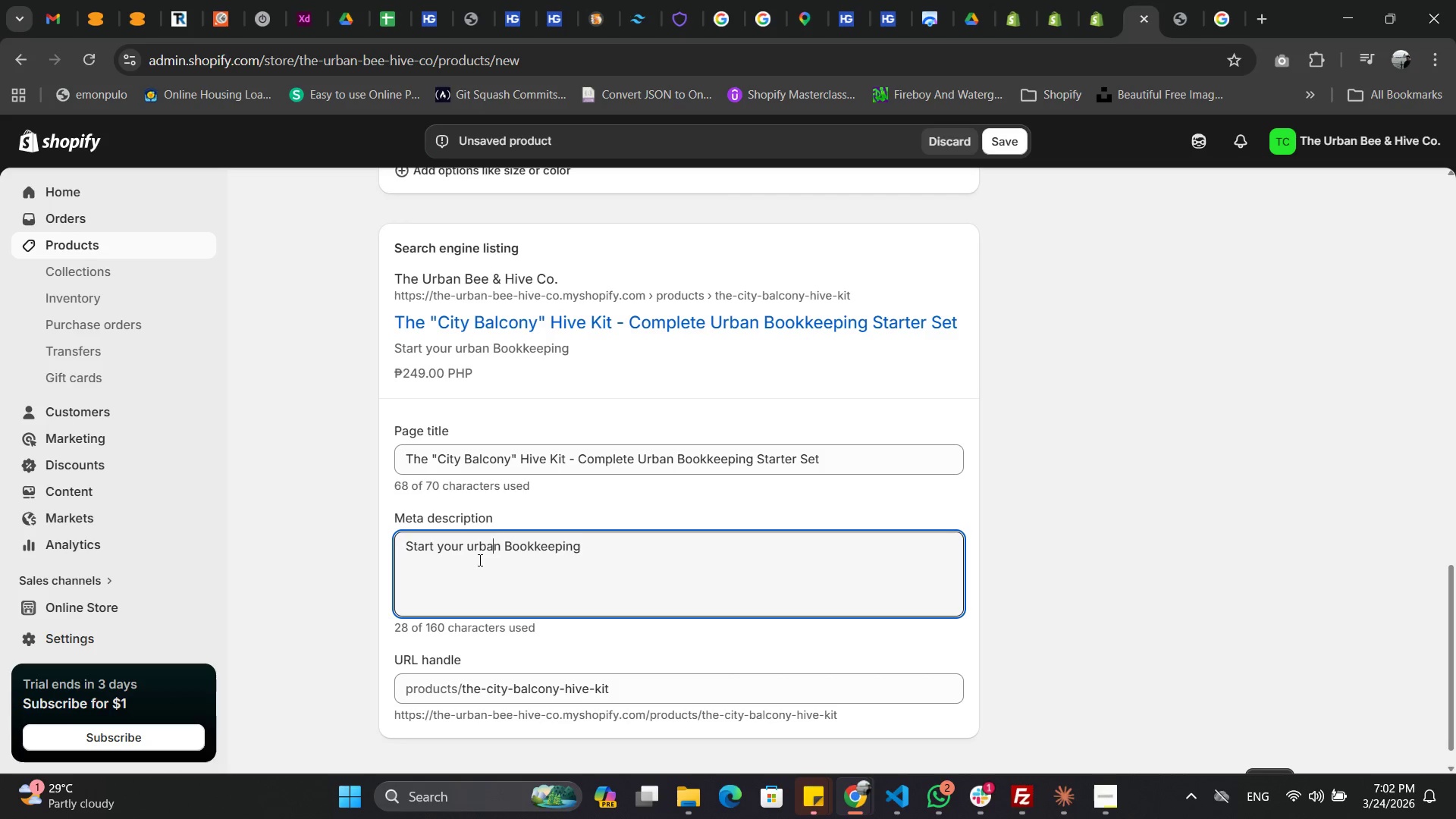 
key(ArrowRight)
 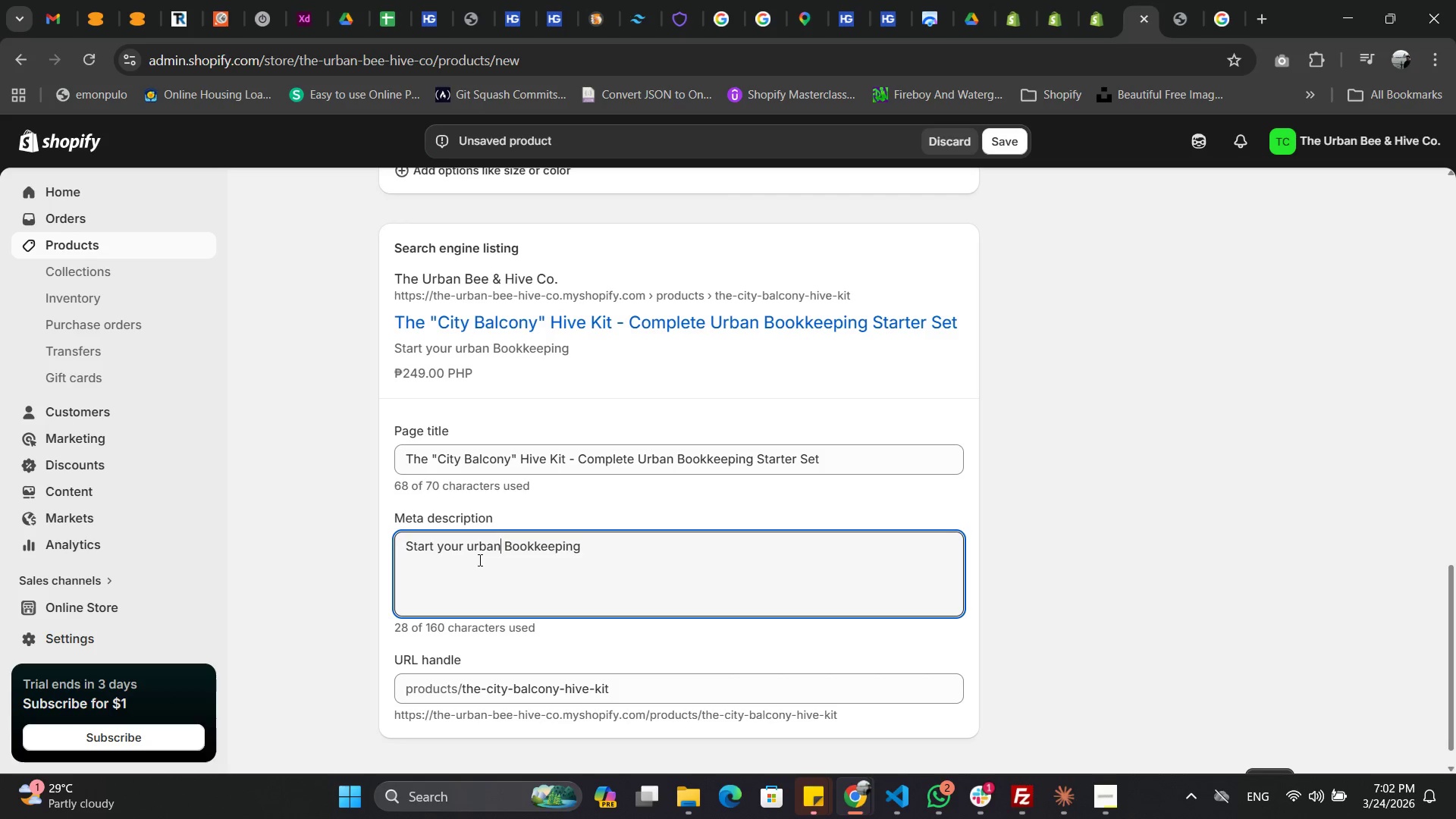 
key(ArrowRight)
 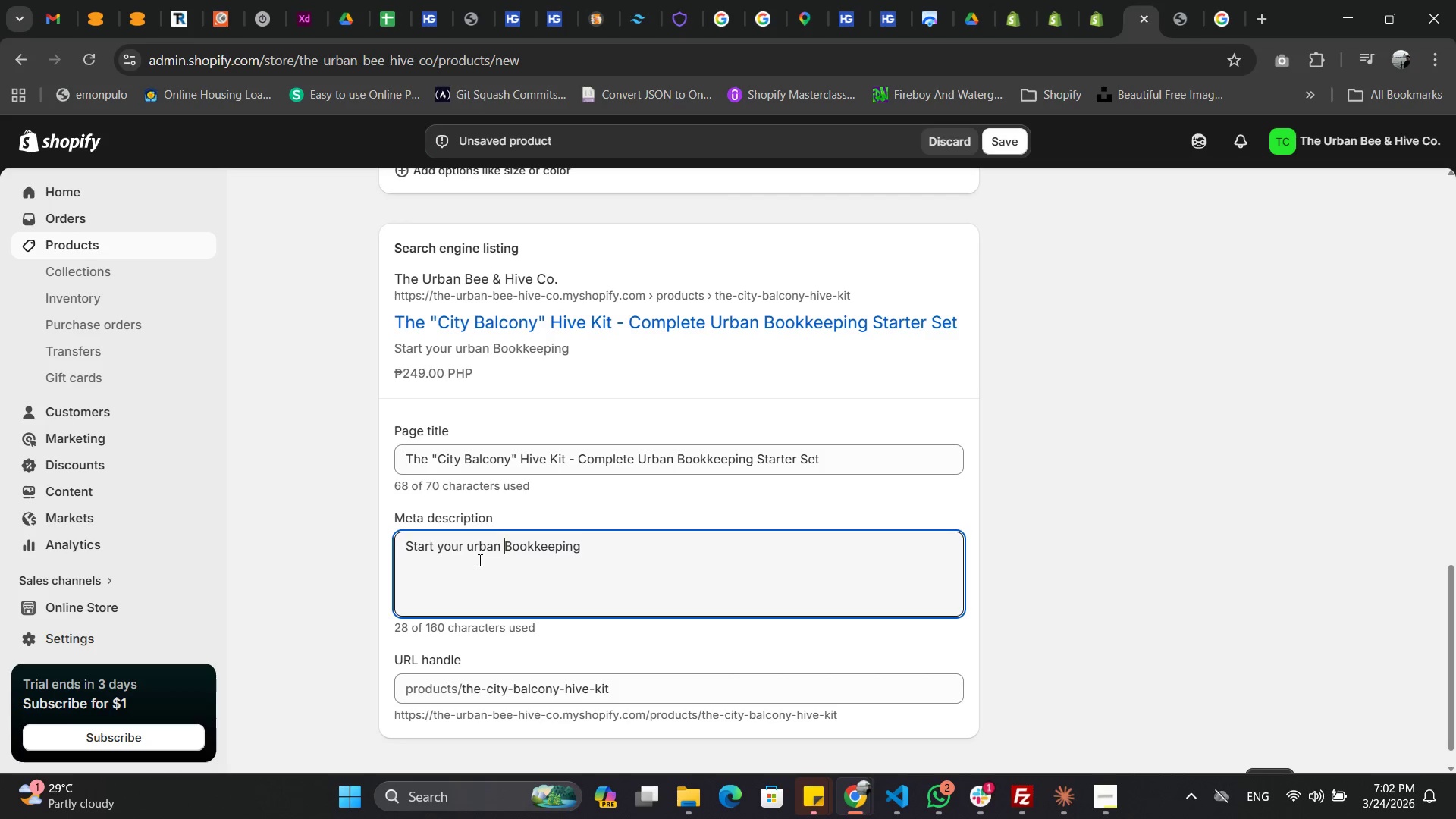 
key(ArrowRight)
 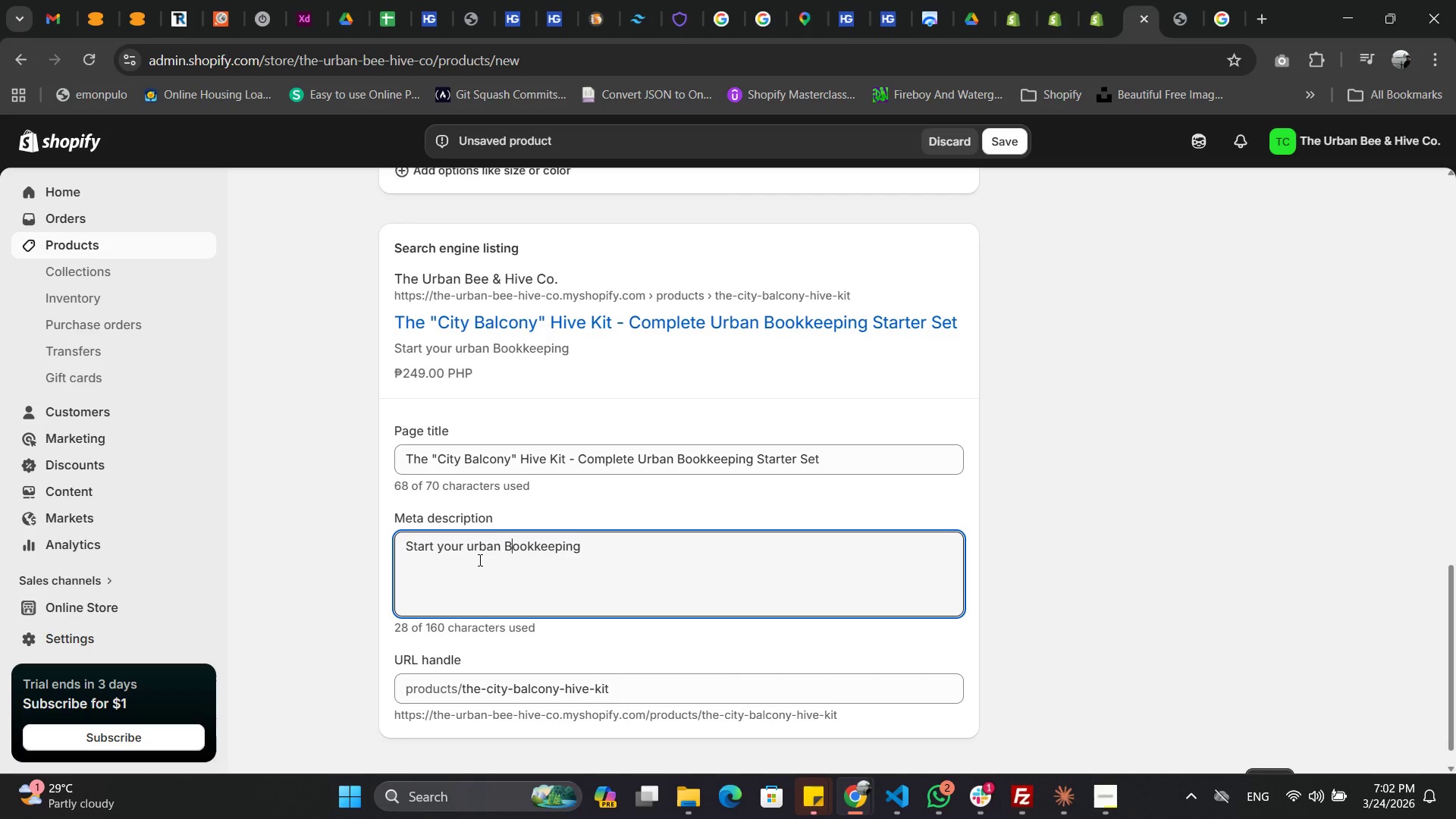 
key(ArrowRight)
 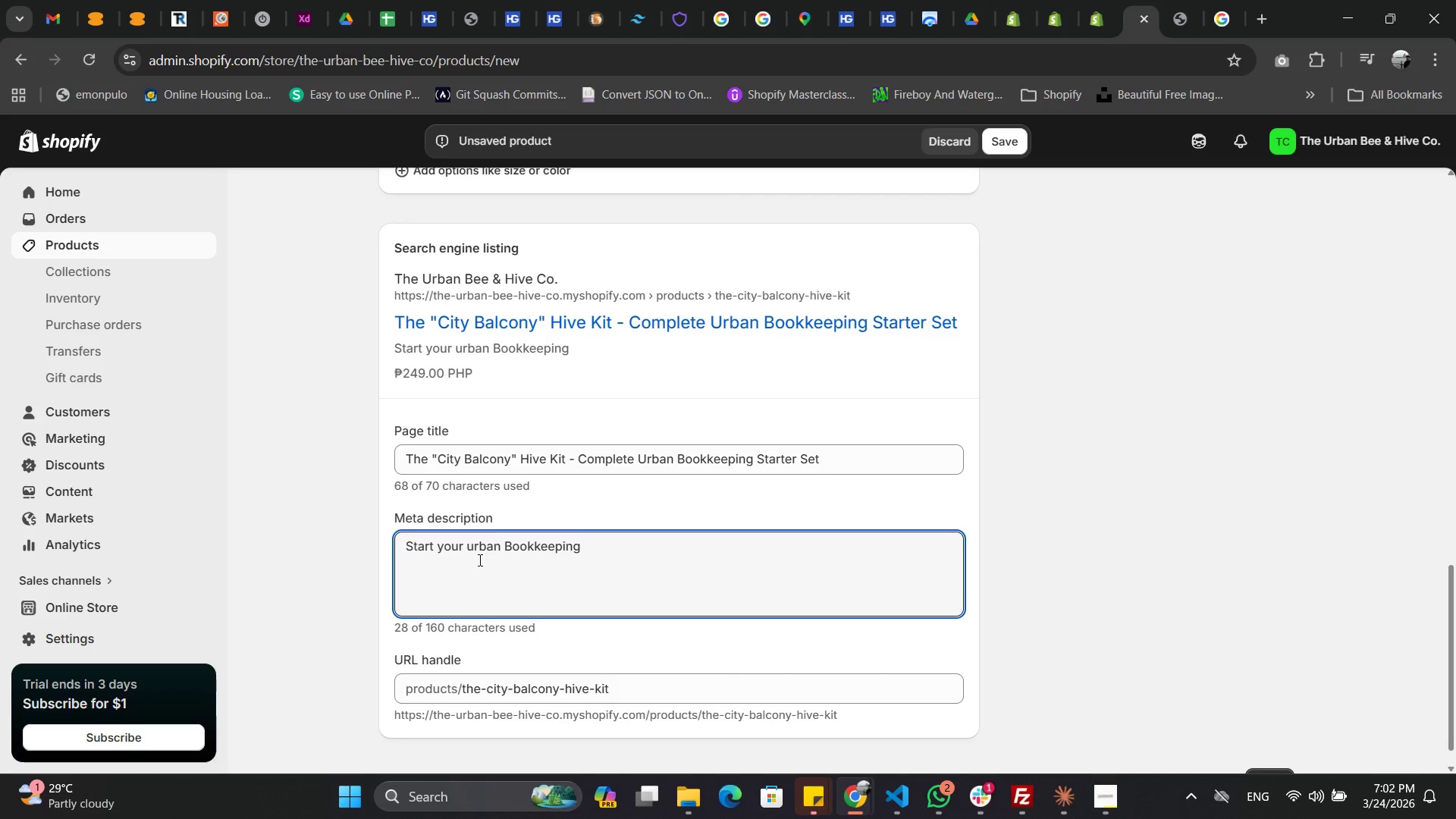 
key(Backspace)
 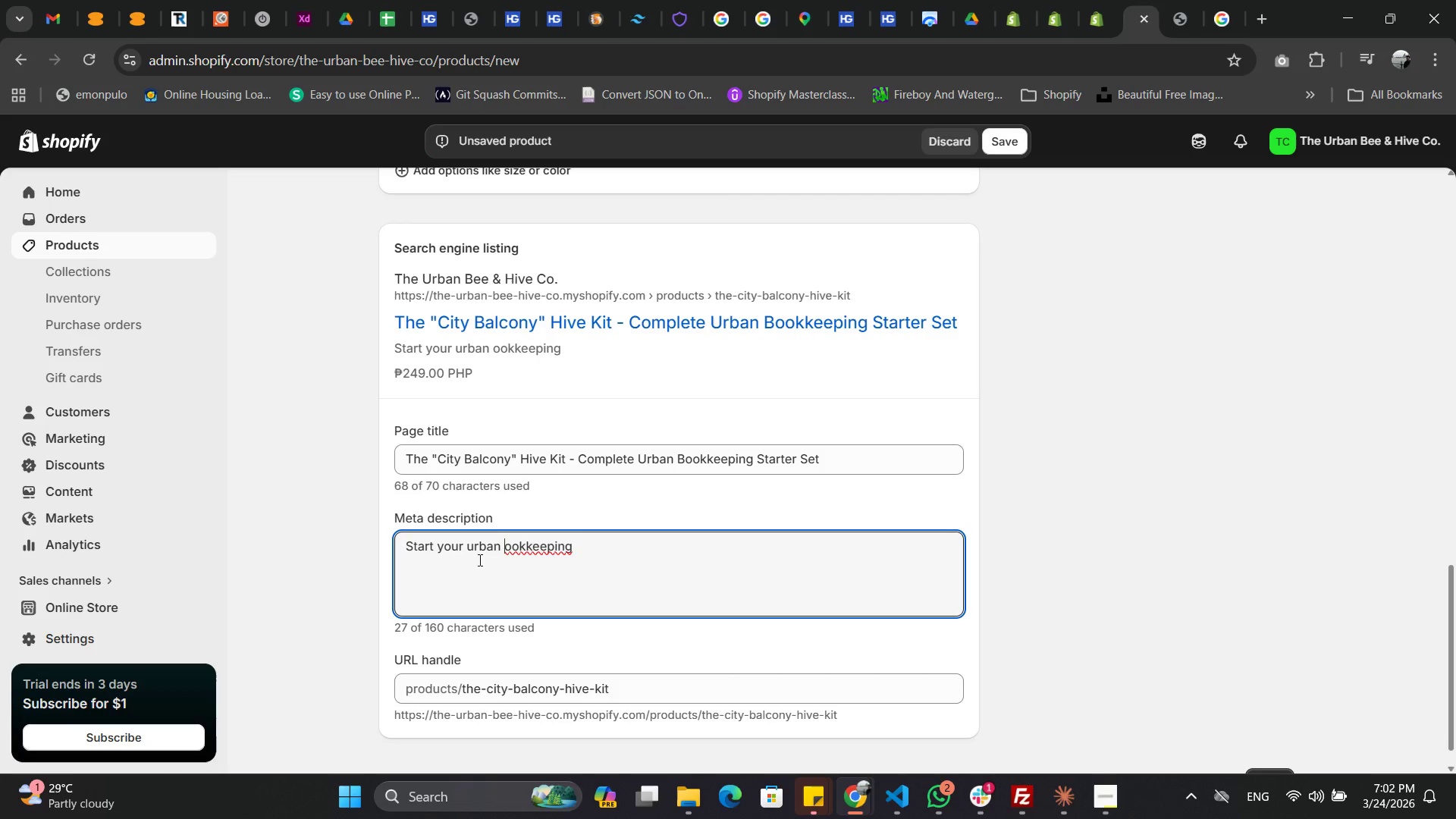 
key(B)
 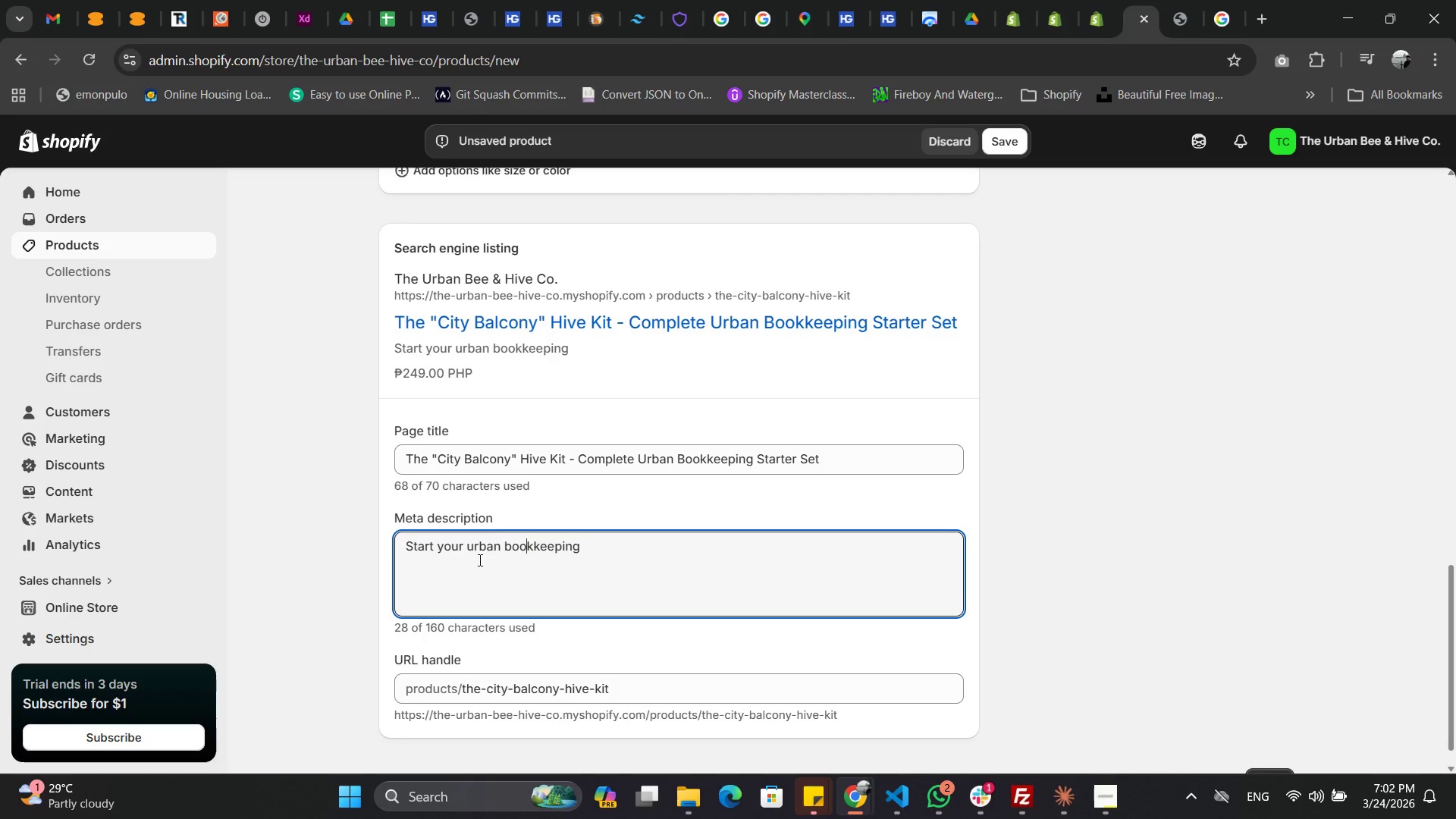 
key(ArrowRight)
 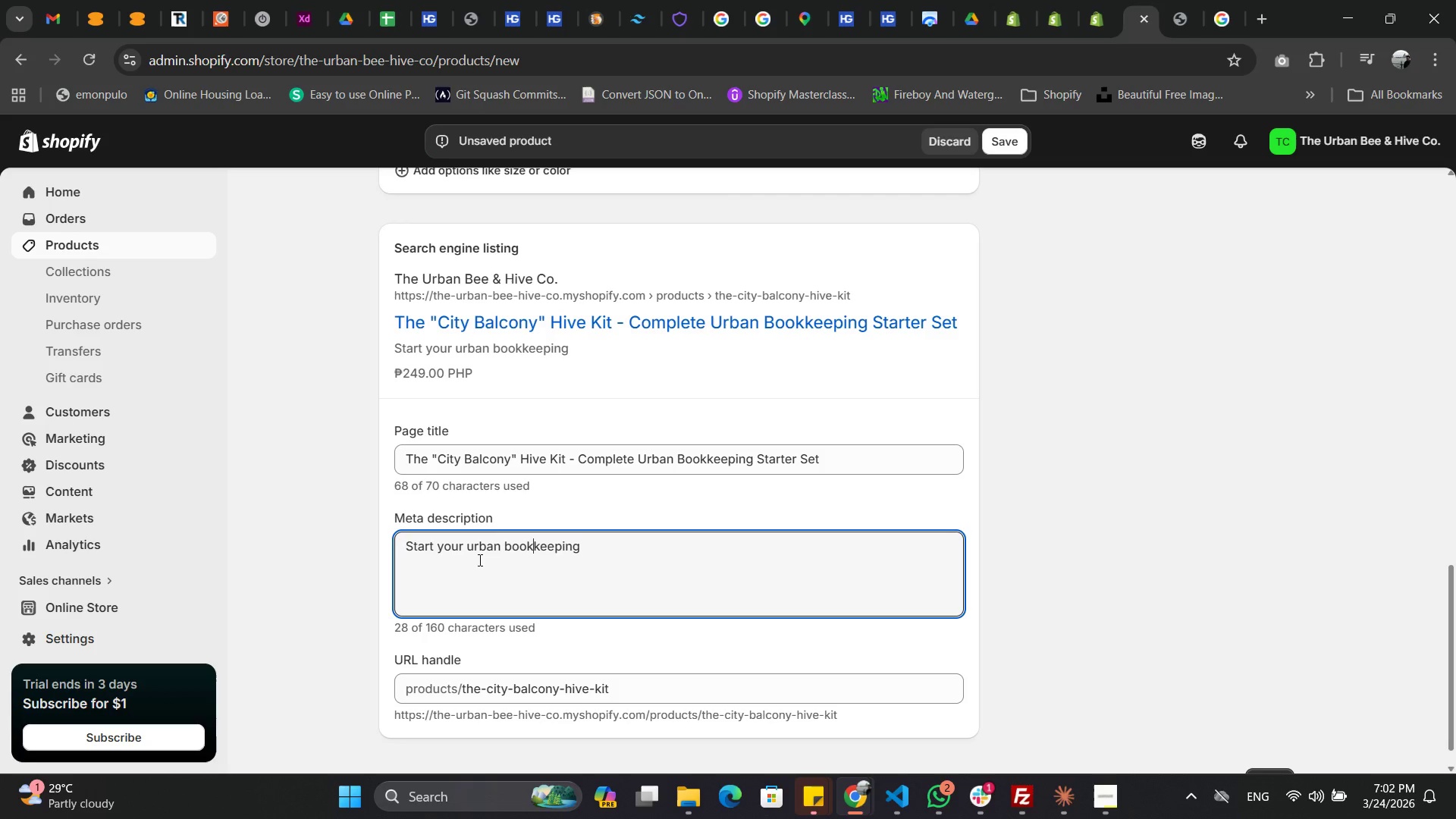 
key(ArrowRight)
 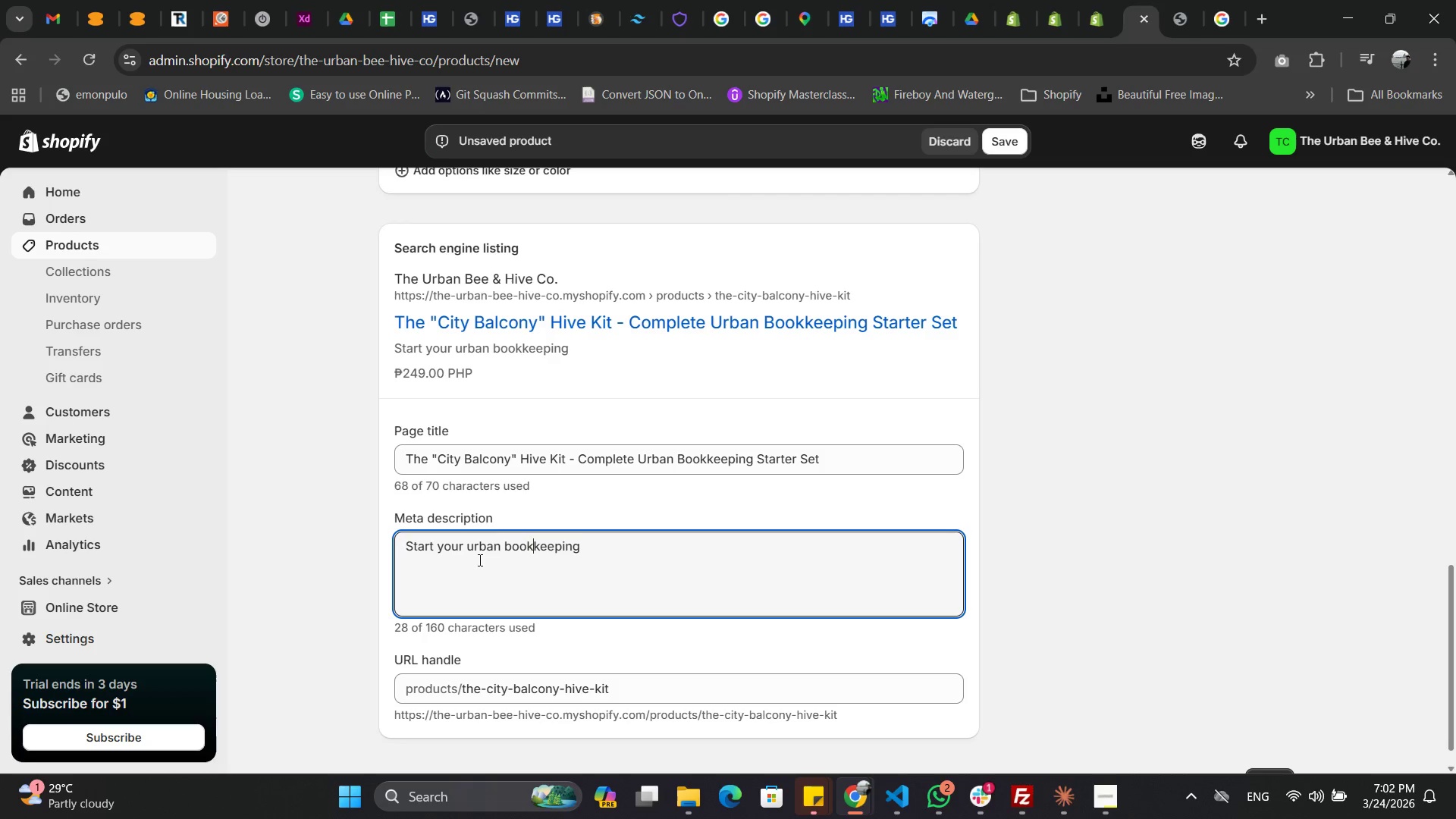 
key(ArrowRight)
 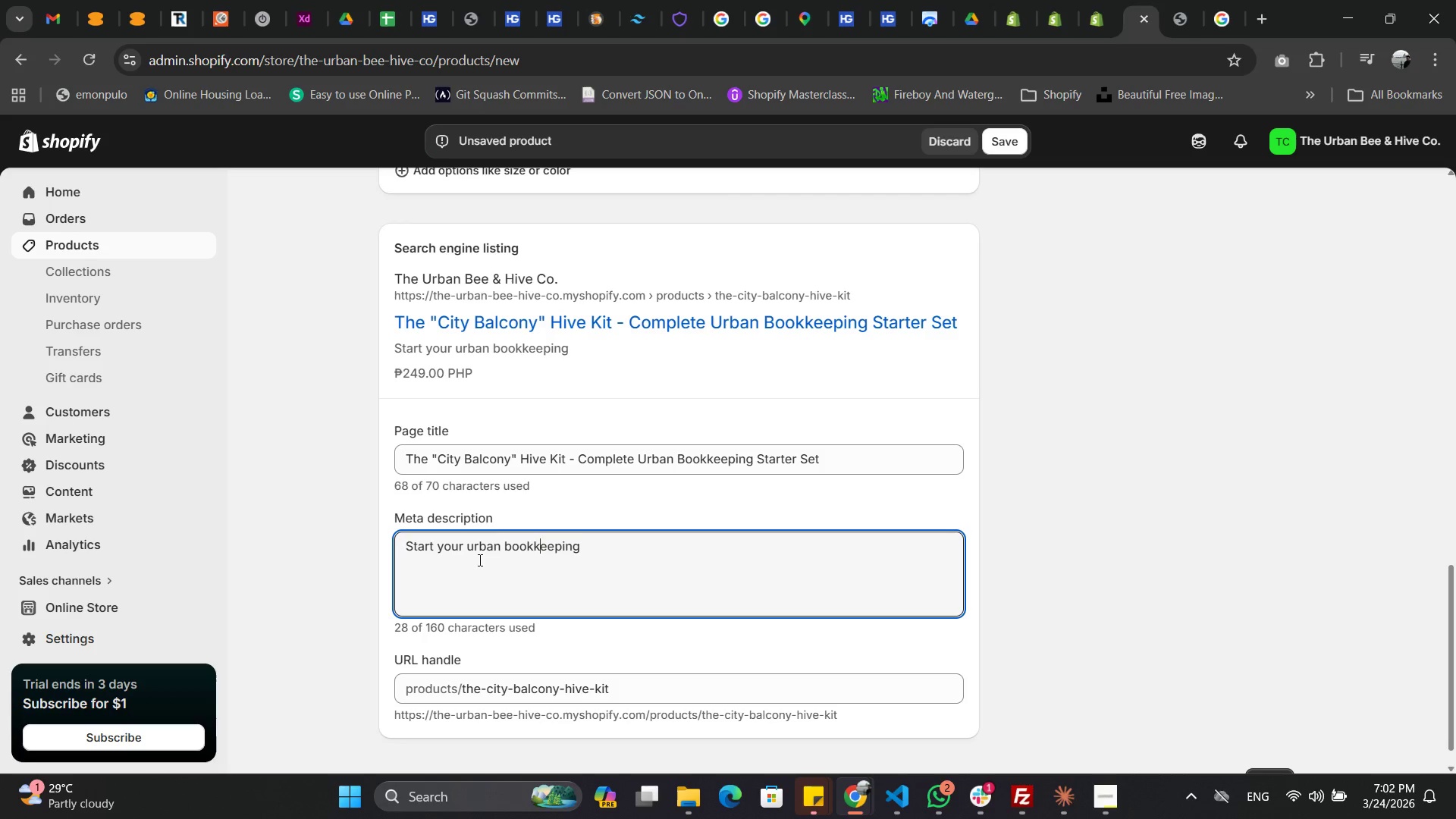 
key(ArrowRight)
 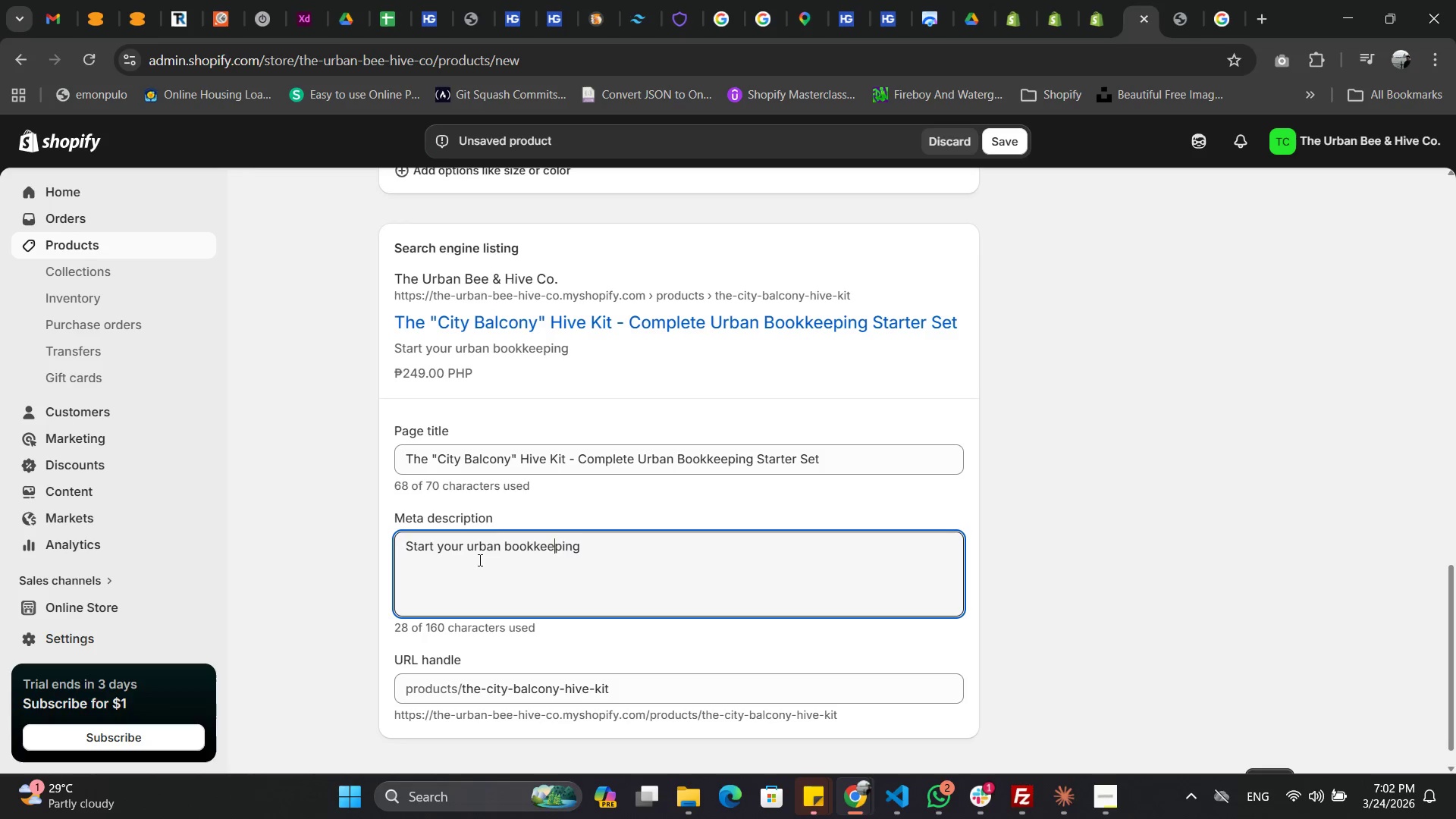 
key(ArrowRight)
 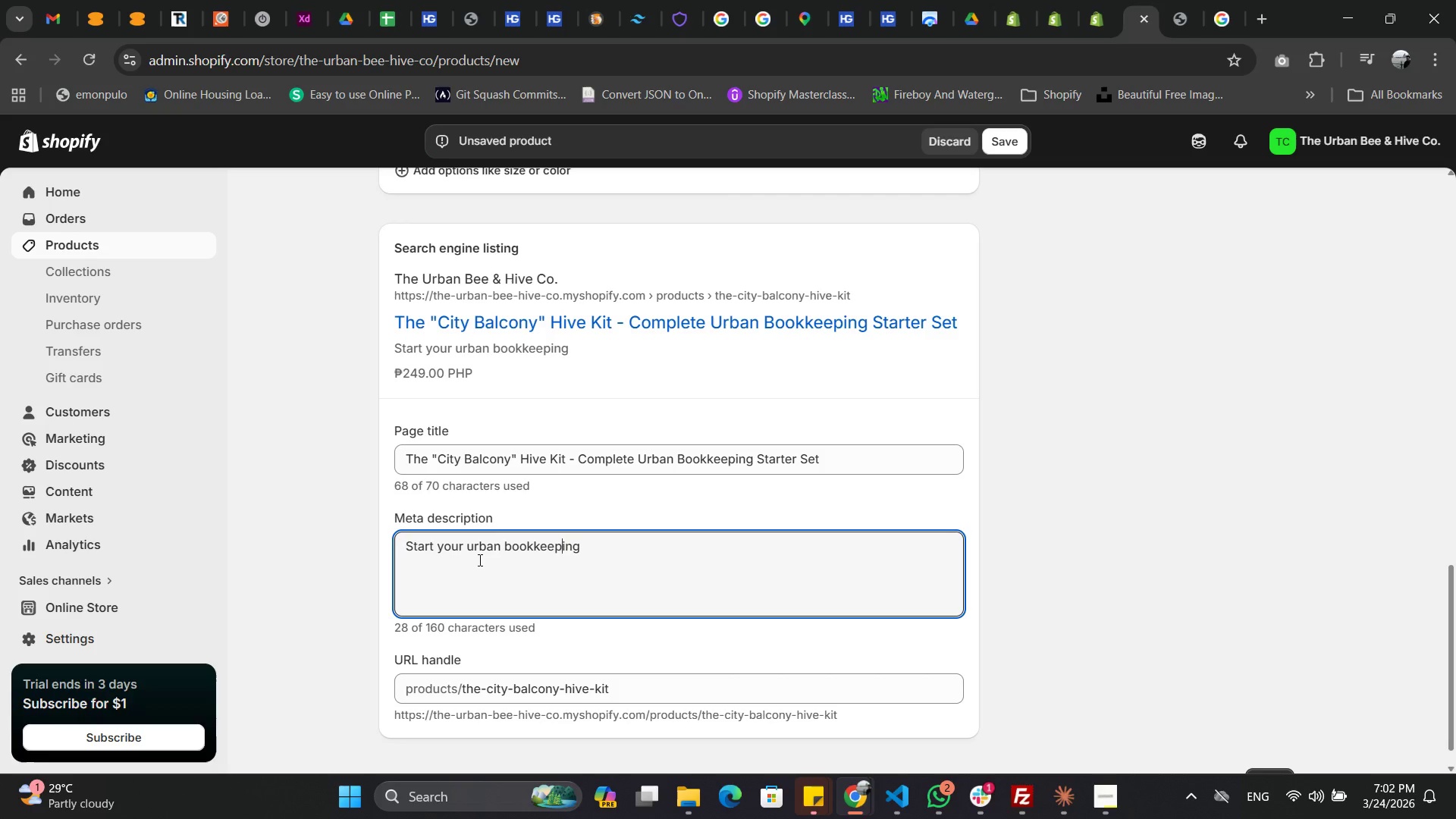 
key(ArrowRight)
 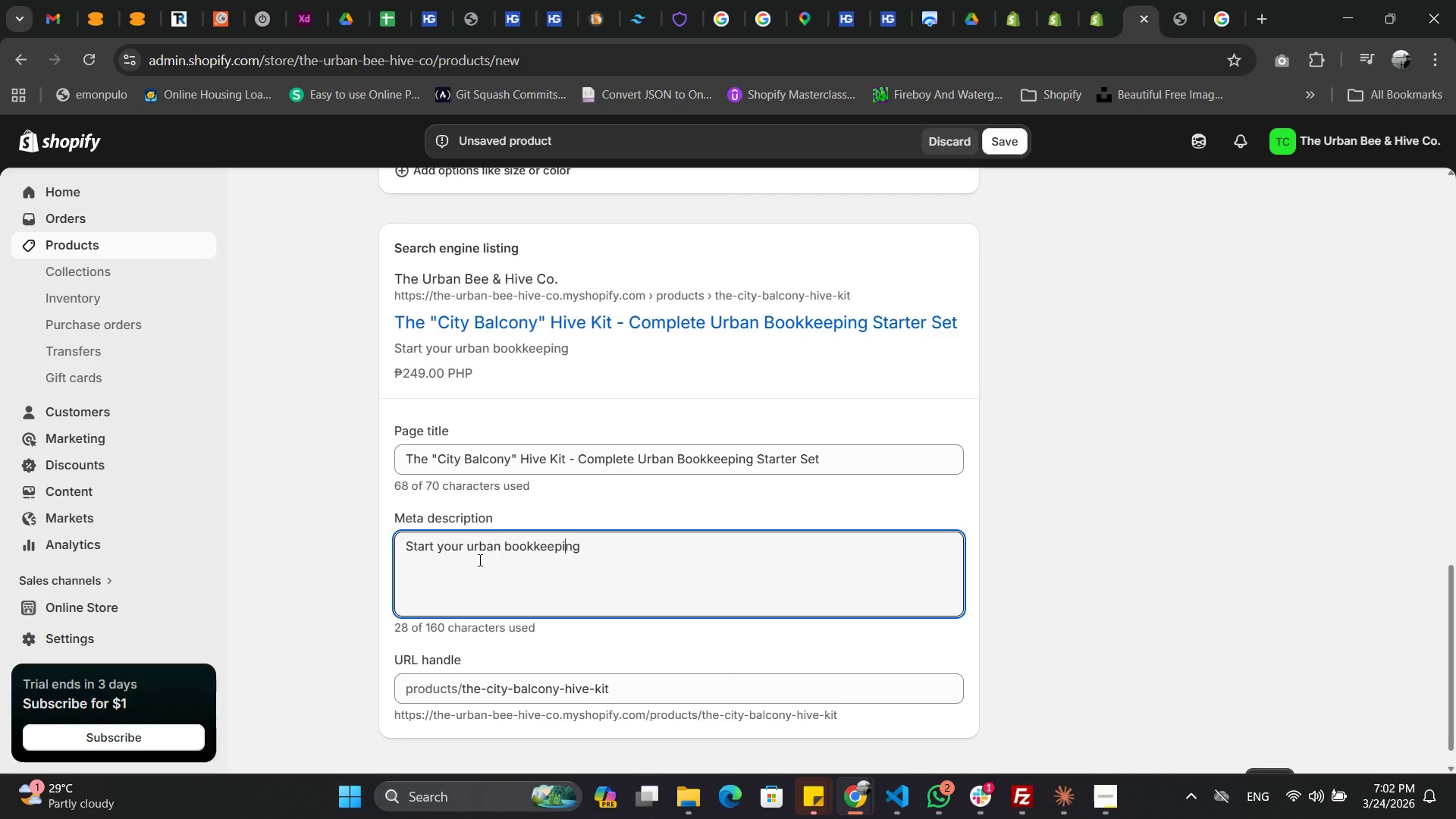 
key(ArrowRight)
 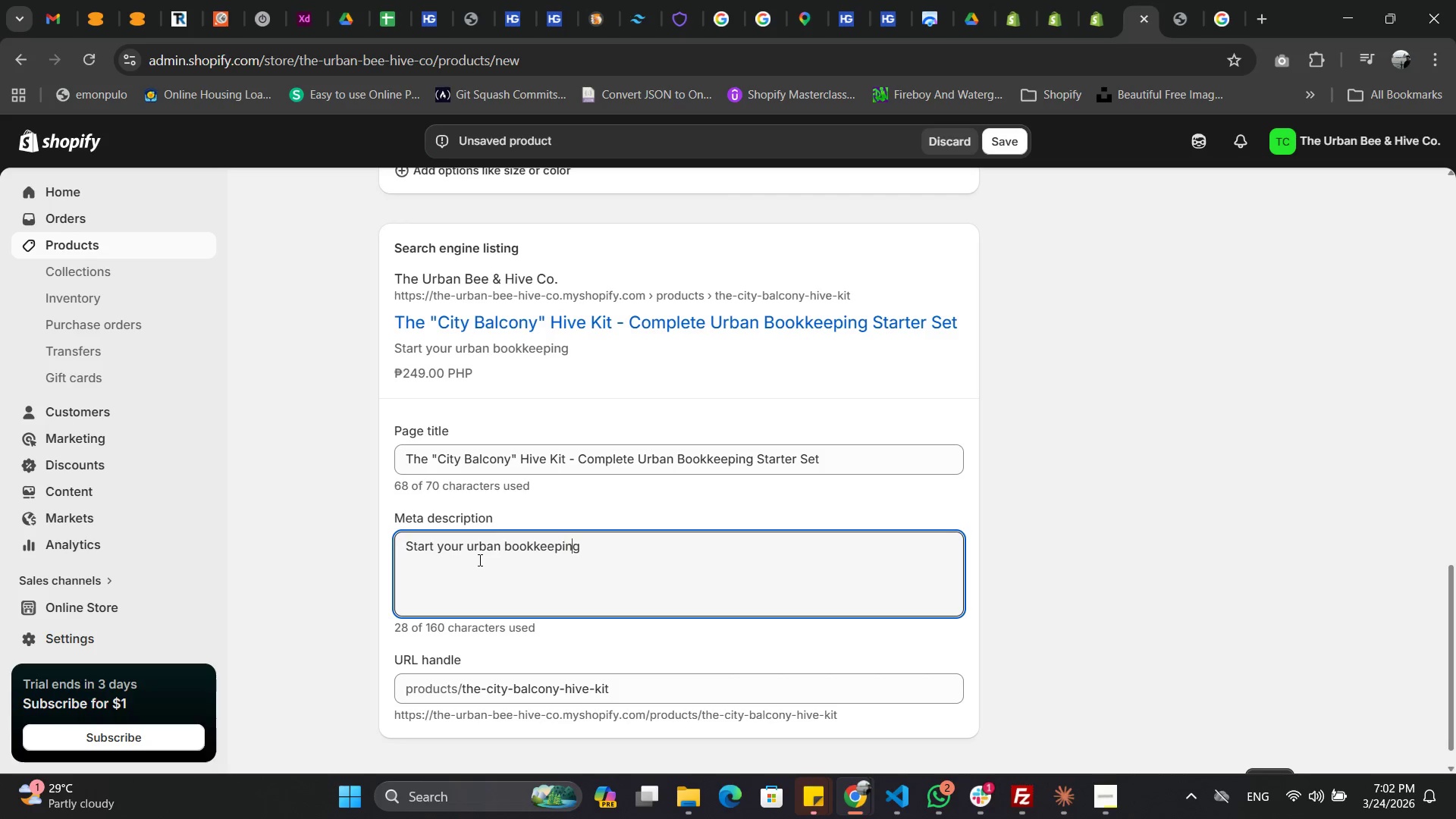 
key(ArrowRight)
 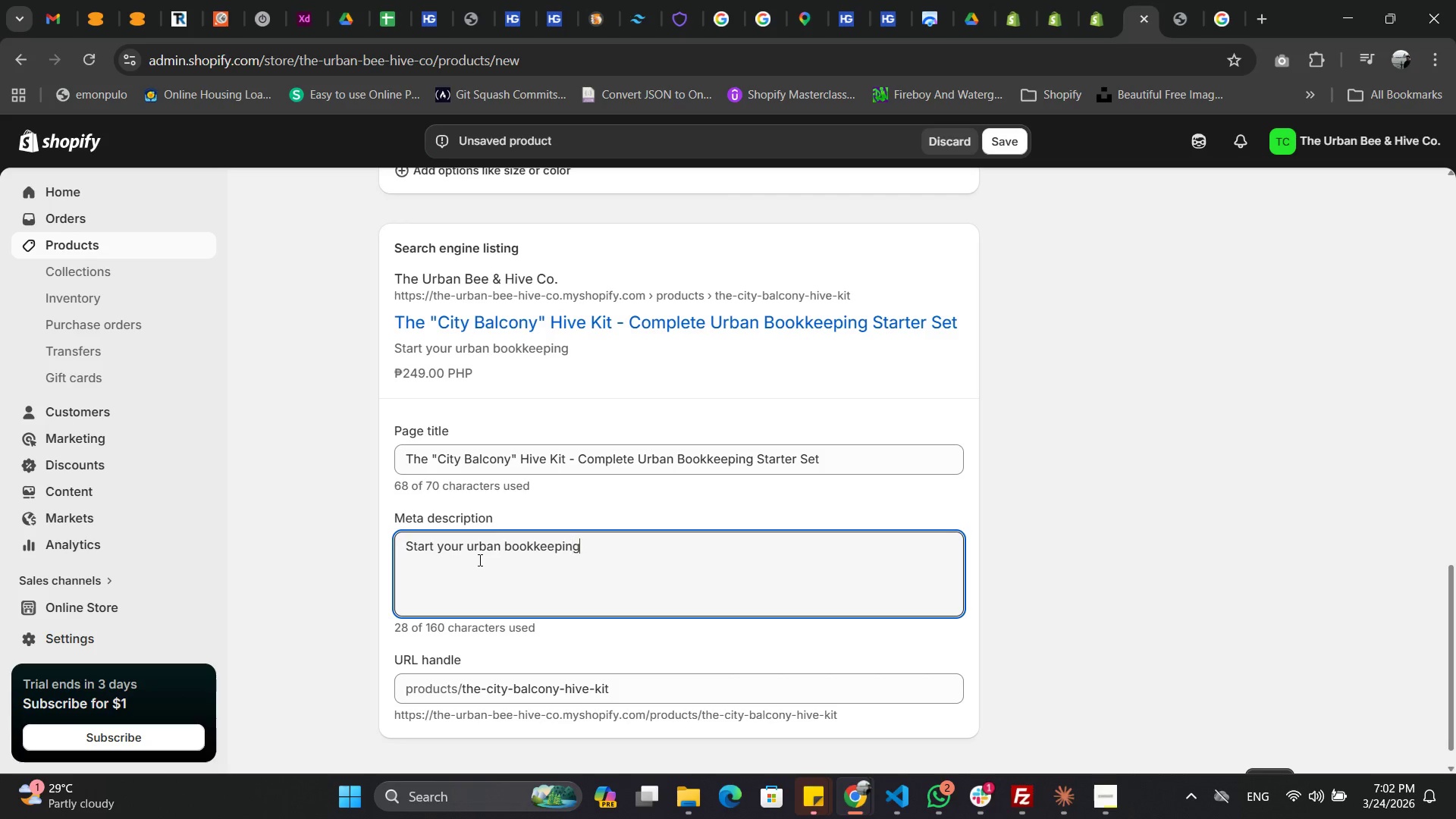 
key(ArrowRight)
 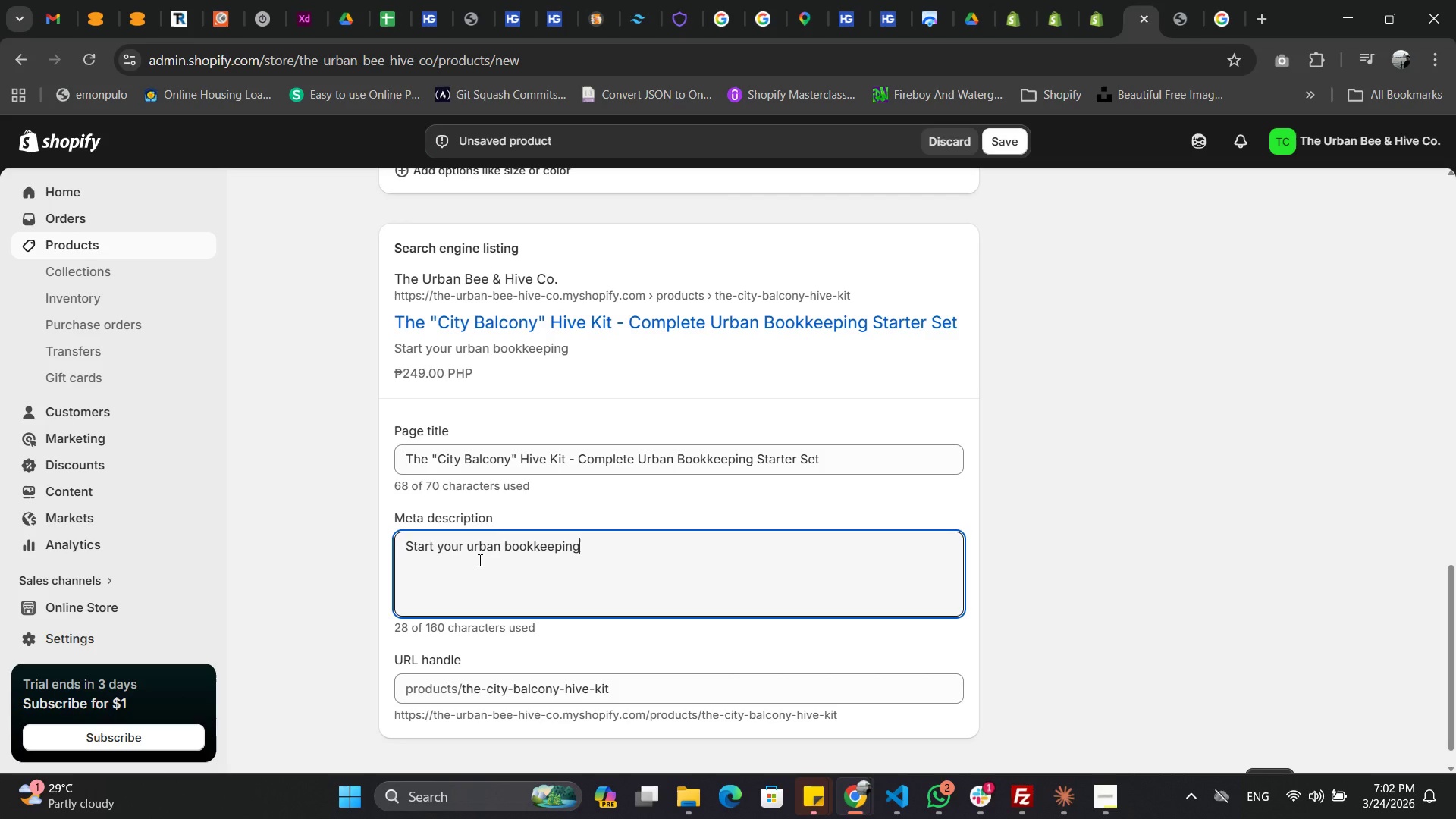 
key(ArrowRight)
 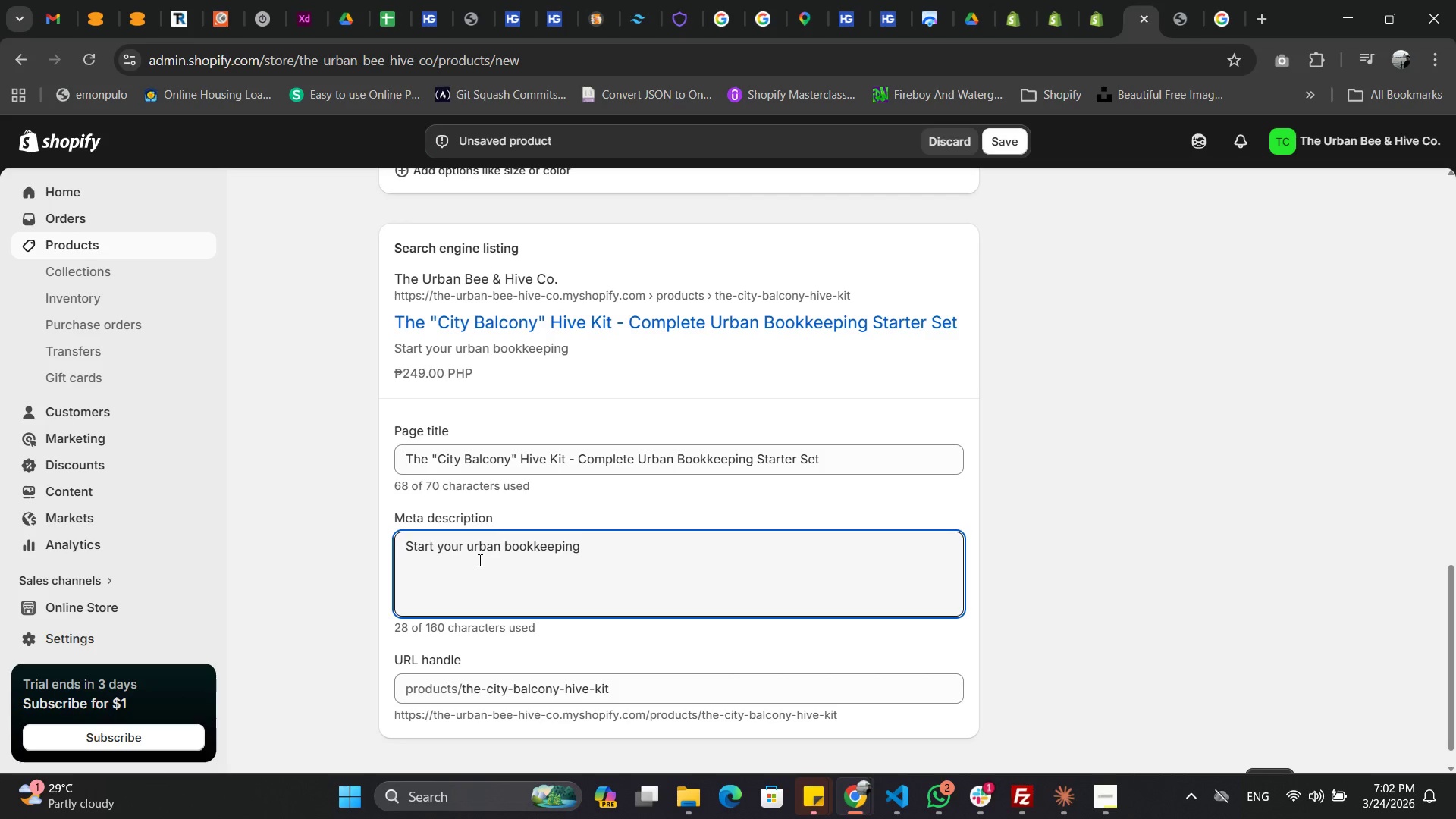 
type( journeyt)
key(Backspace)
type( )
 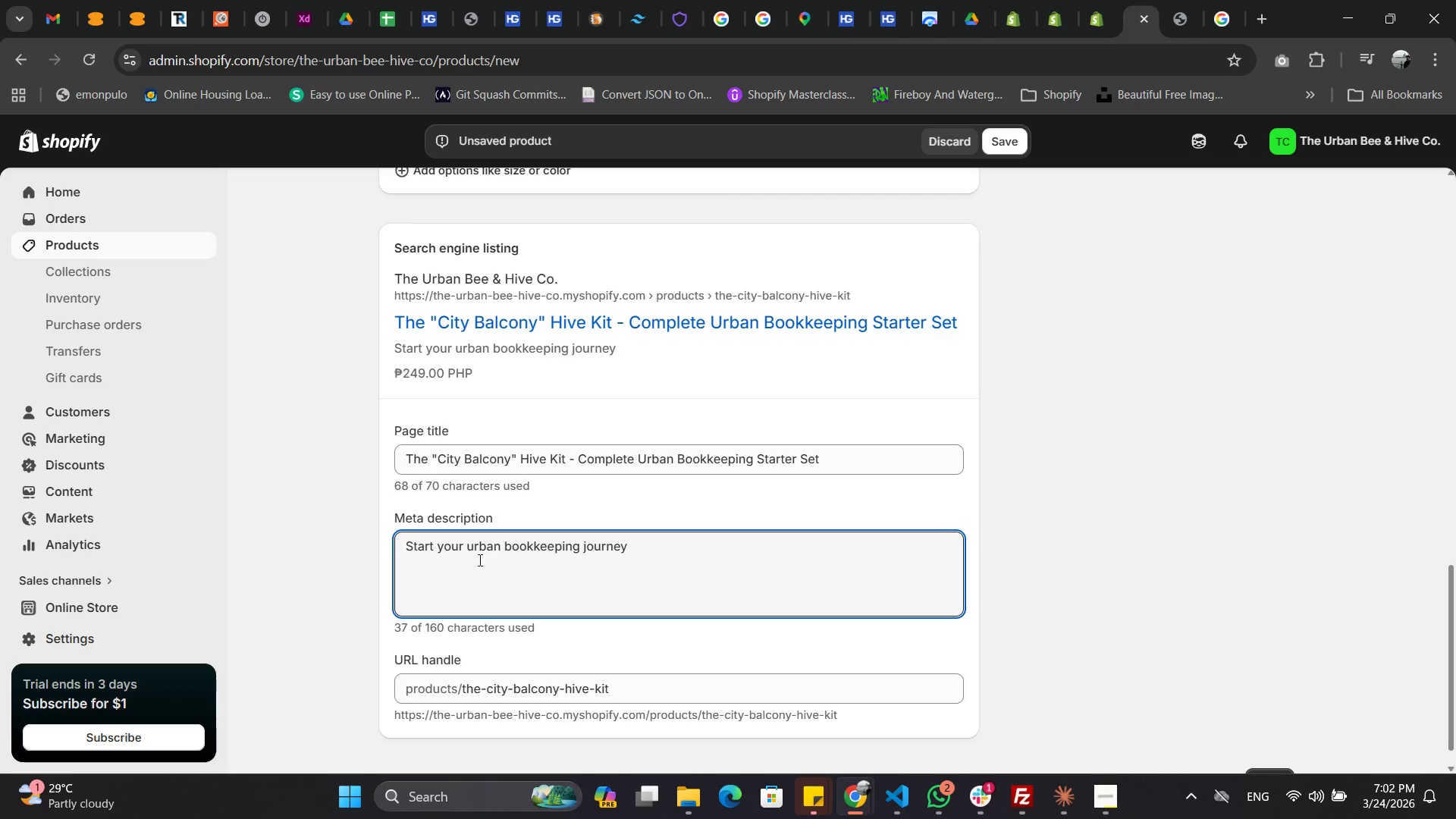 
wait(5.56)
 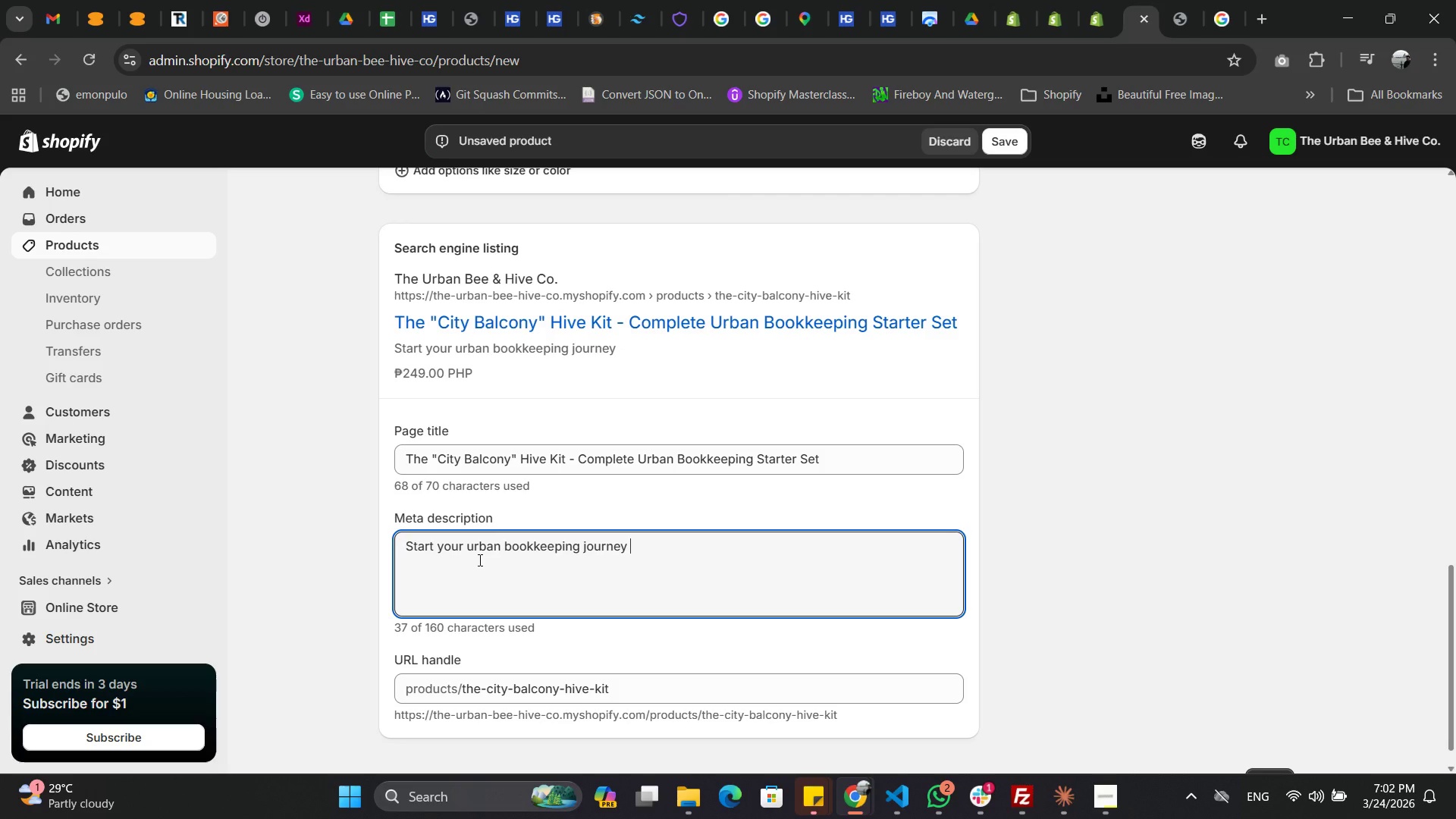 
type( with our all-in-one City )
 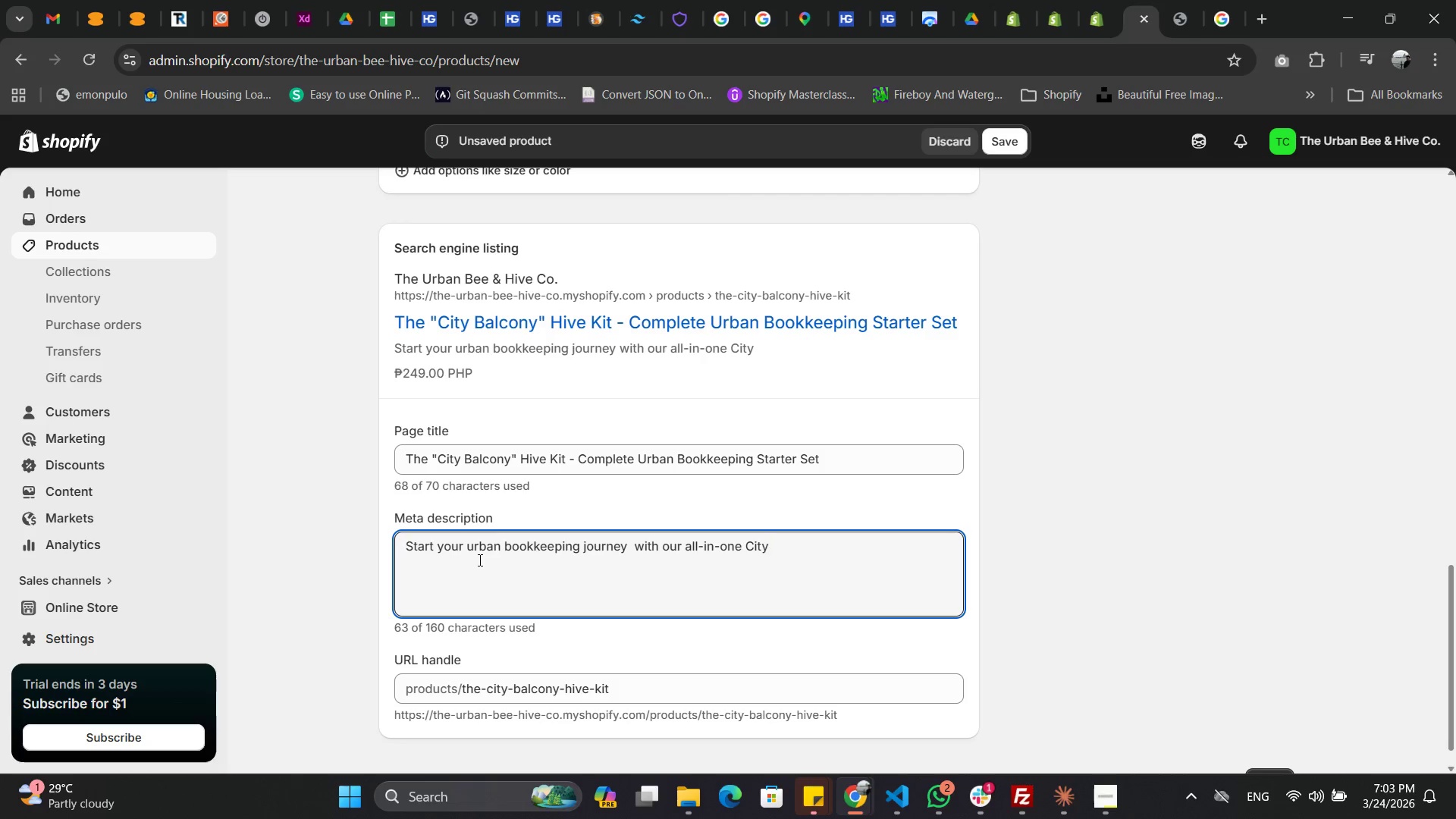 
type(Balcony Hive Kit)
 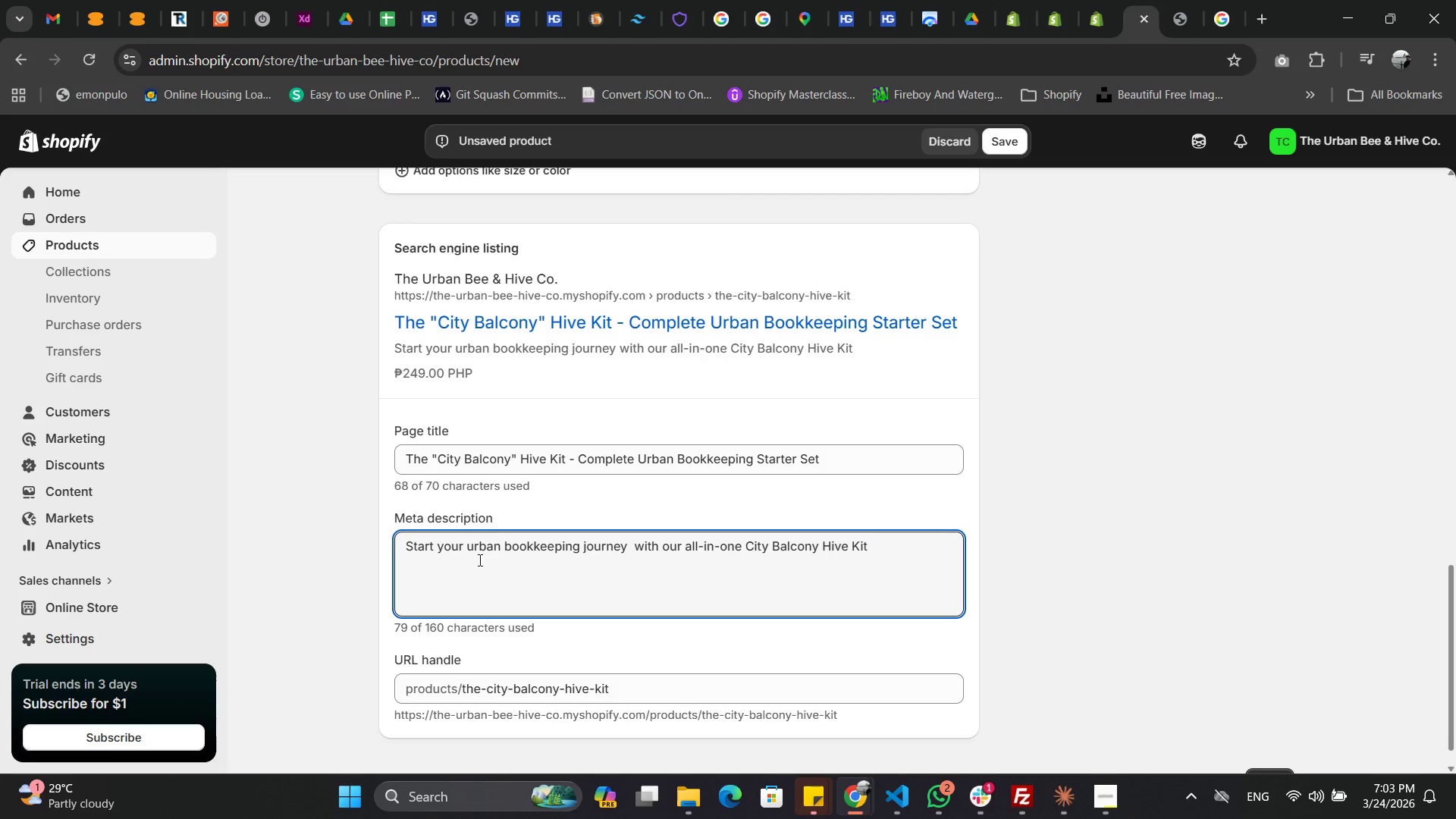 
type(. Perfect for )
 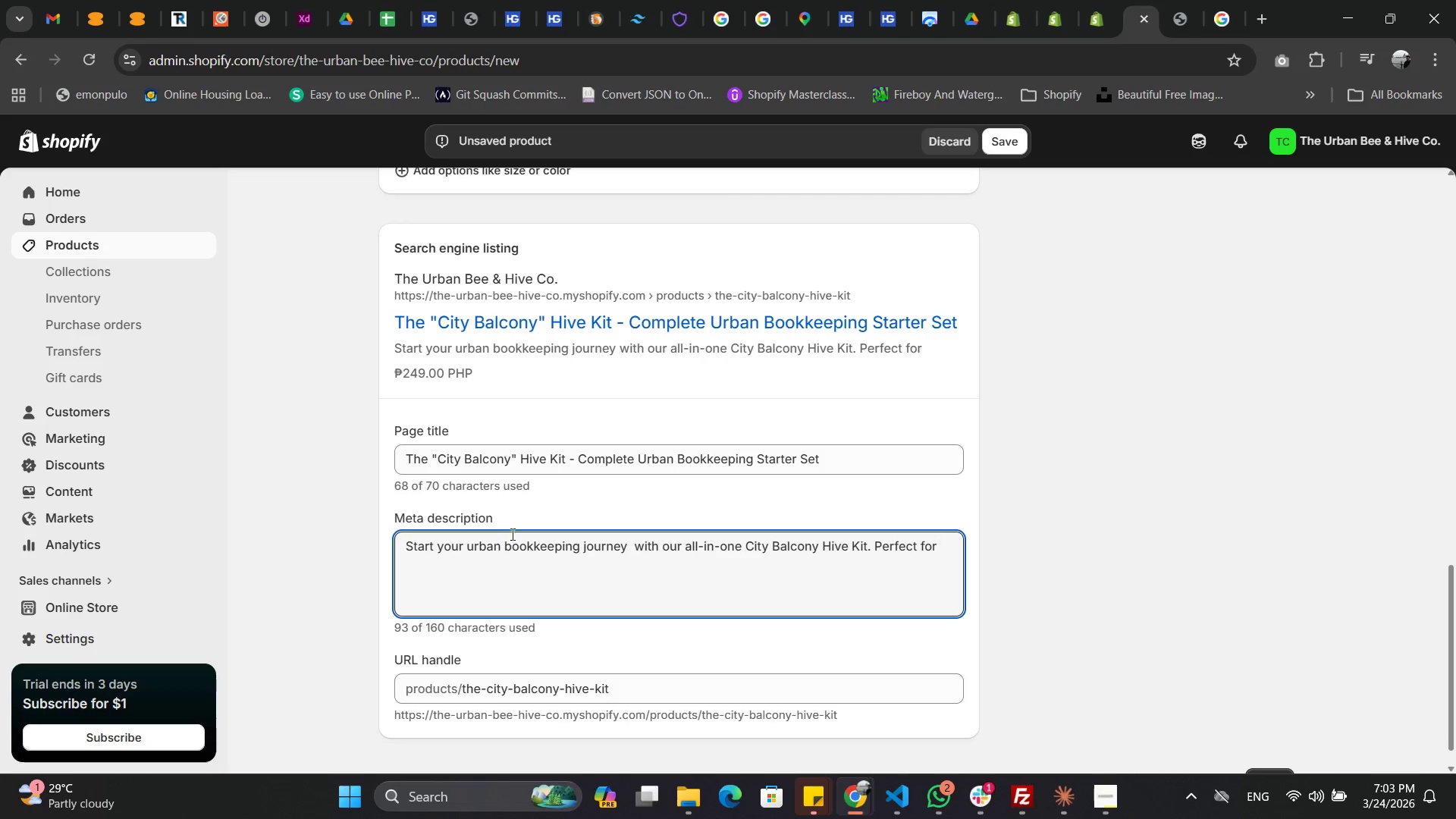 
scroll: coordinate [692, 460], scroll_direction: up, amount: 13.0
 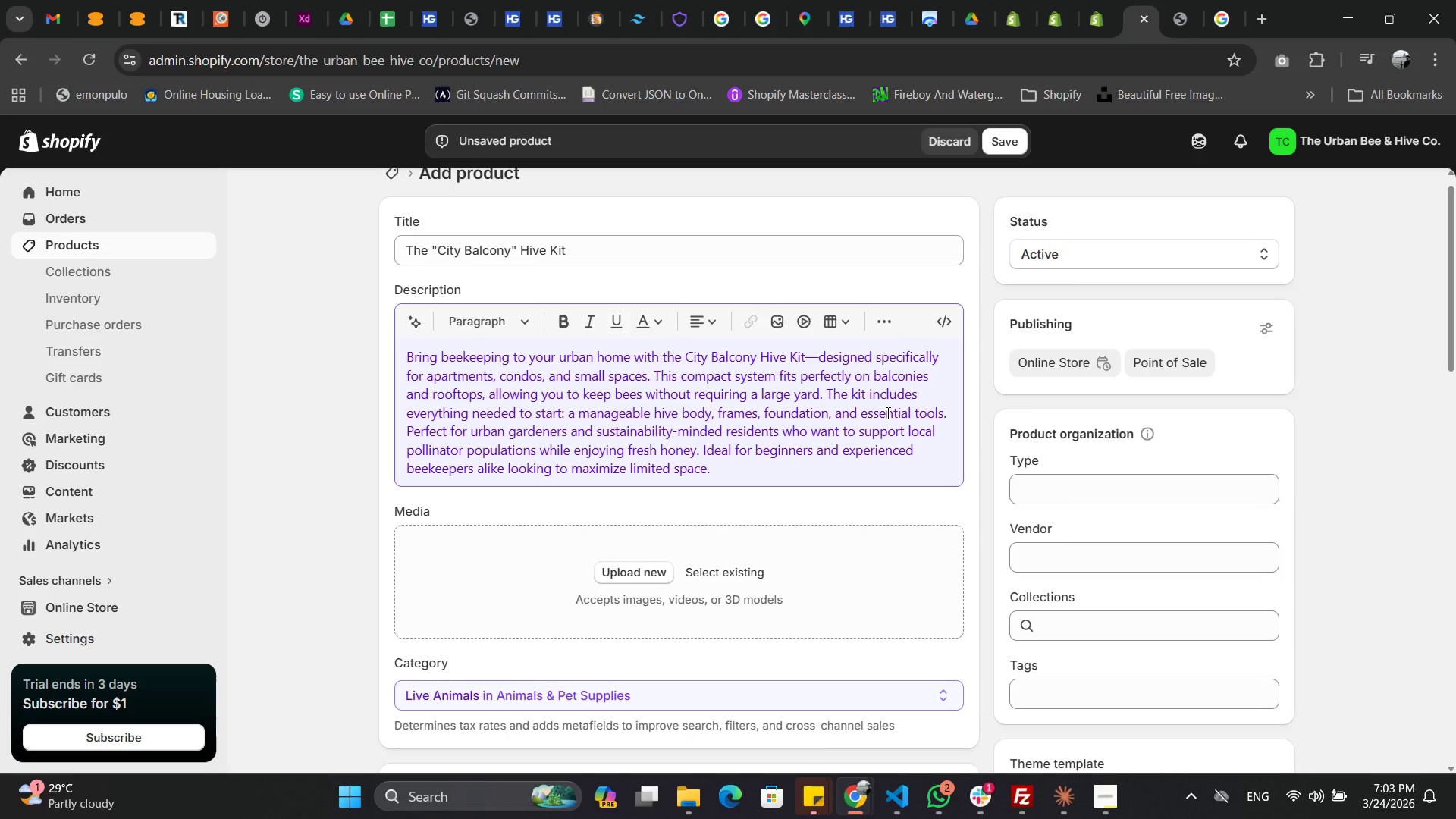 
wait(9.37)
 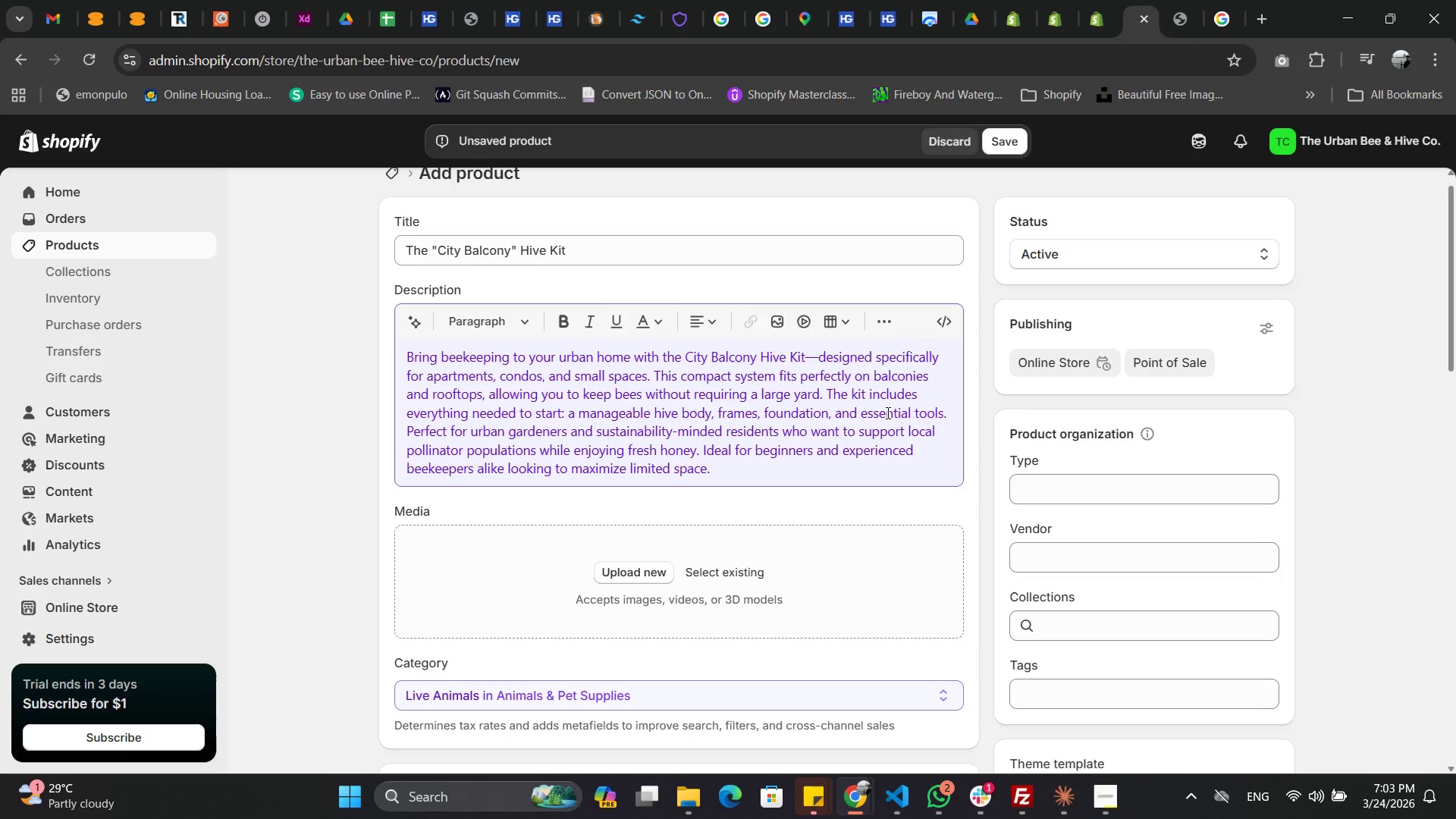 
scroll: coordinate [789, 480], scroll_direction: down, amount: 13.0
 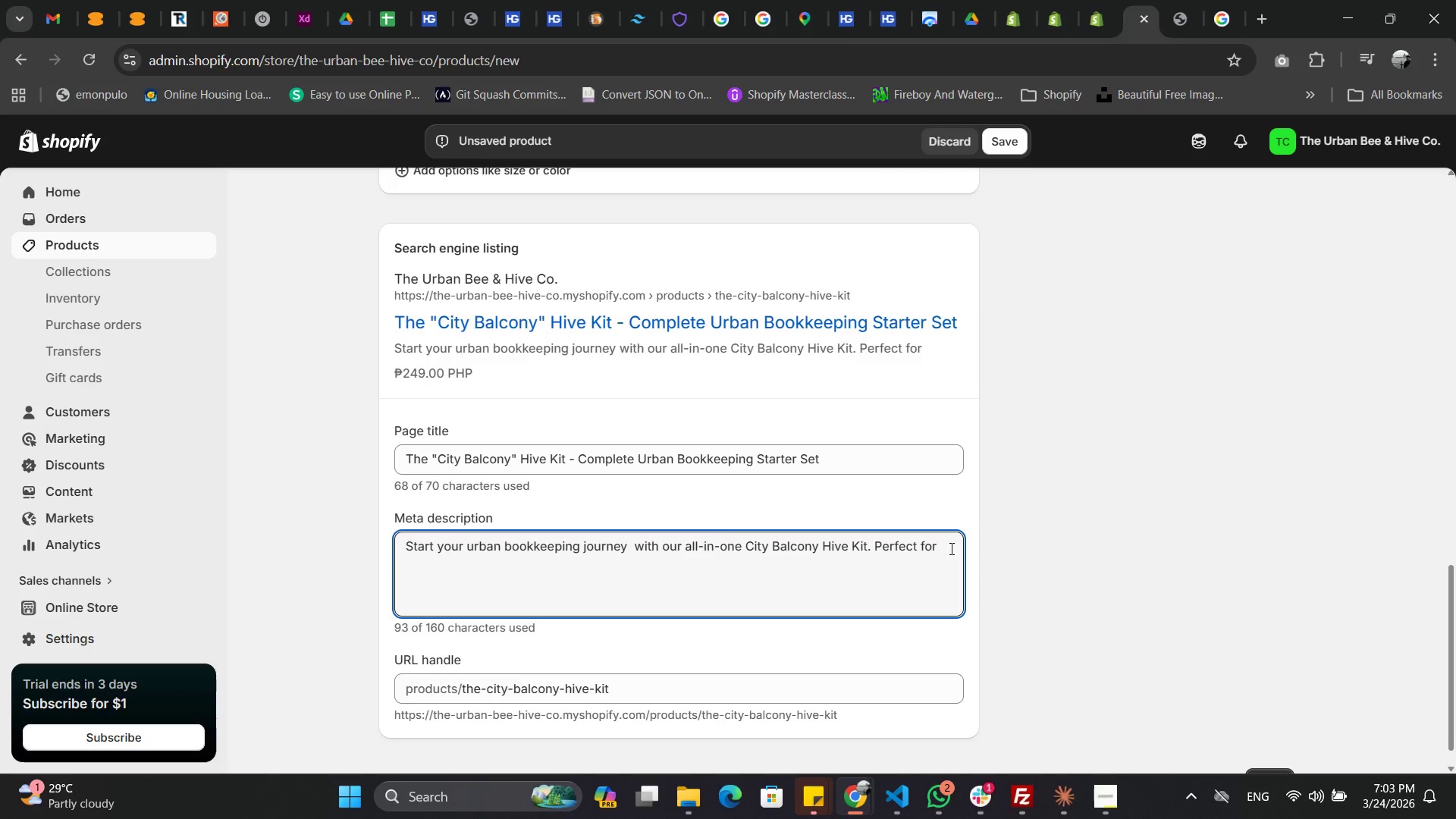 
type(balconies and rooftops)
 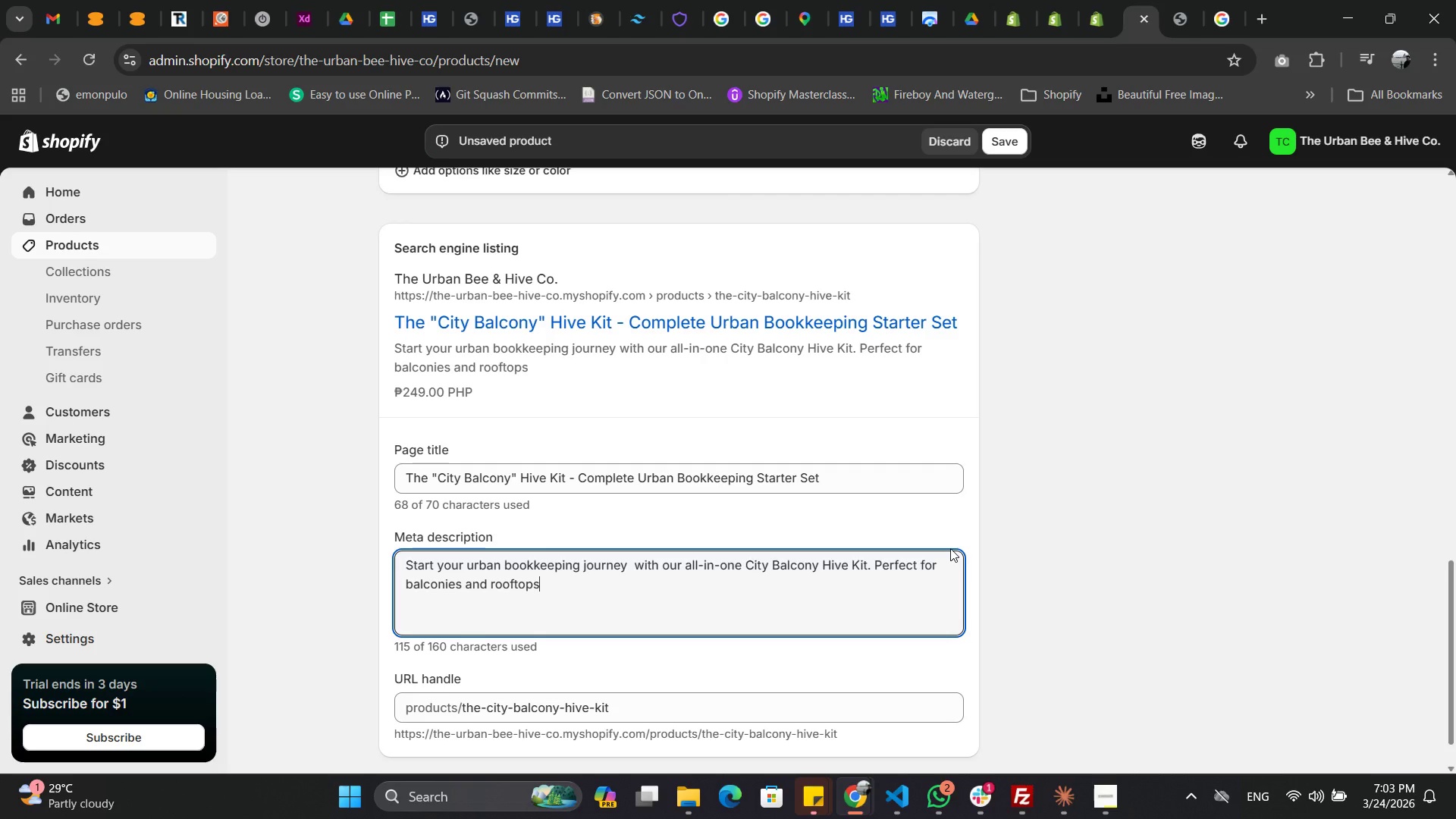 
type( & mall spaces)
 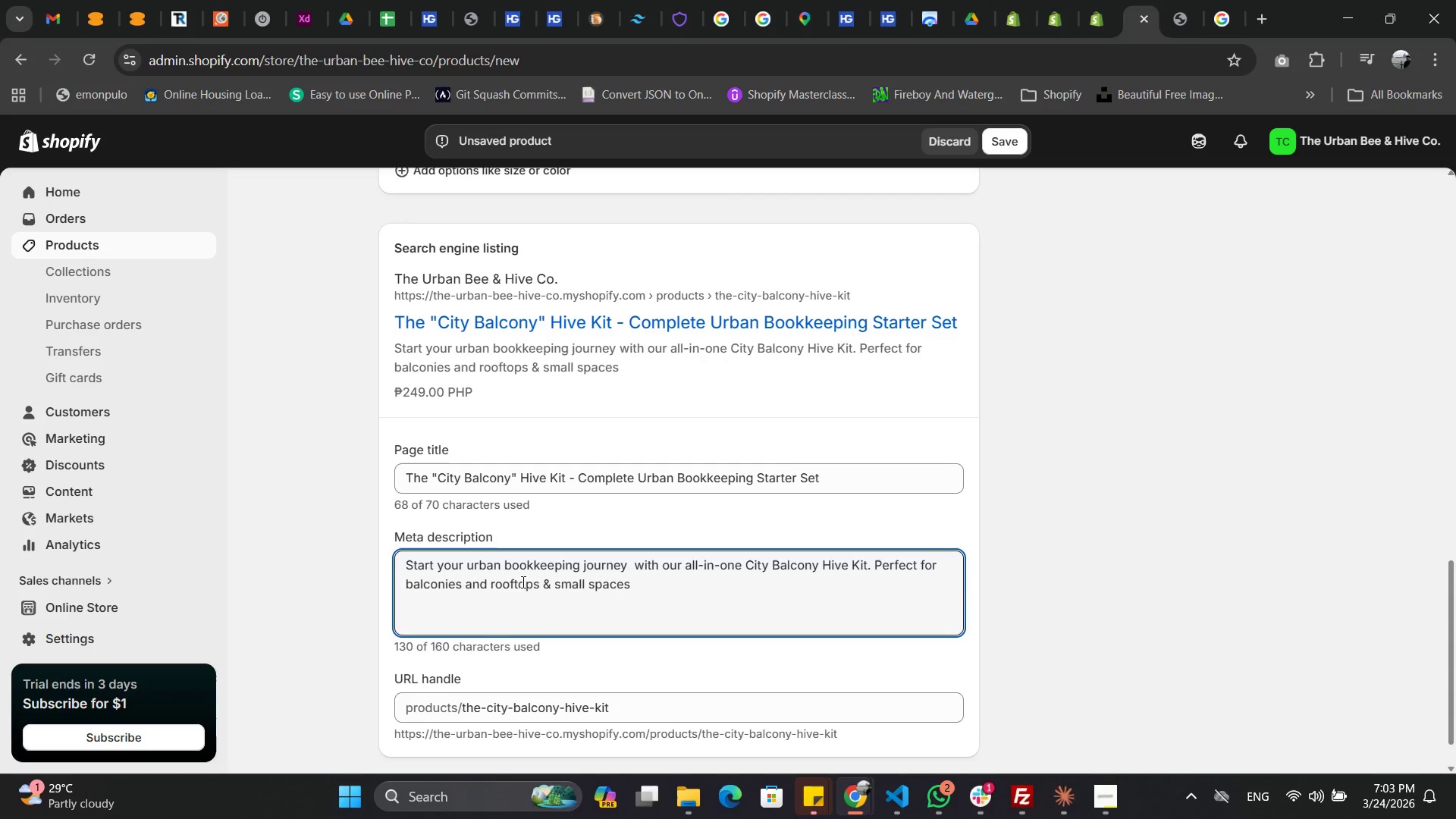 
left_click([549, 585])
 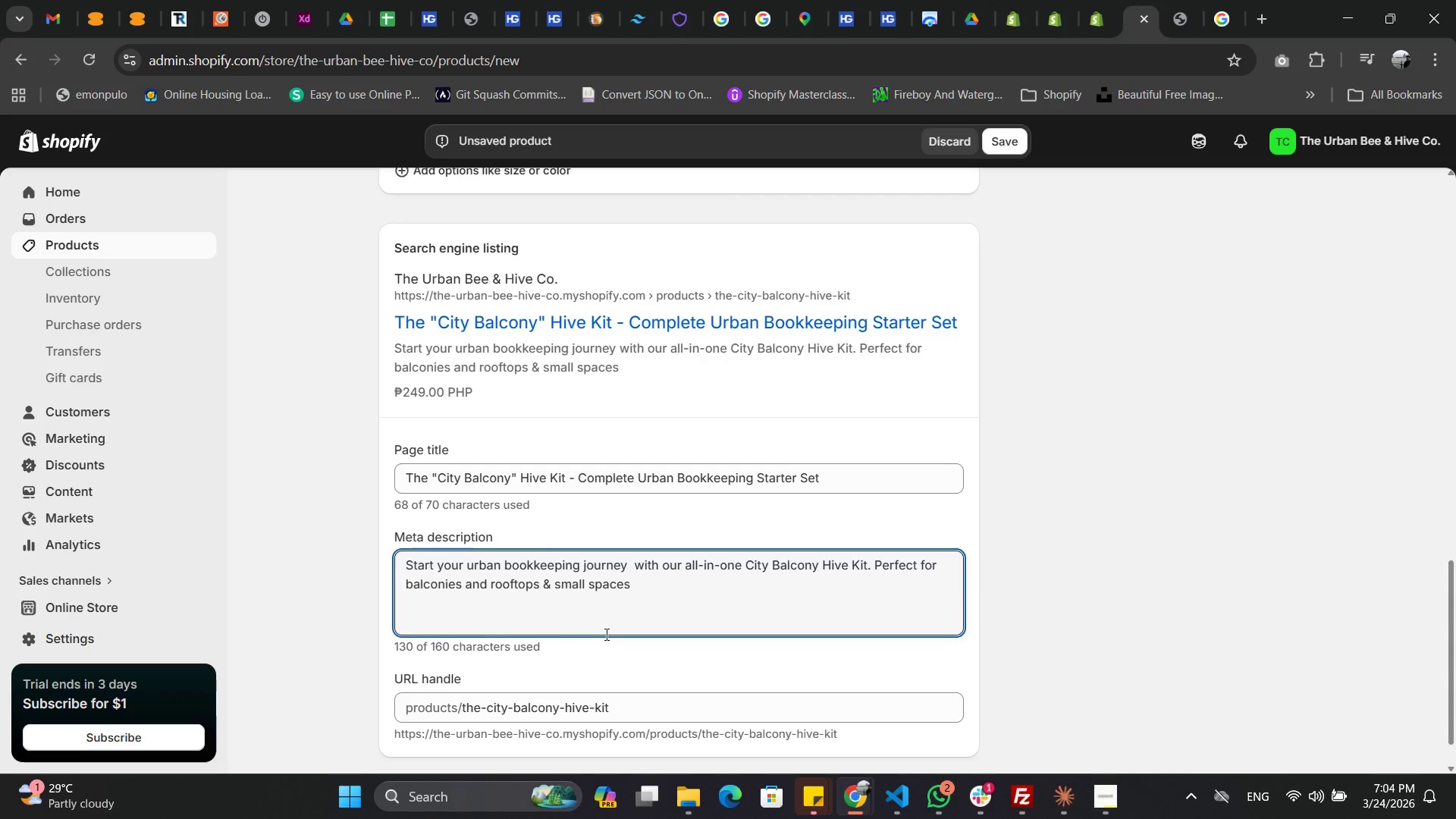 
key(Backspace)
type(and)
 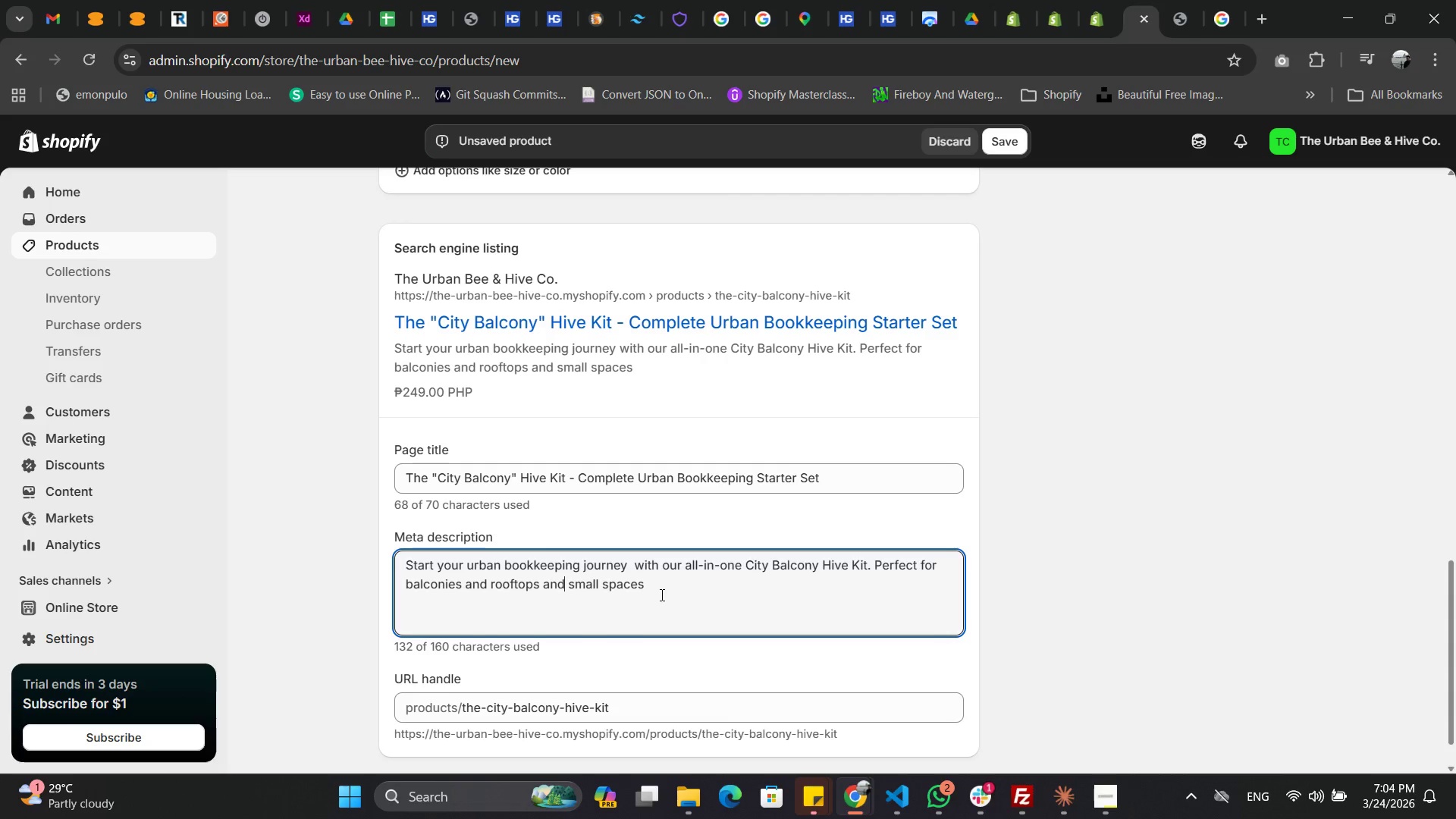 
left_click([662, 586])
 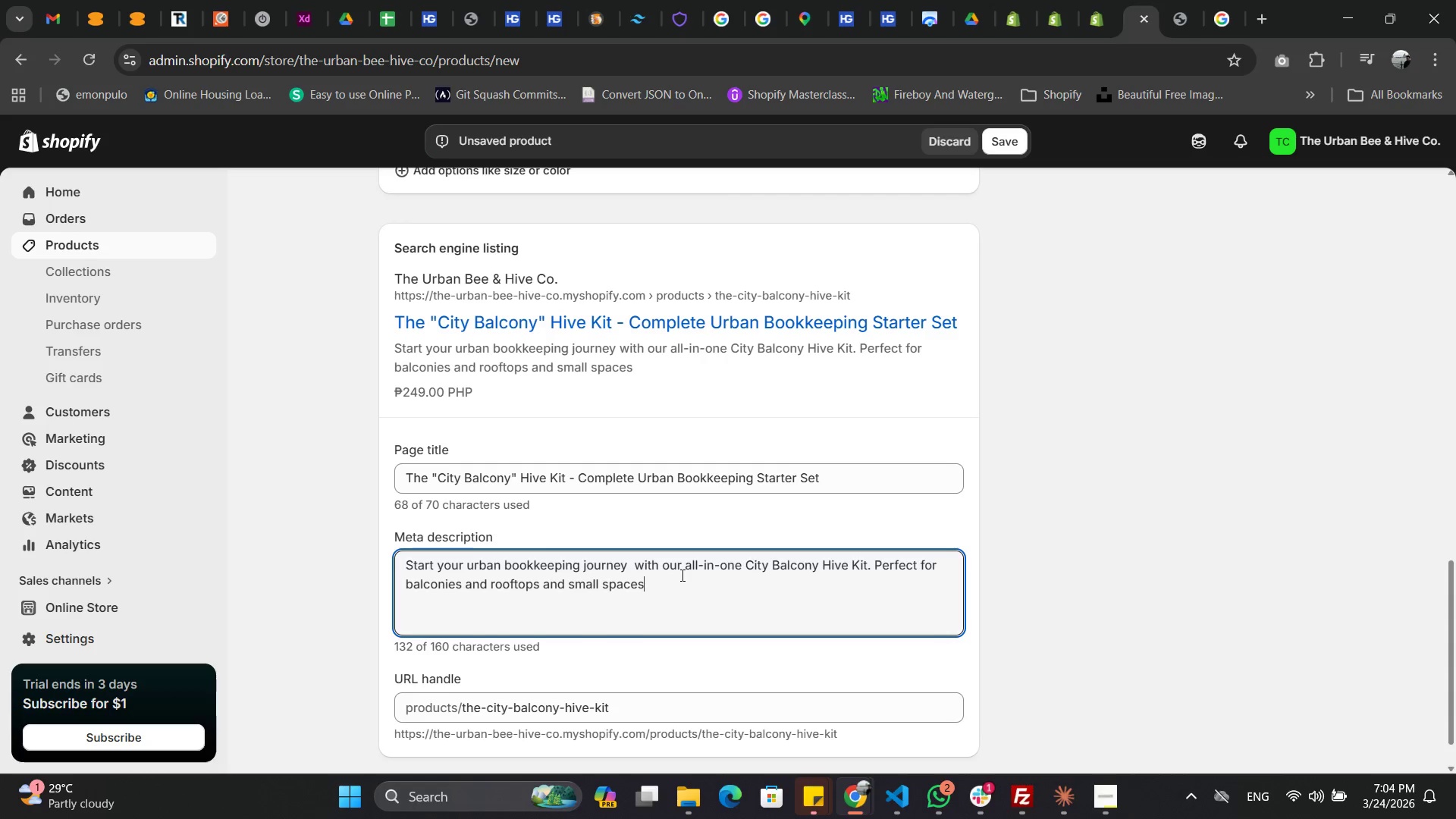 
wait(8.06)
 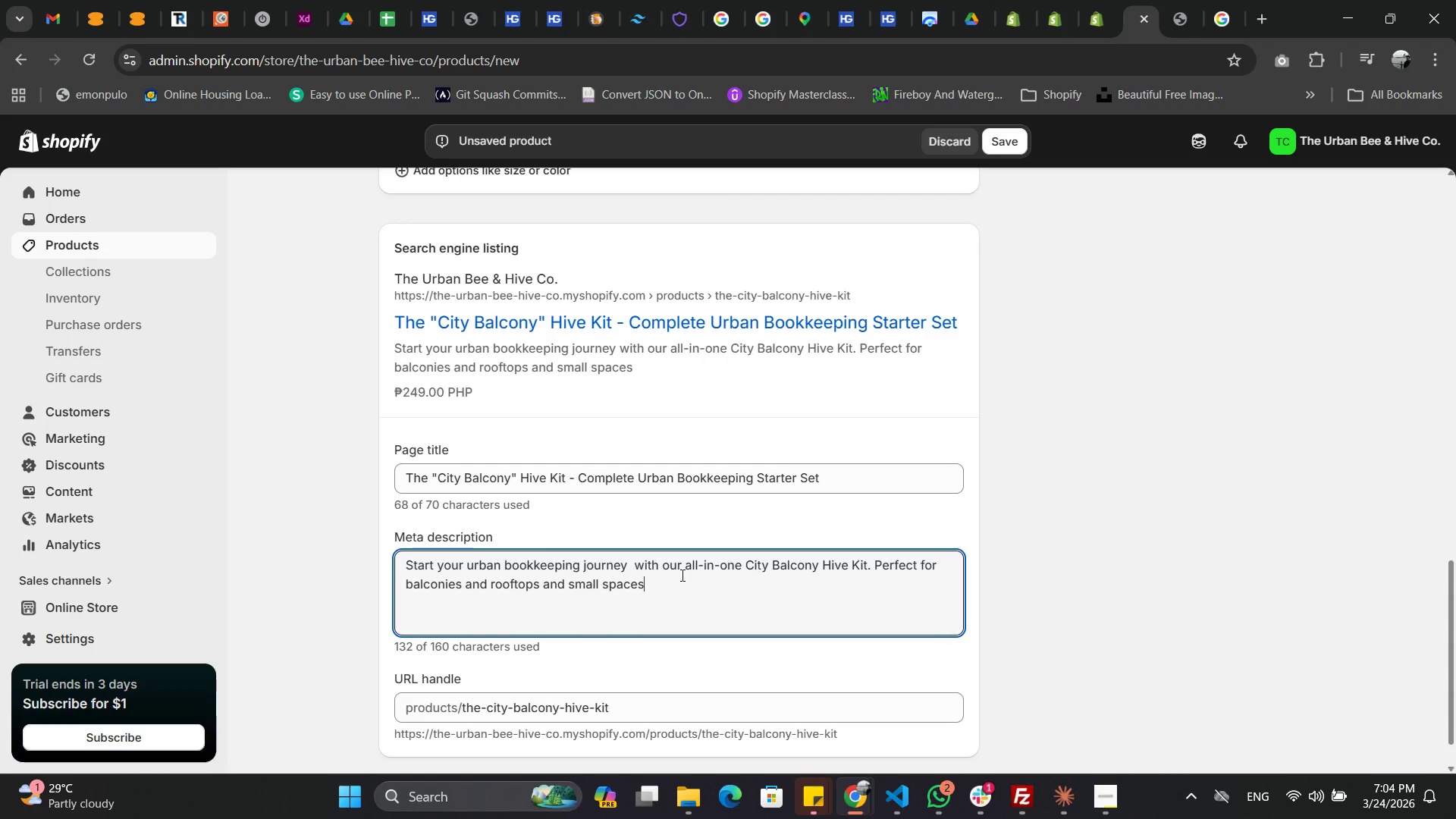 
scroll: coordinate [713, 598], scroll_direction: down, amount: 1.0
 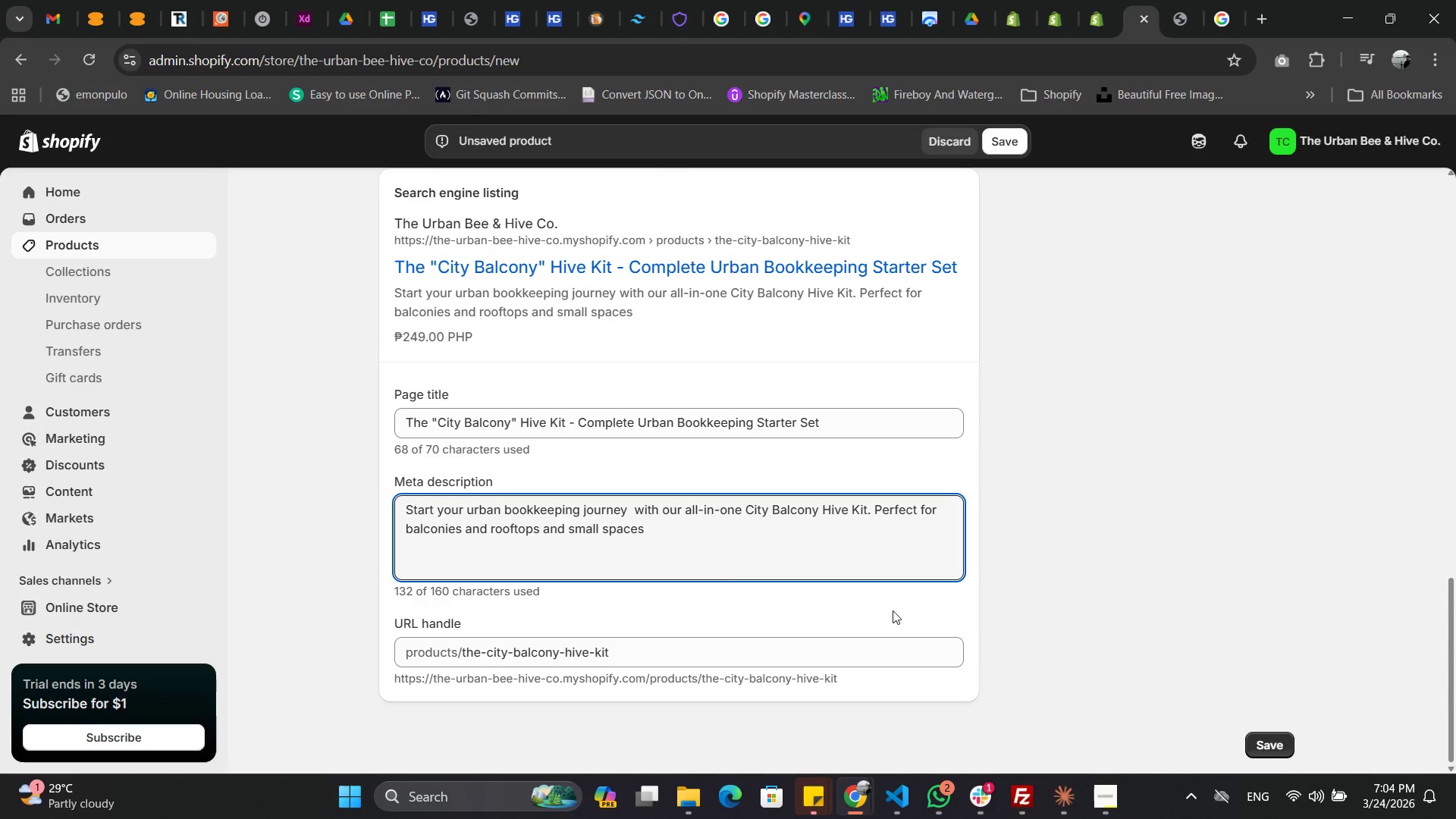 
scroll: coordinate [897, 610], scroll_direction: up, amount: 10.0
 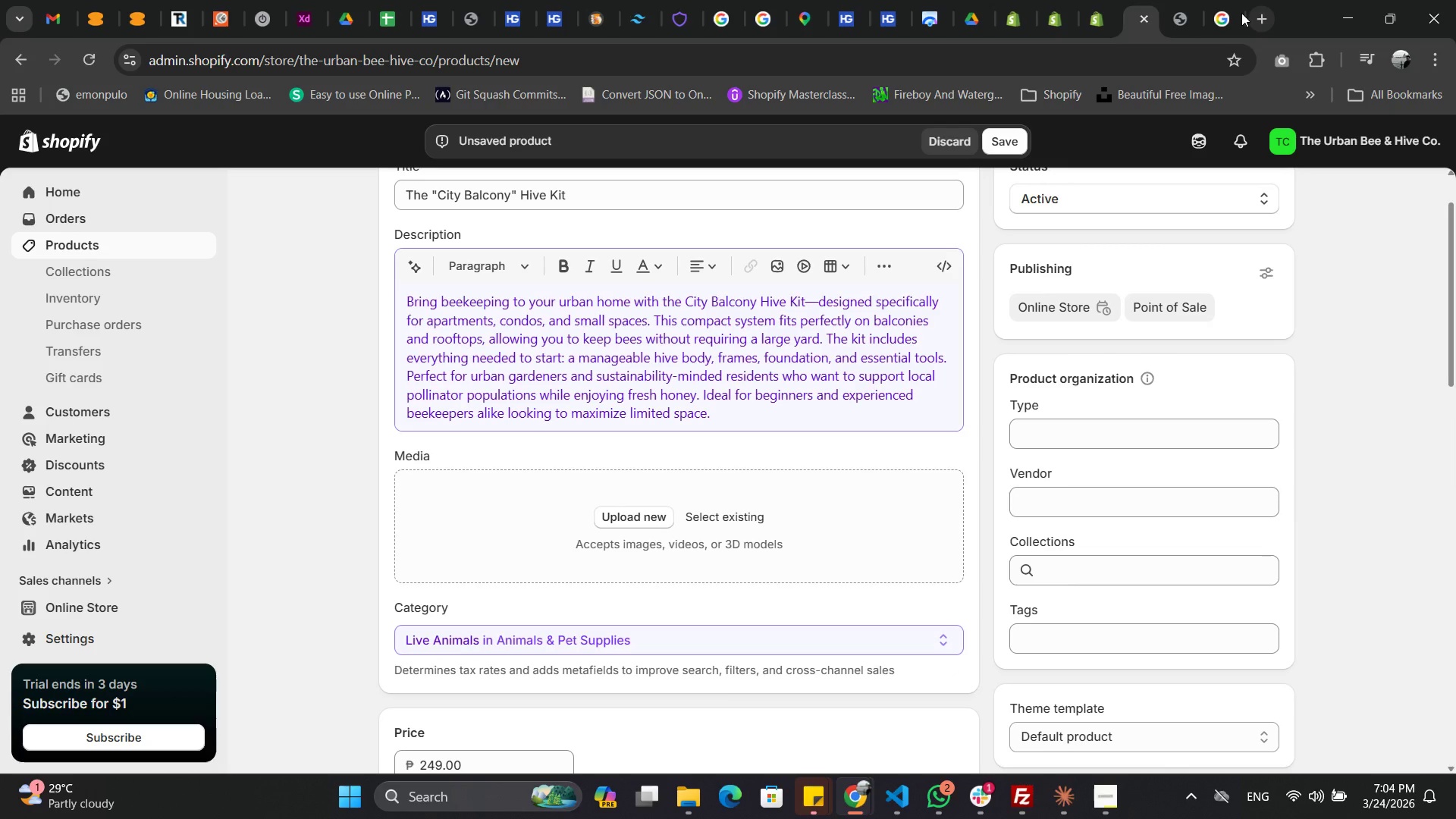 
left_click([1228, 22])
 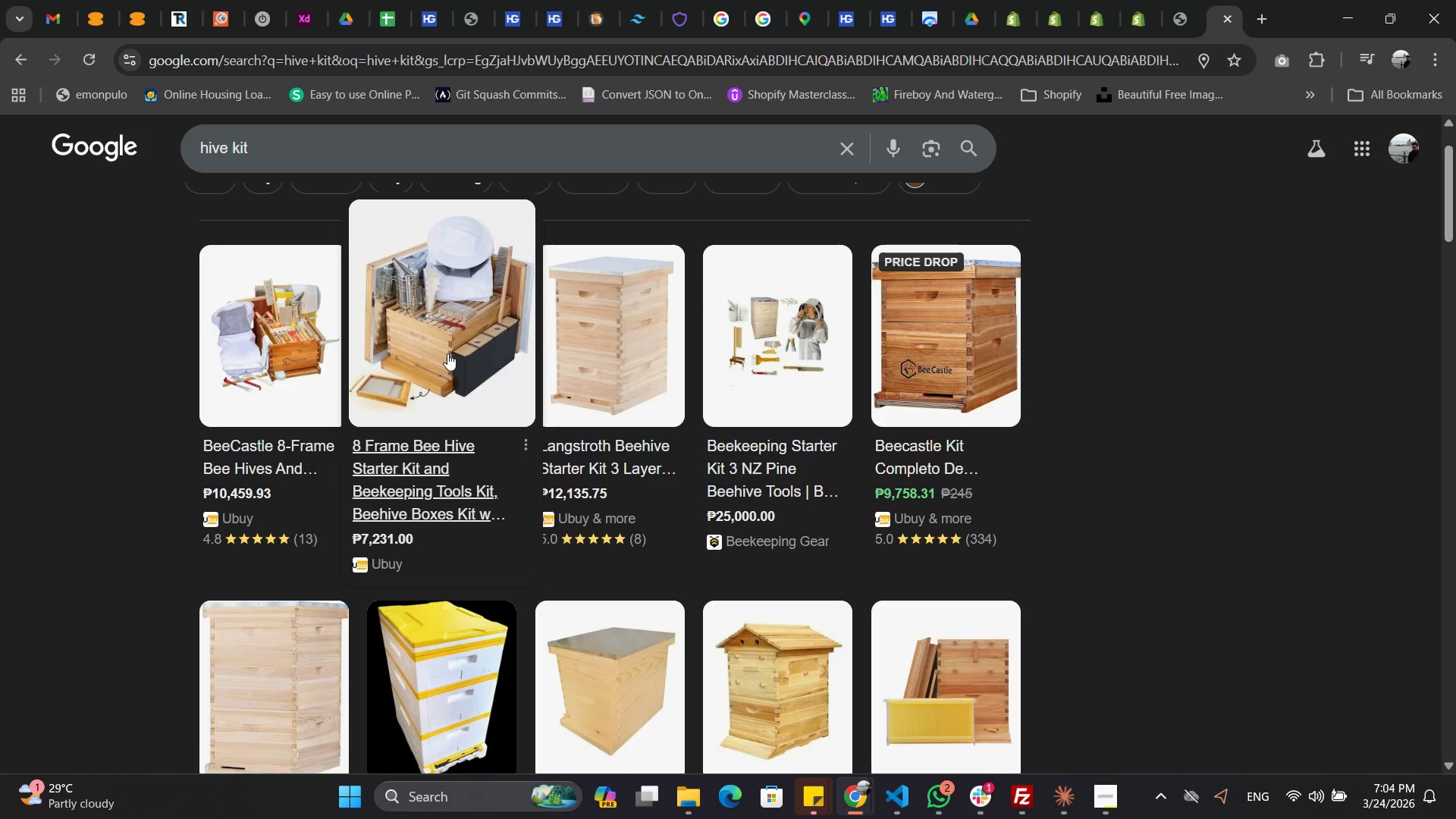 
wait(9.33)
 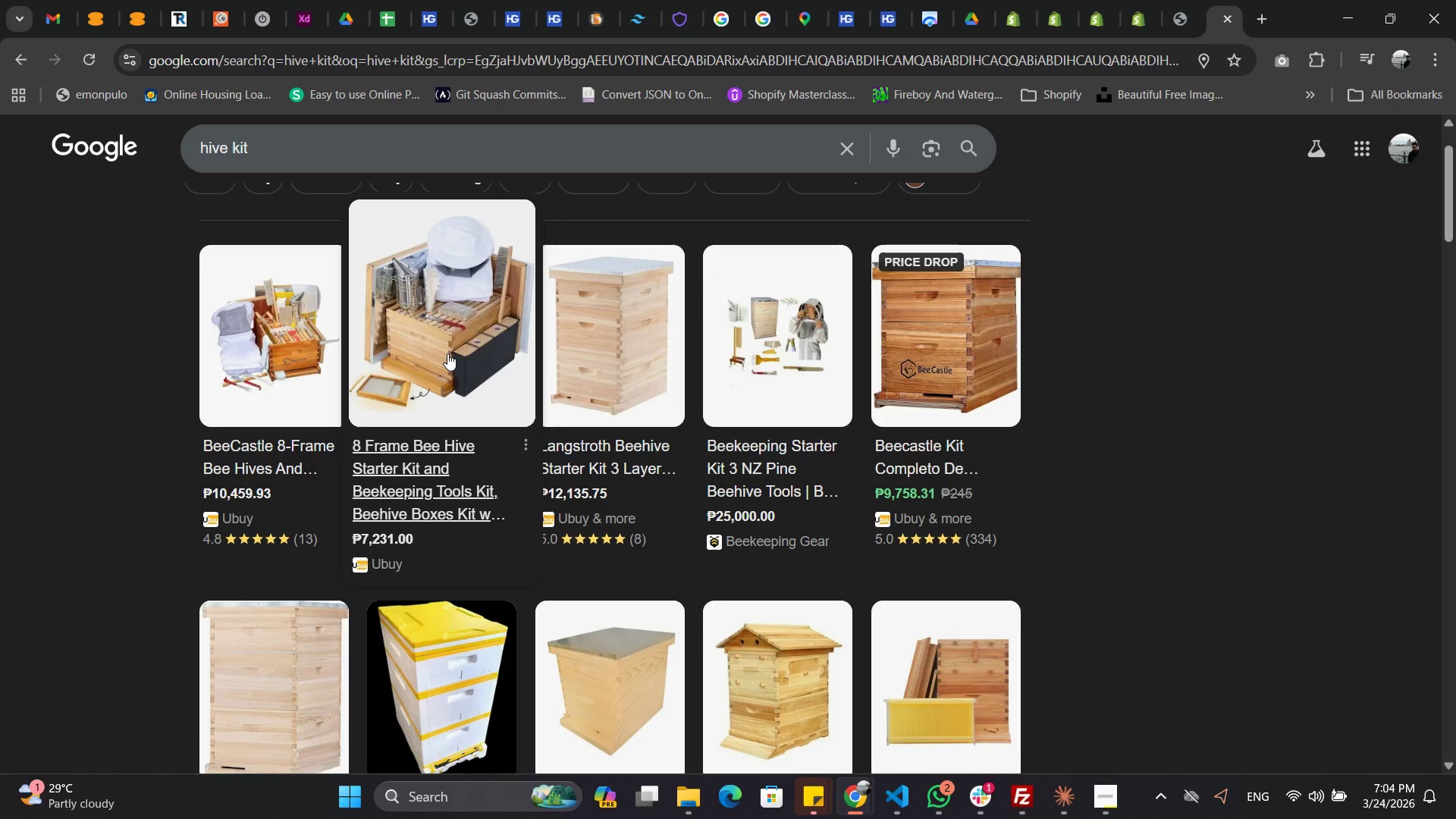 
scroll: coordinate [446, 353], scroll_direction: up, amount: 3.0
 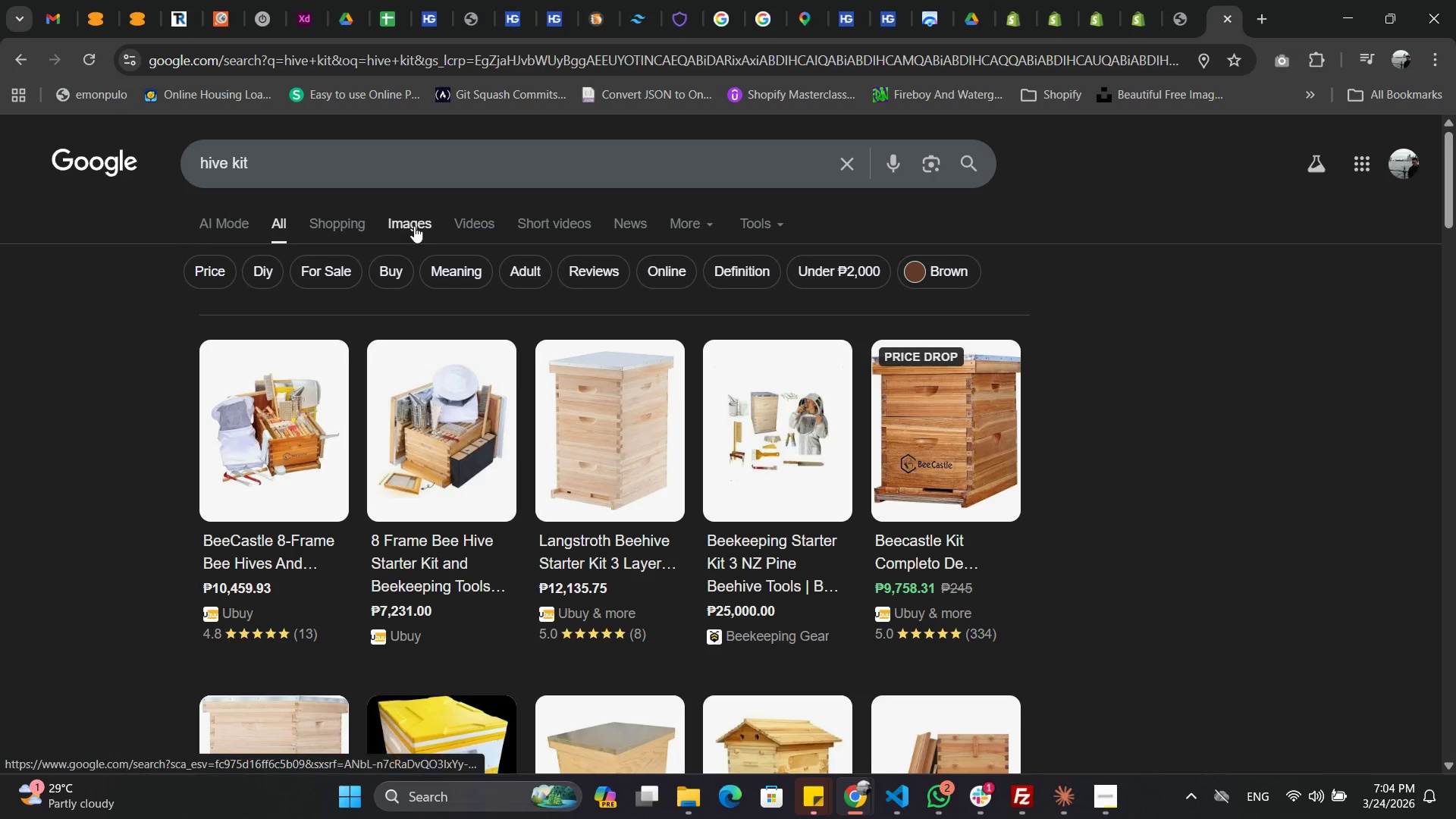 
left_click([419, 225])
 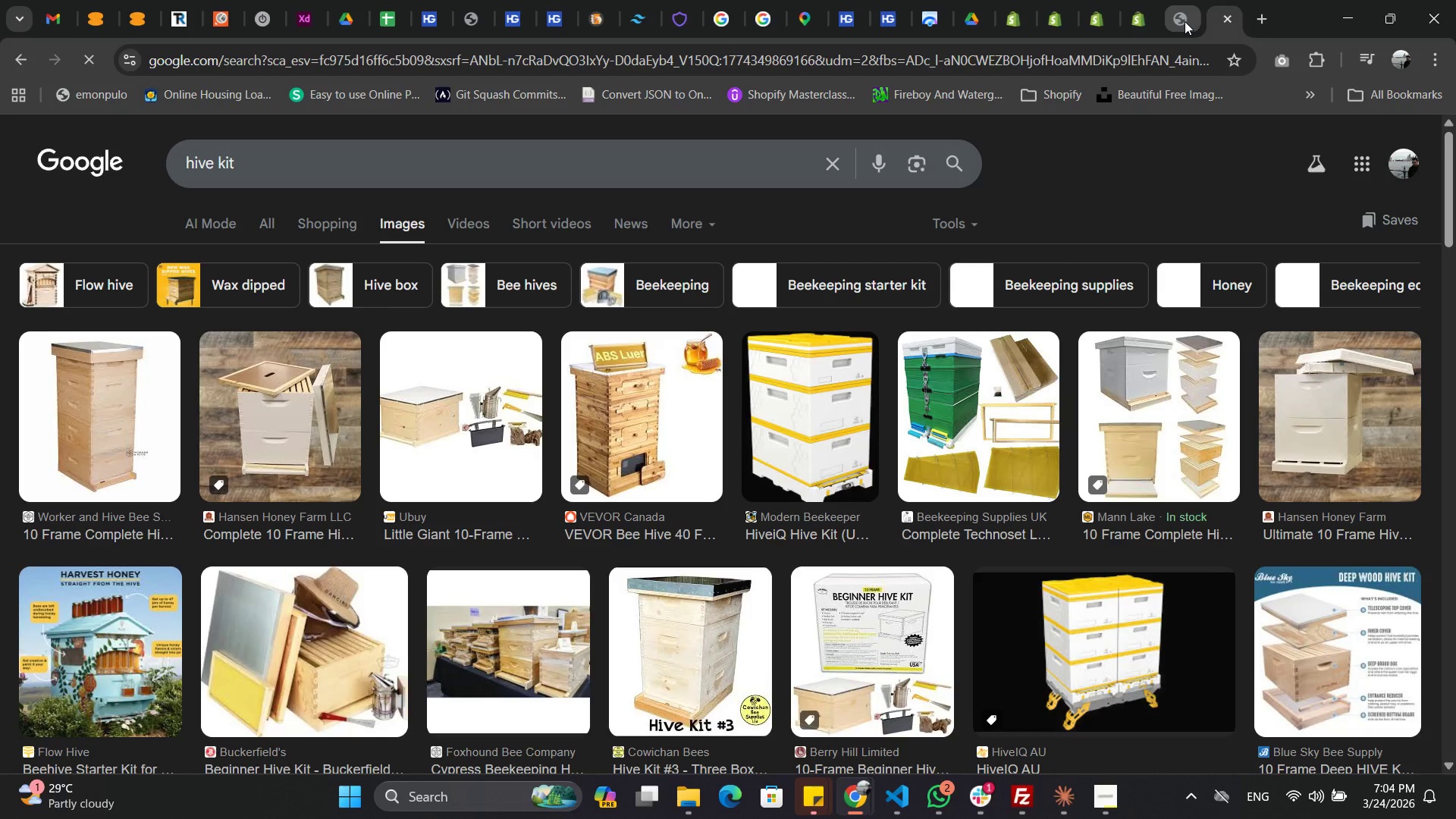 
wait(6.72)
 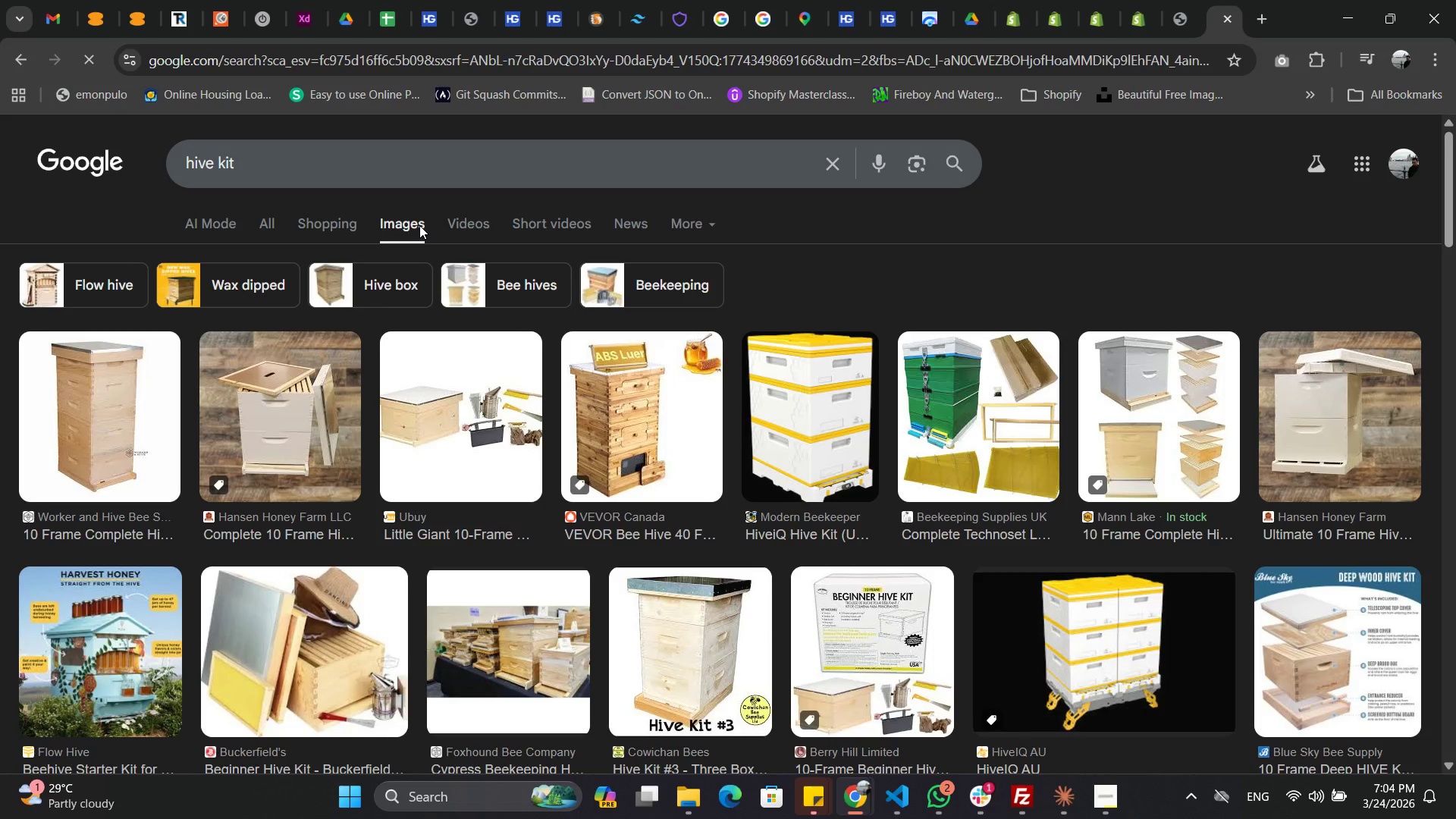 
left_click([1141, 30])
 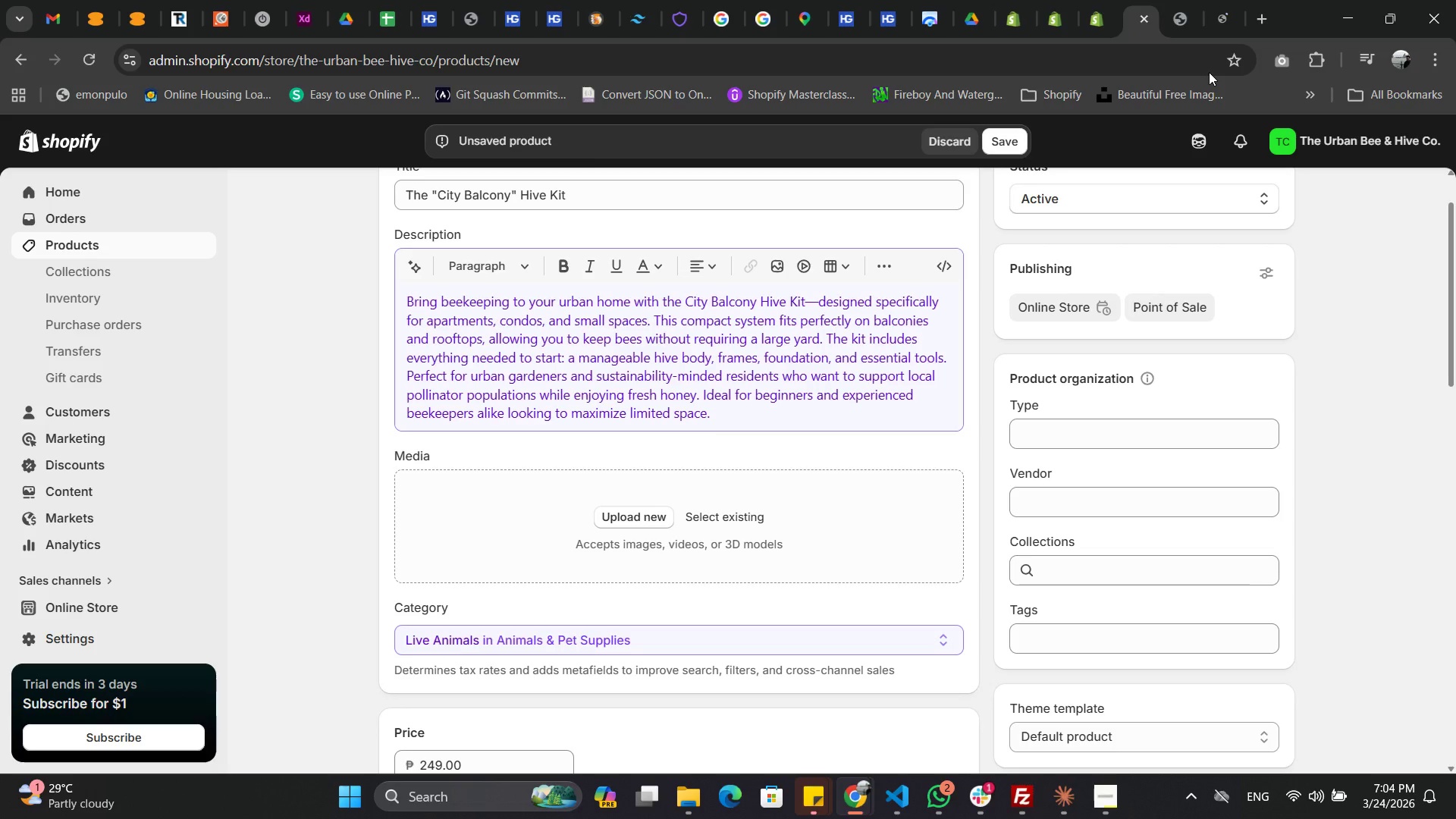 
left_click([1229, 24])
 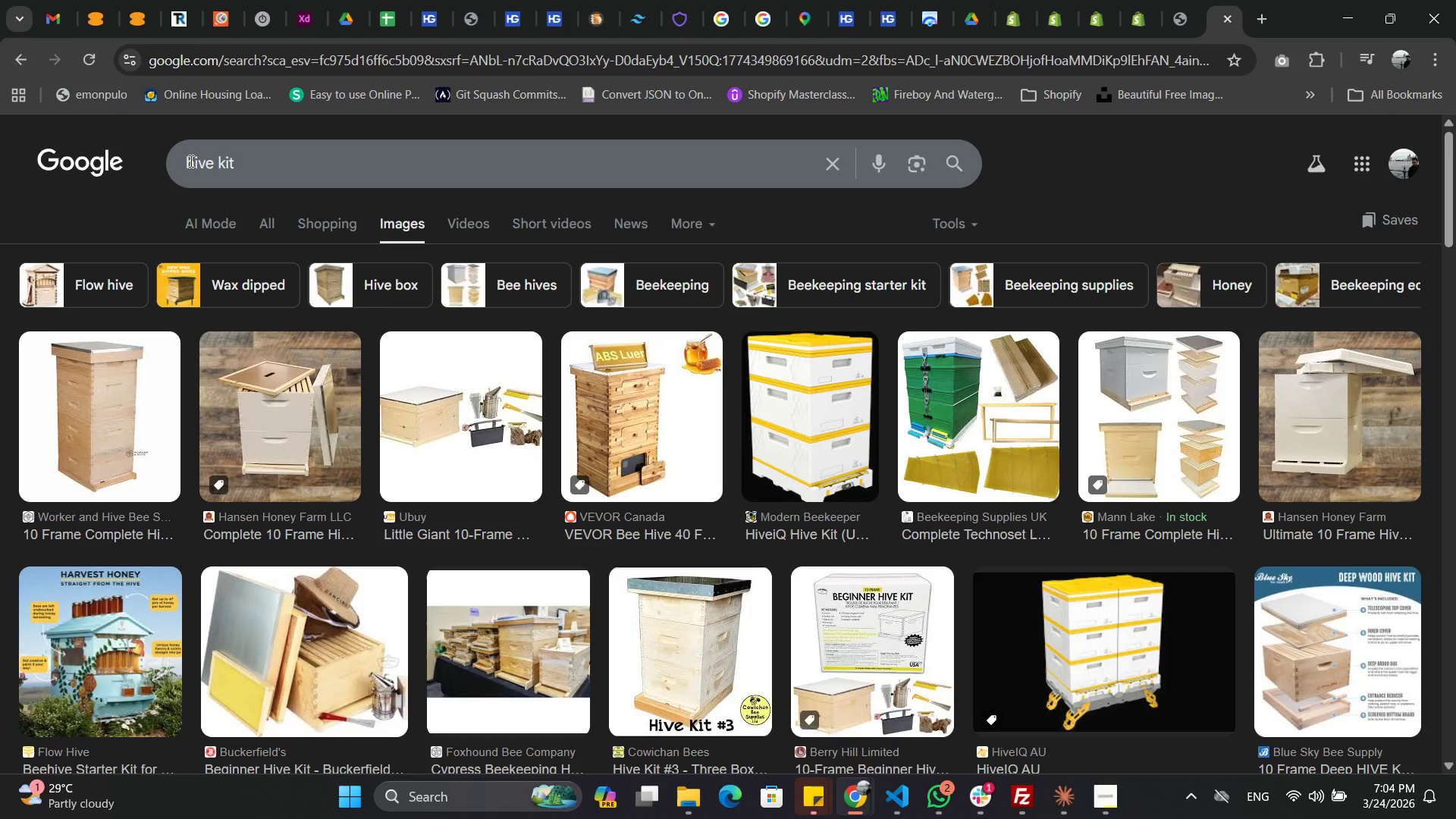 
left_click([188, 161])
 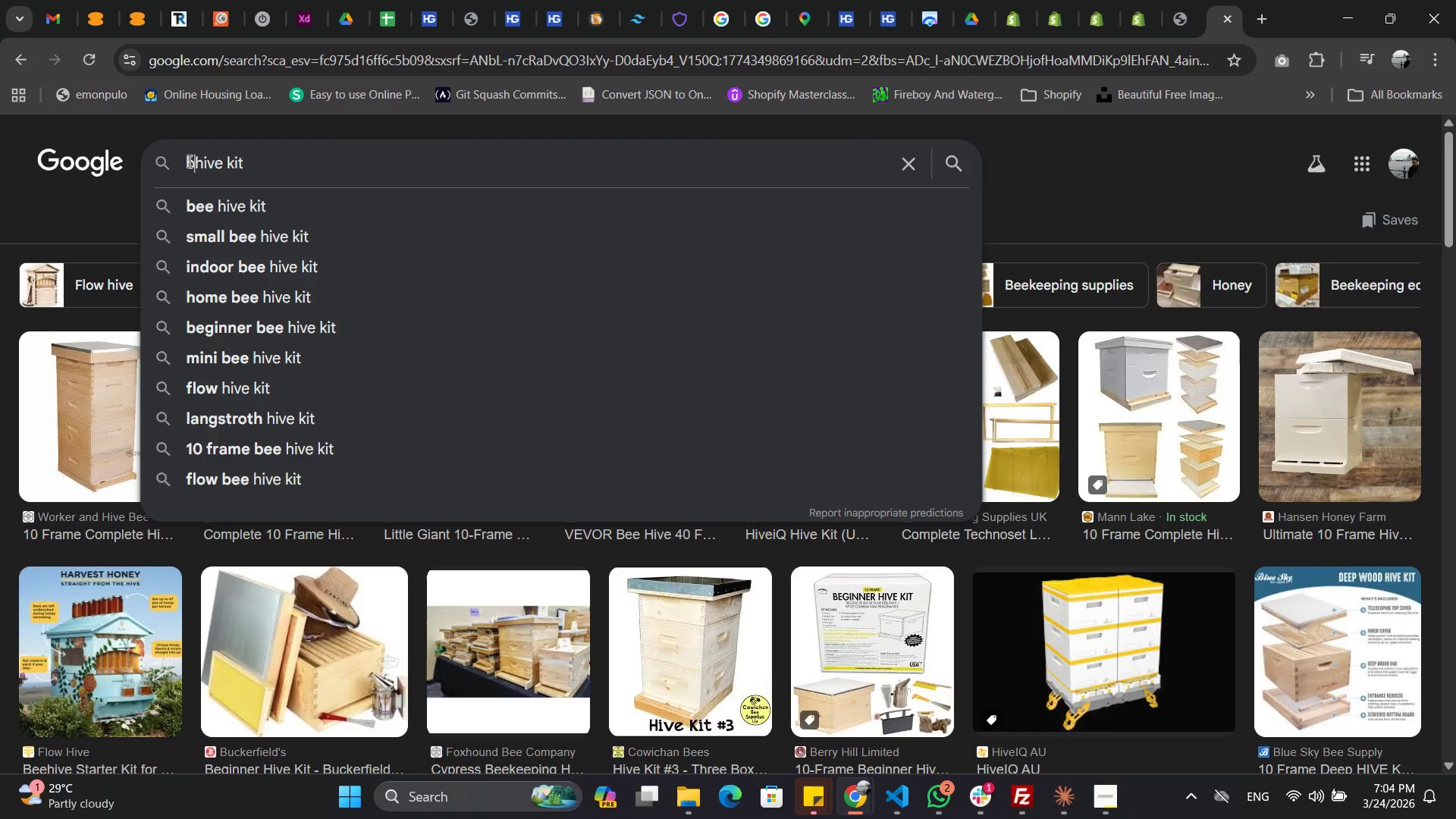 
type(balcony )
 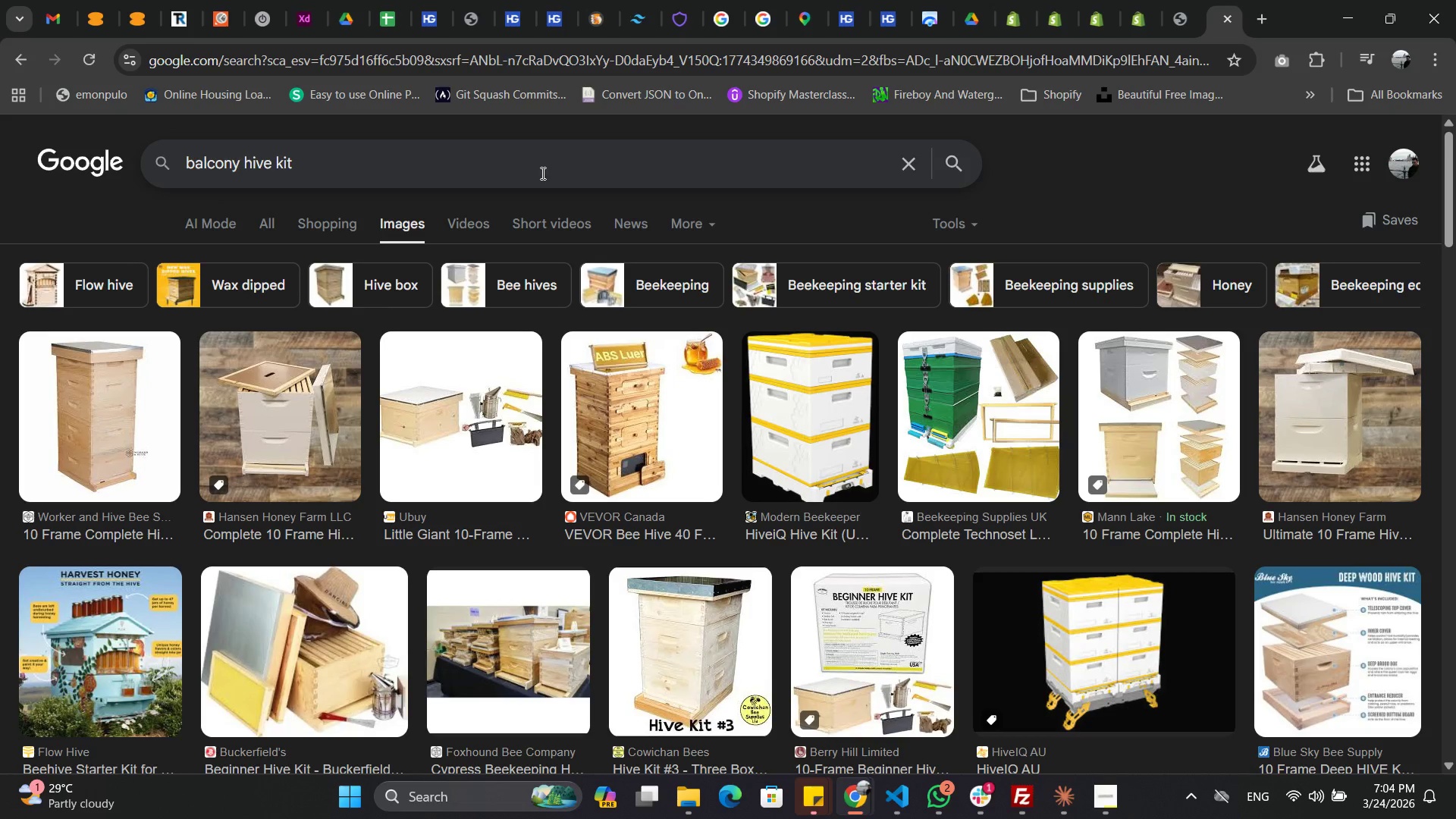 
key(Enter)
 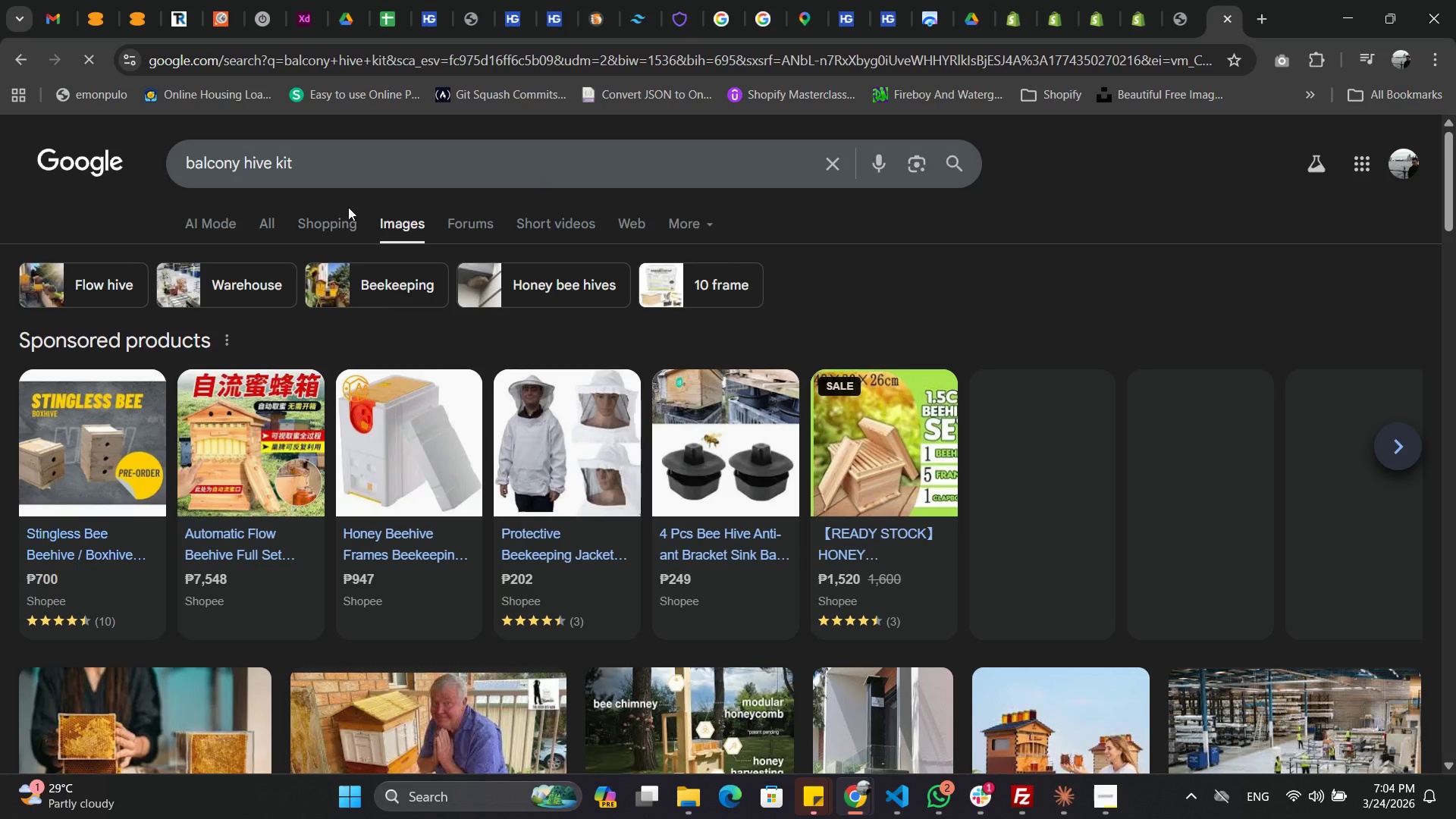 
scroll: coordinate [884, 483], scroll_direction: down, amount: 8.0
 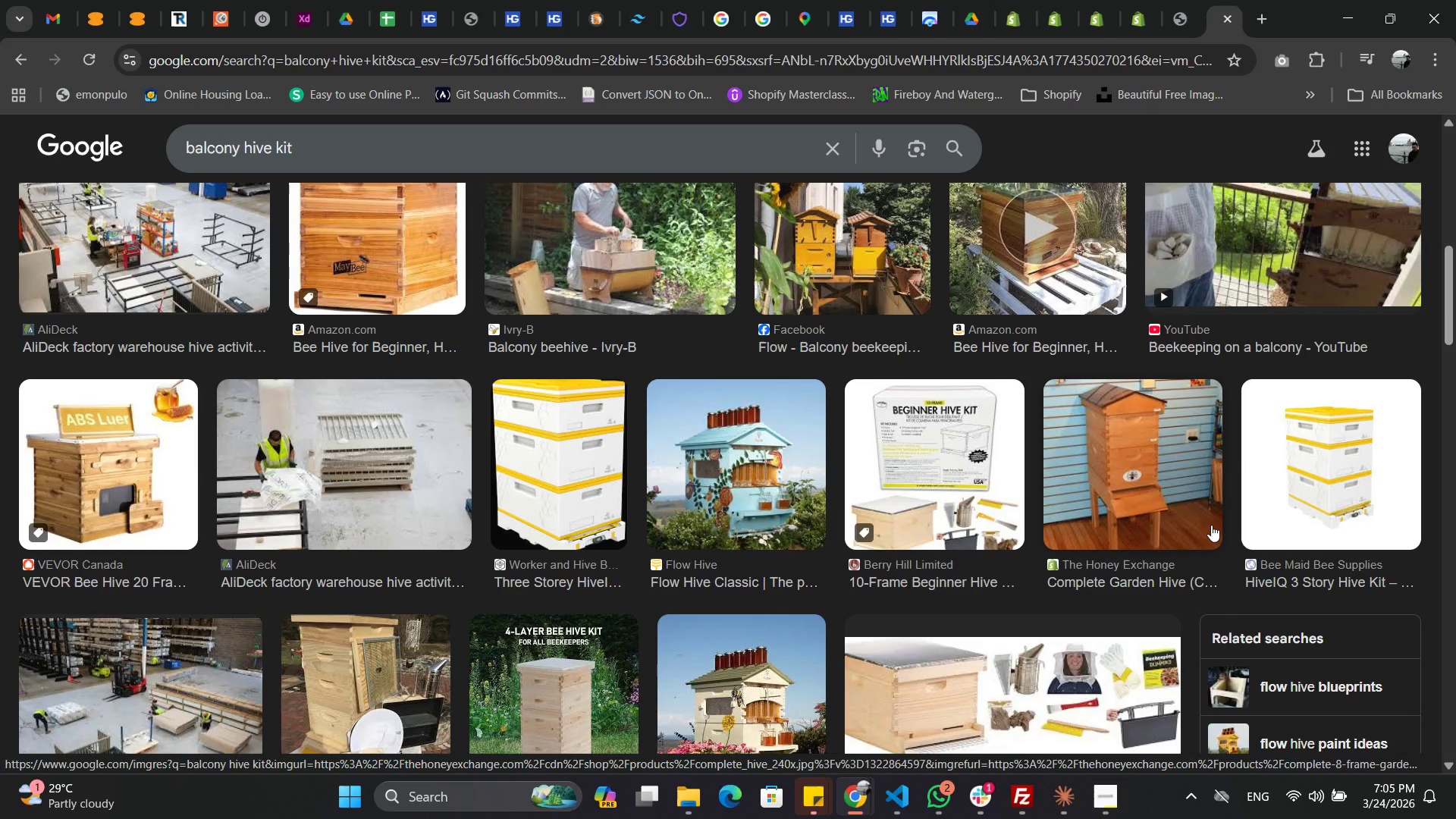 
wait(5.65)
 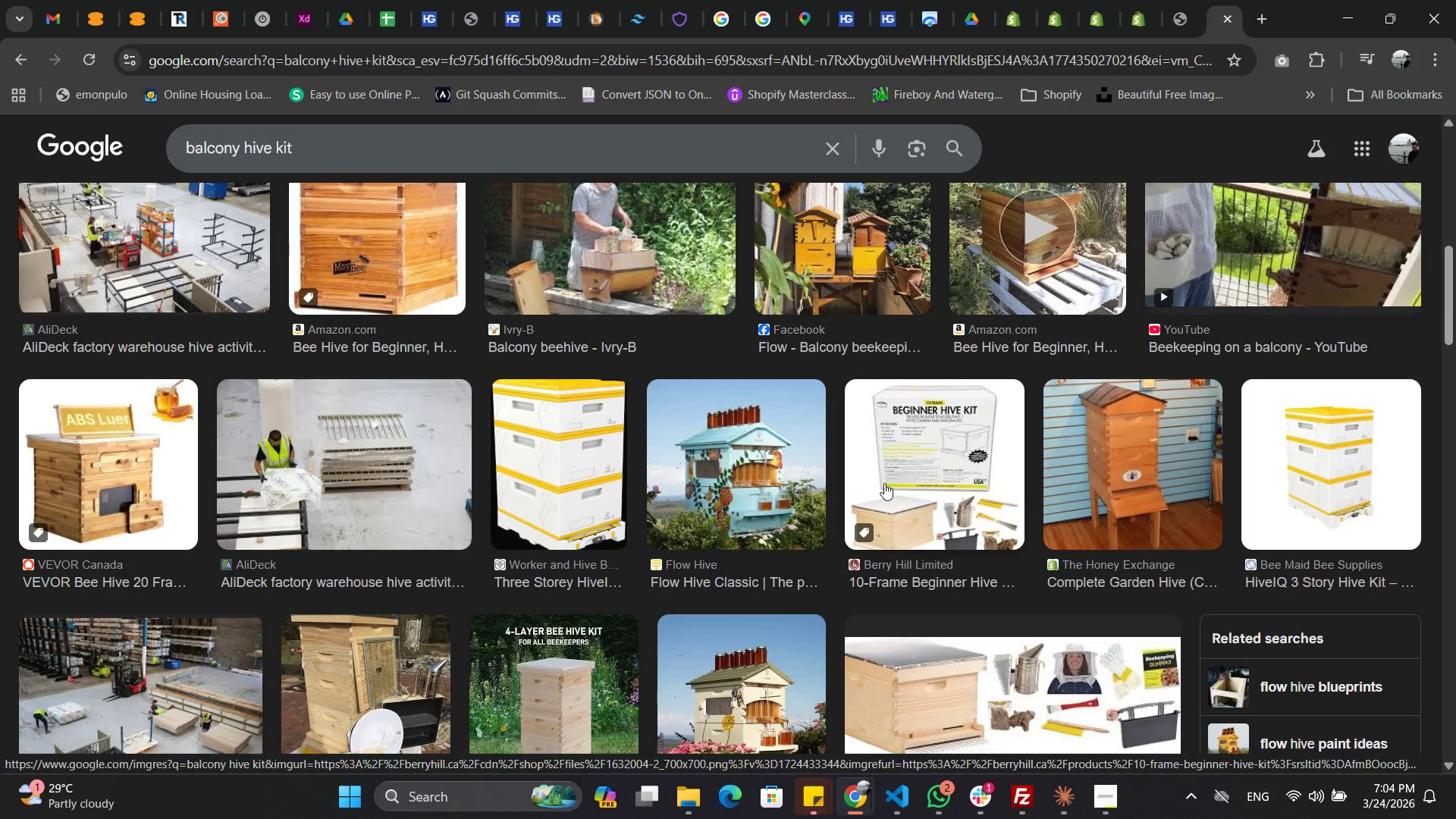 
scroll: coordinate [1211, 525], scroll_direction: down, amount: 1.0
 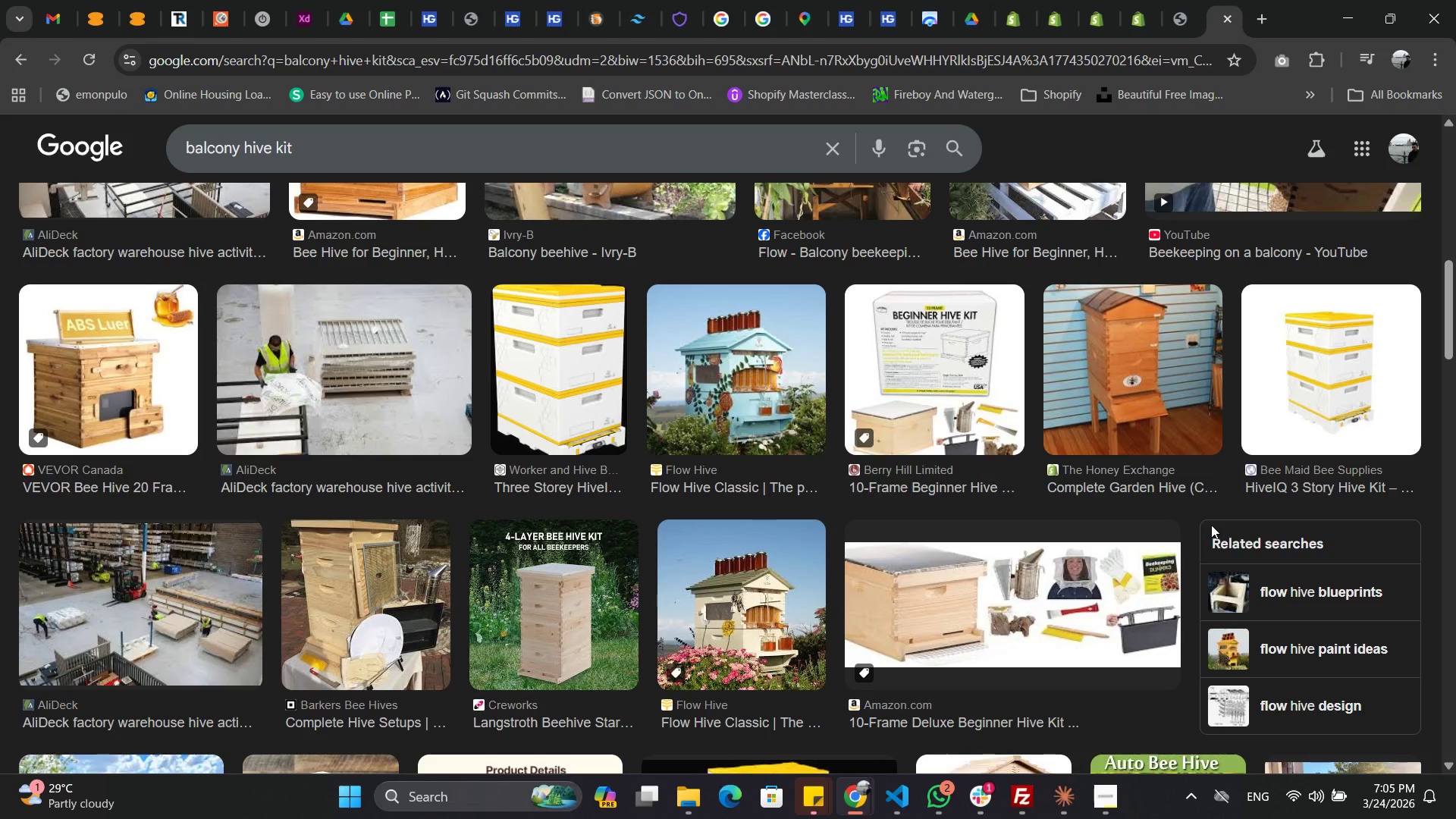 
scroll: coordinate [1211, 525], scroll_direction: up, amount: 2.0
 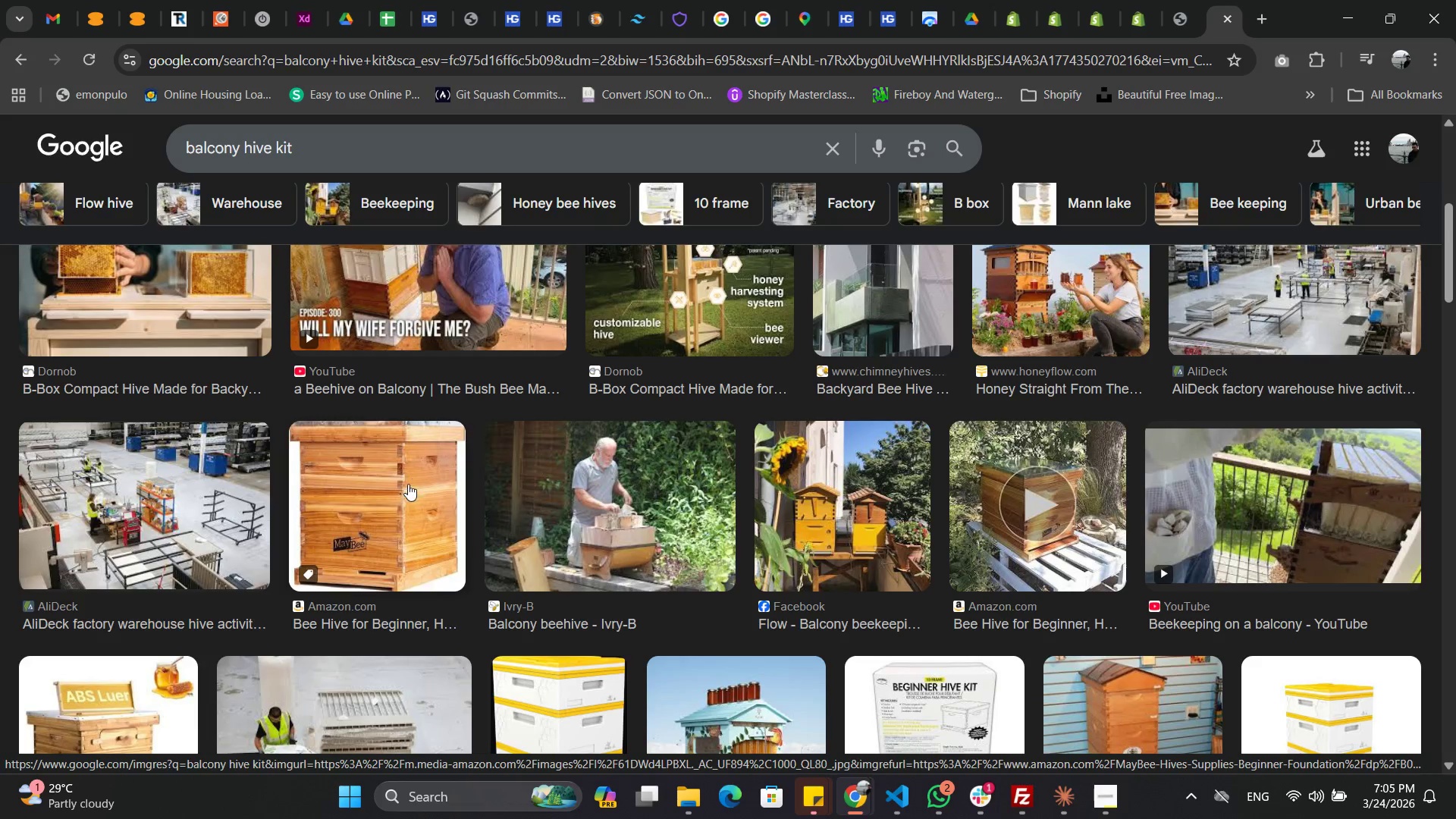 
wait(9.7)
 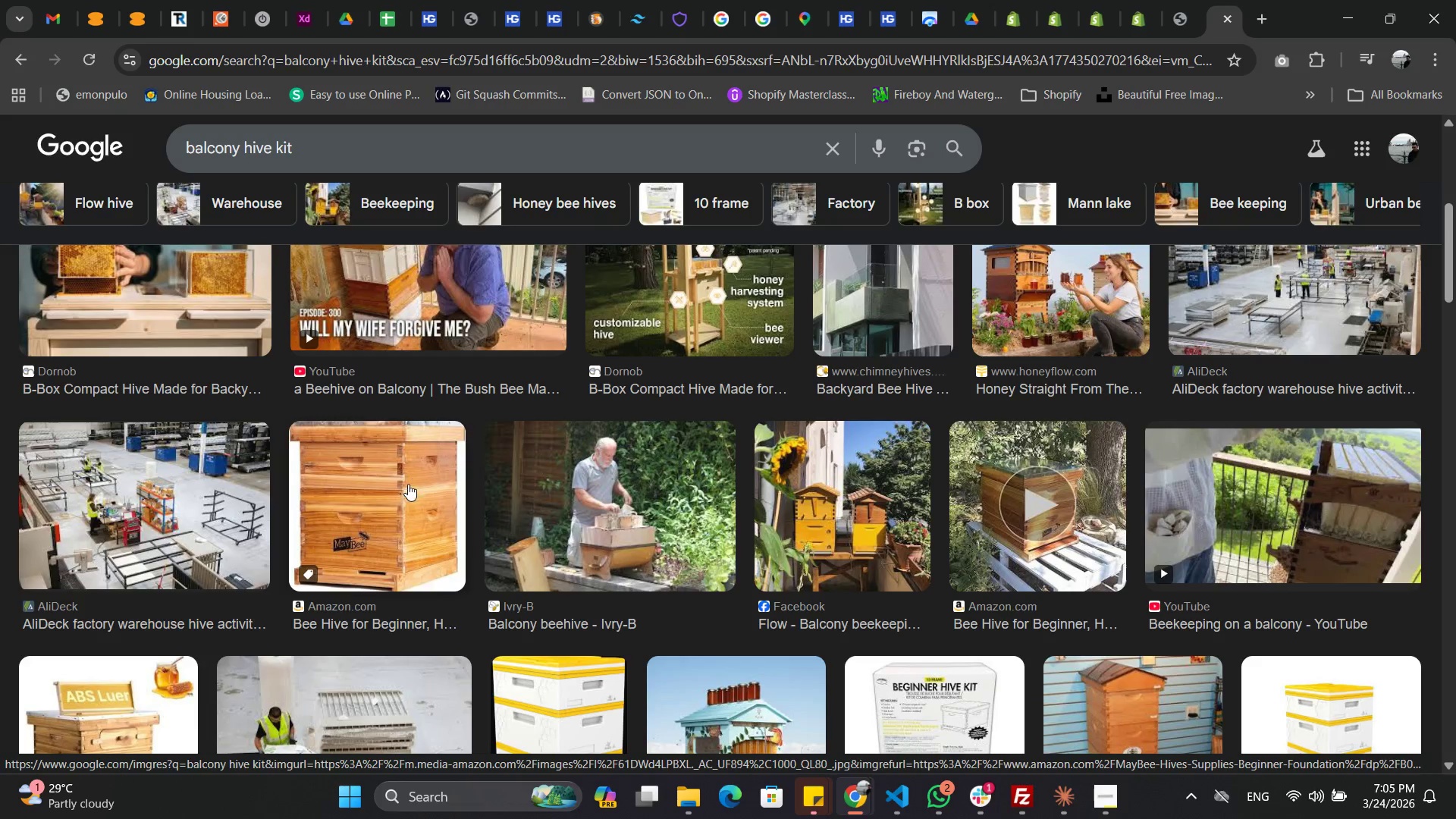 
scroll: coordinate [719, 506], scroll_direction: up, amount: 2.0
 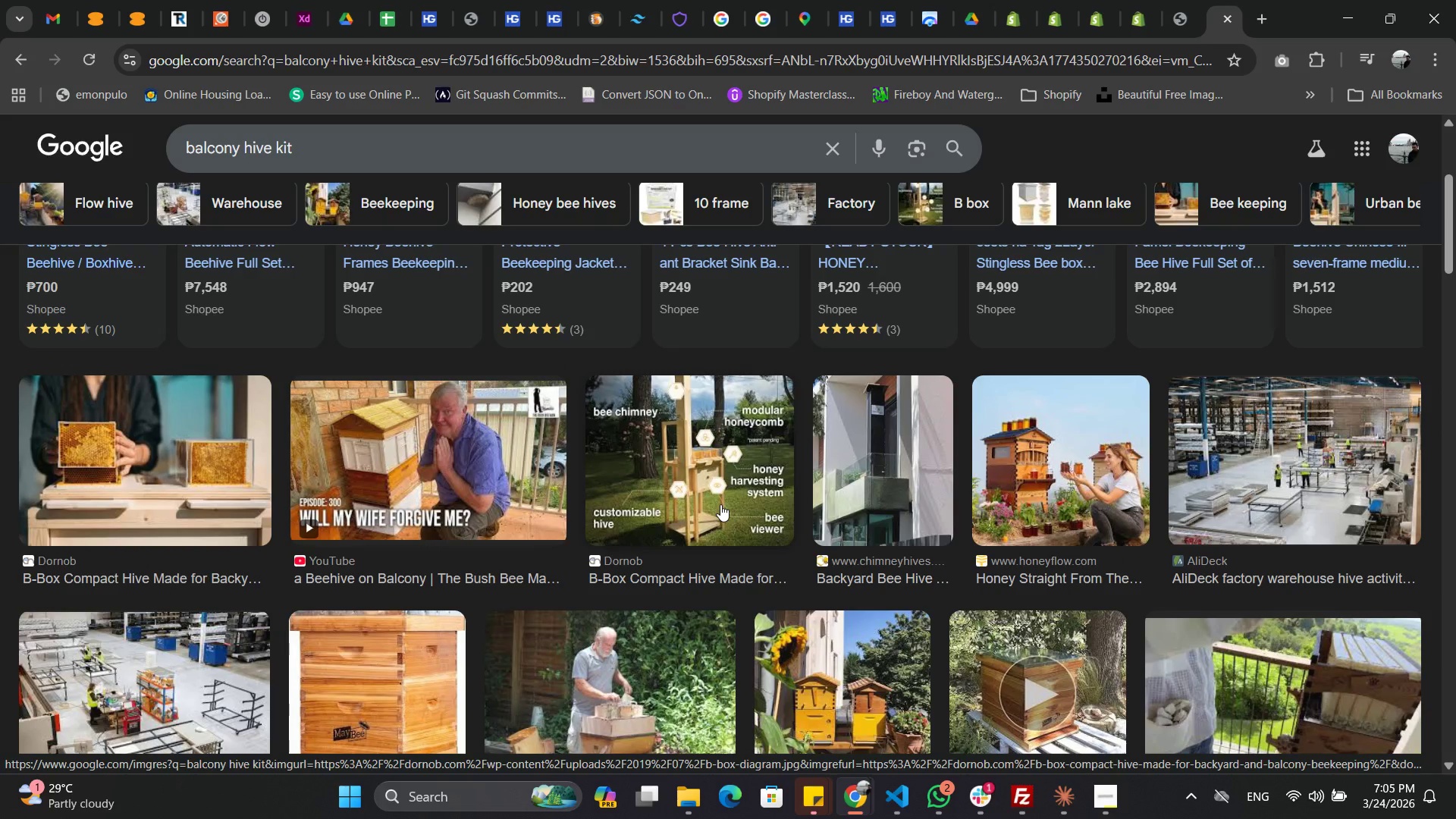 
wait(10.6)
 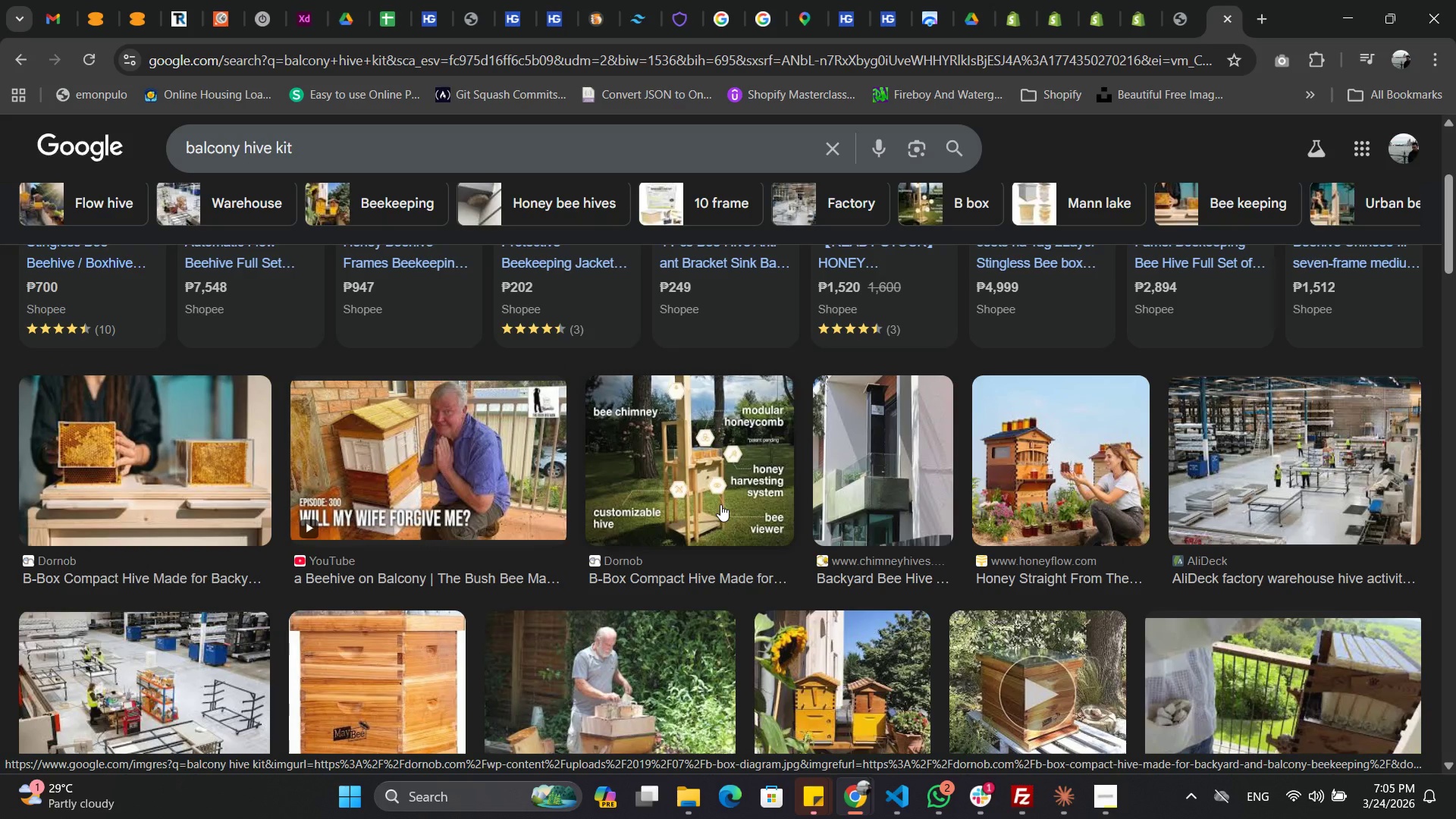 
scroll: coordinate [460, 482], scroll_direction: down, amount: 1.0
 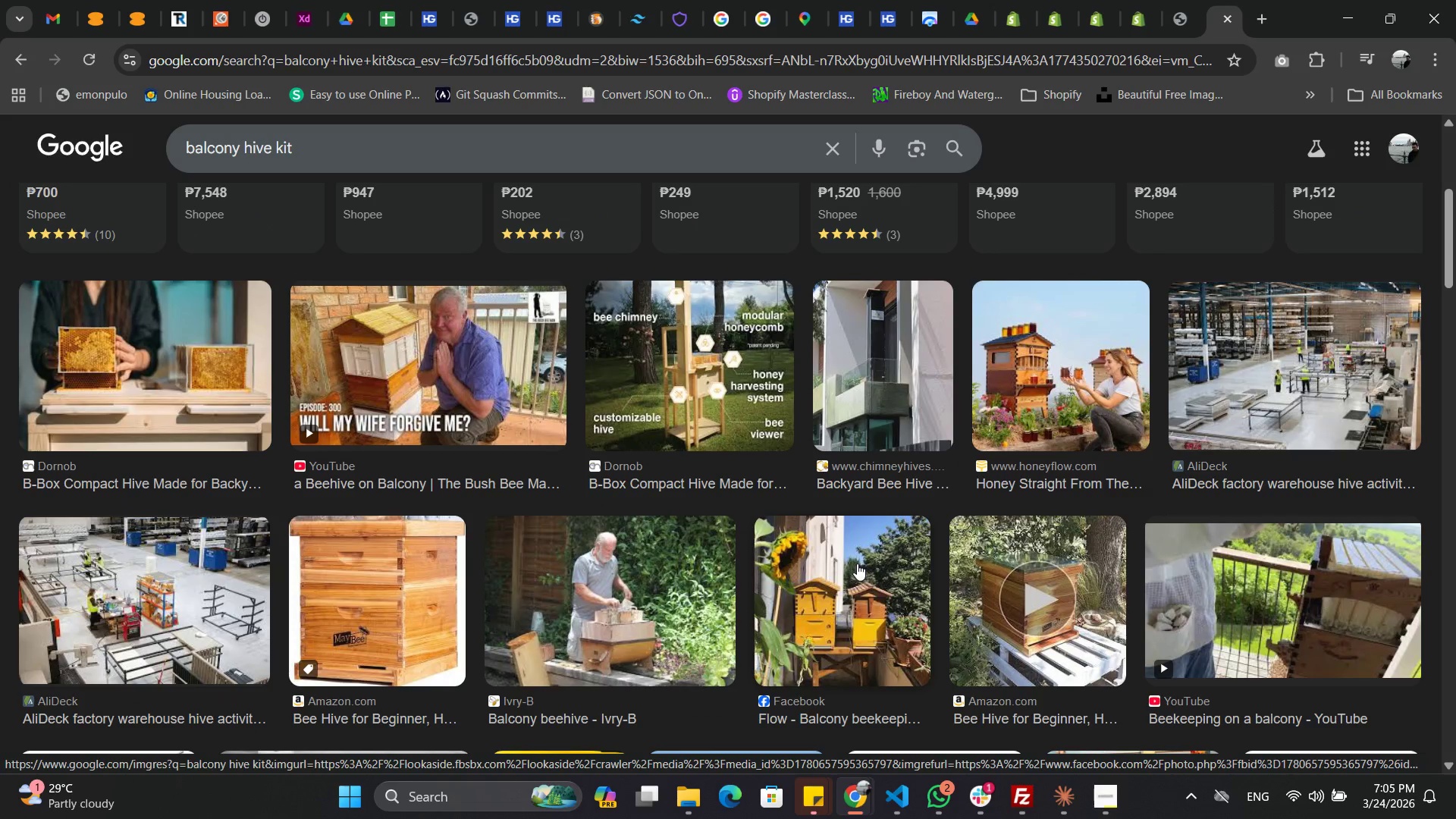 
left_click([850, 581])
 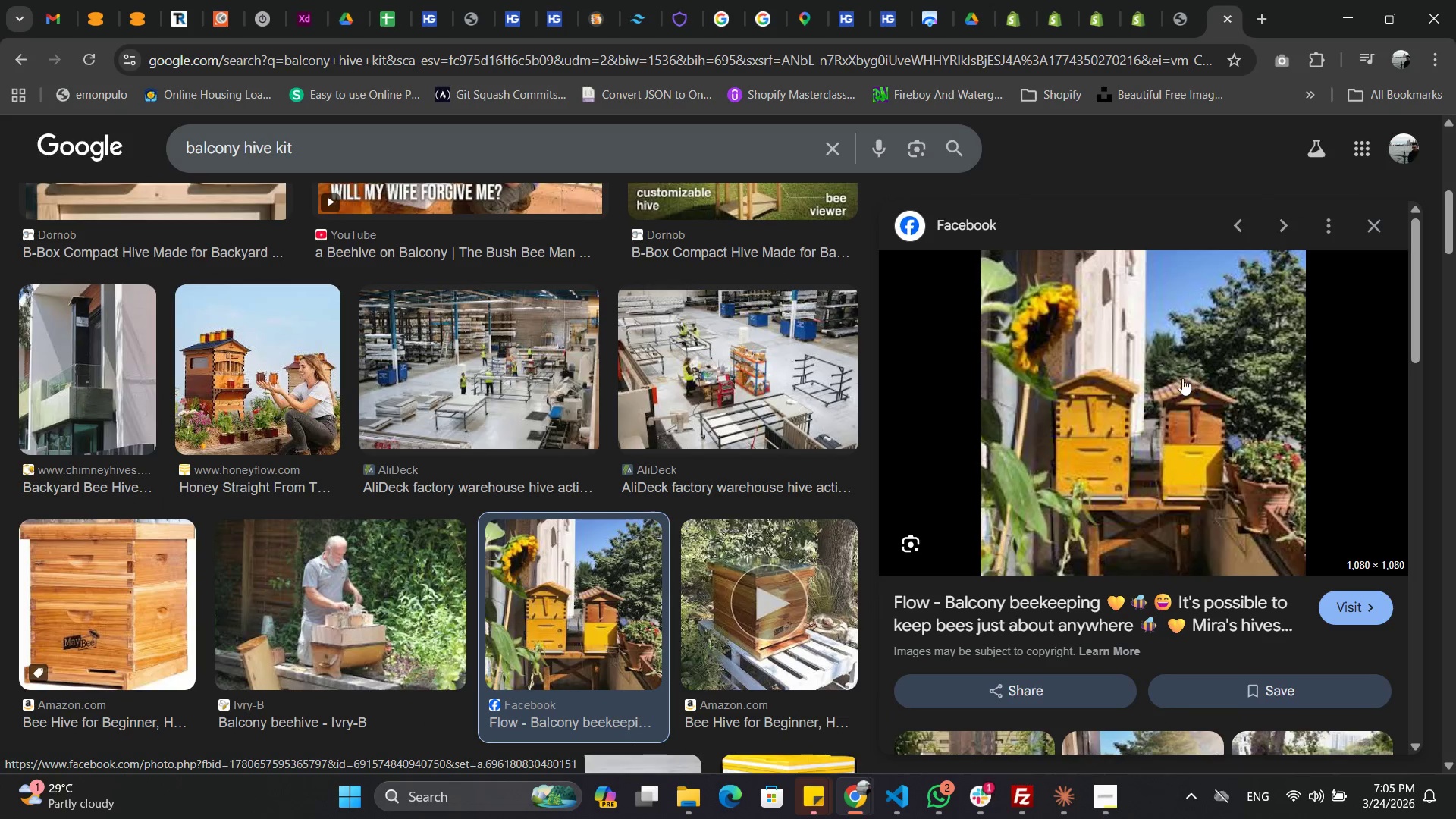 
wait(5.86)
 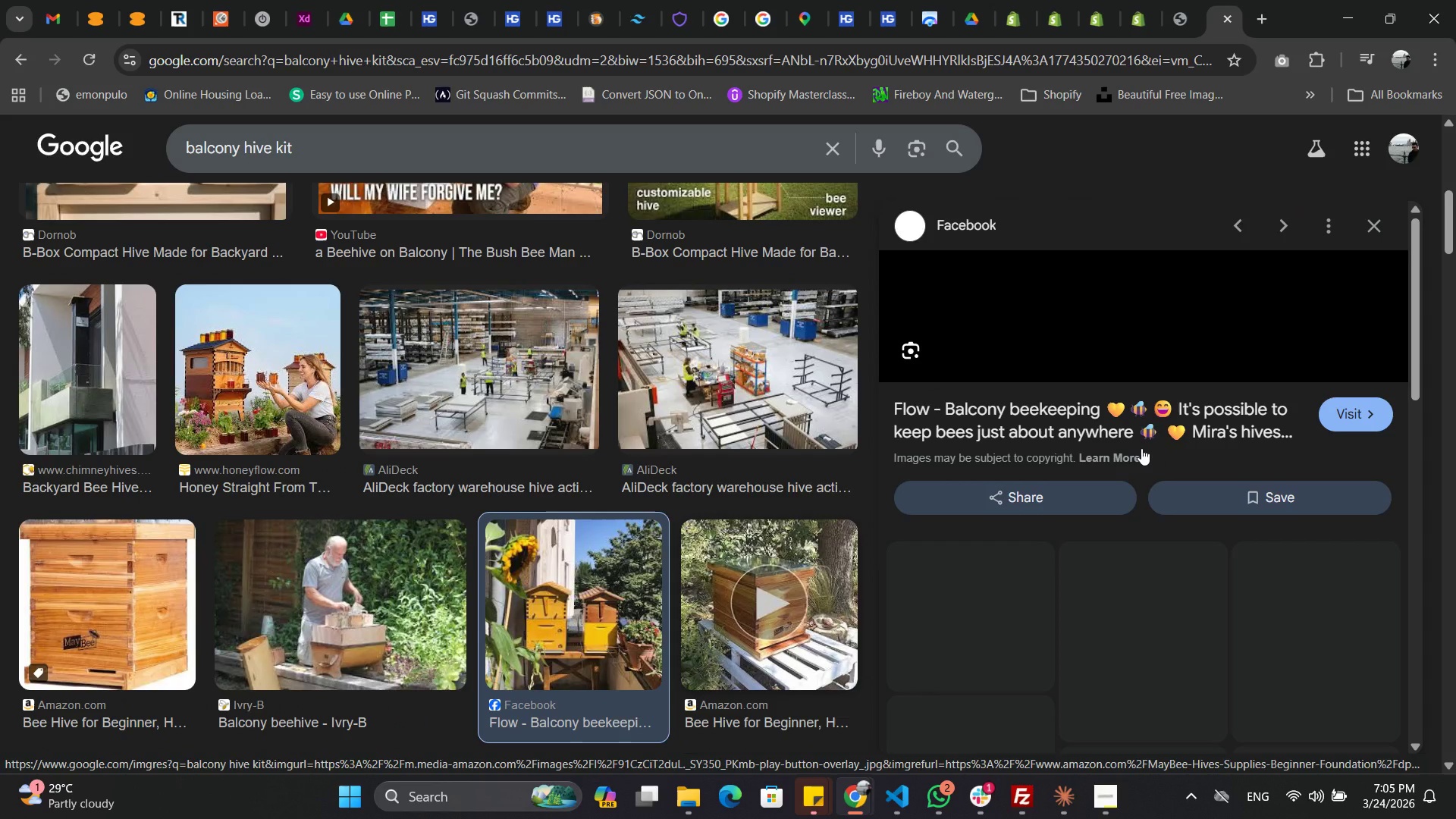 
right_click([1160, 386])
 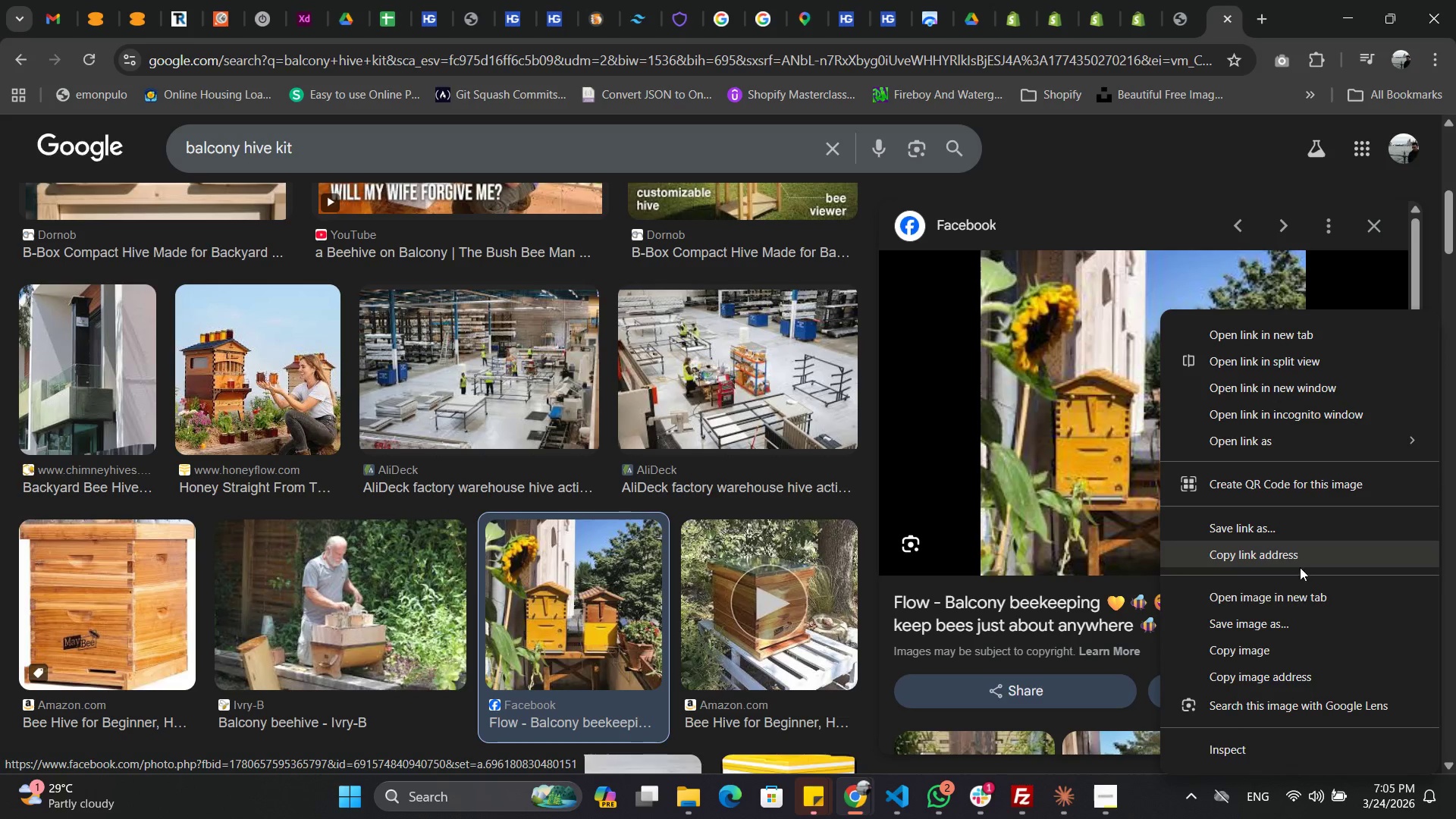 
left_click([1282, 627])
 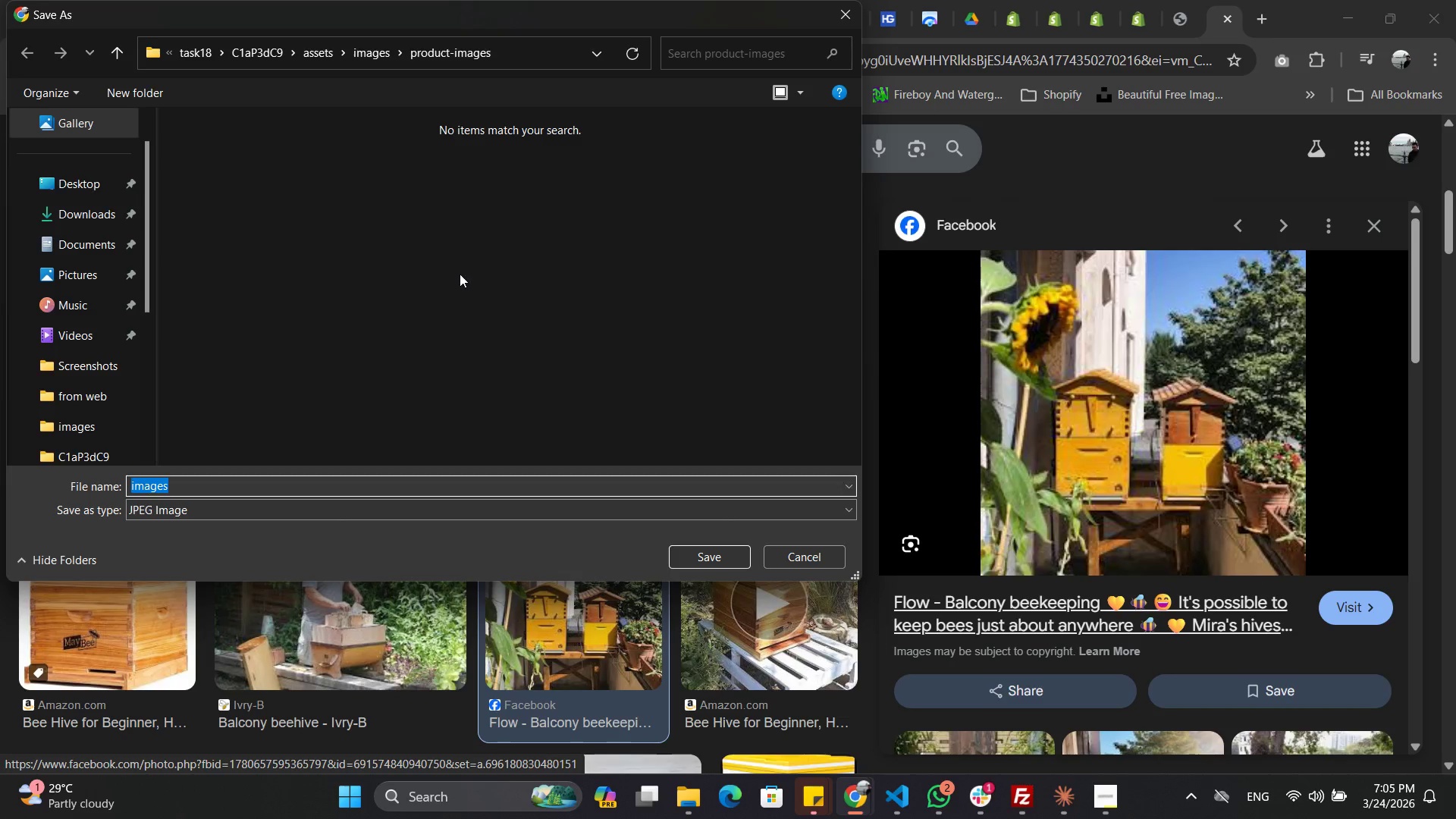 
wait(10.64)
 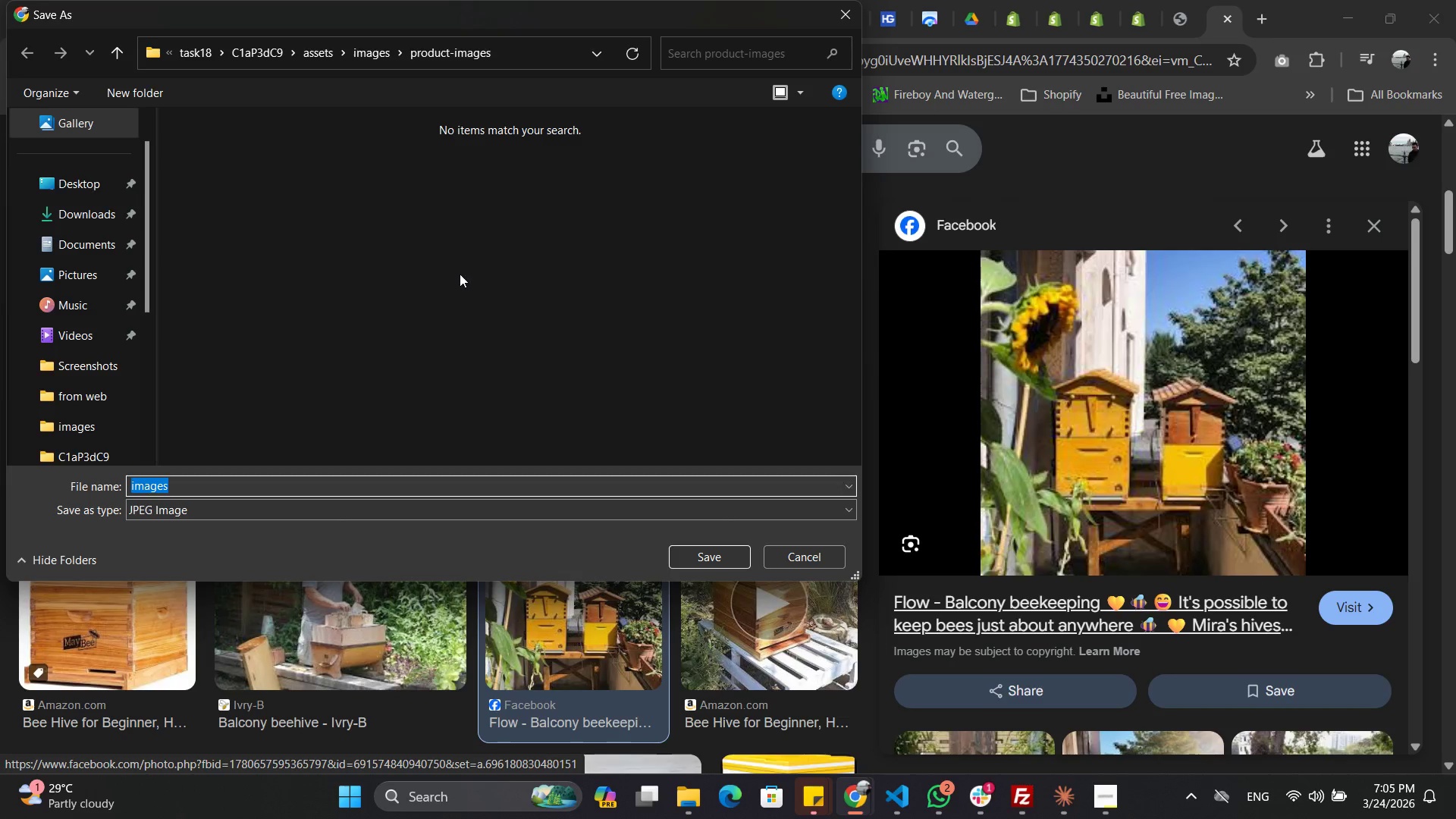 
left_click([80, 249])
 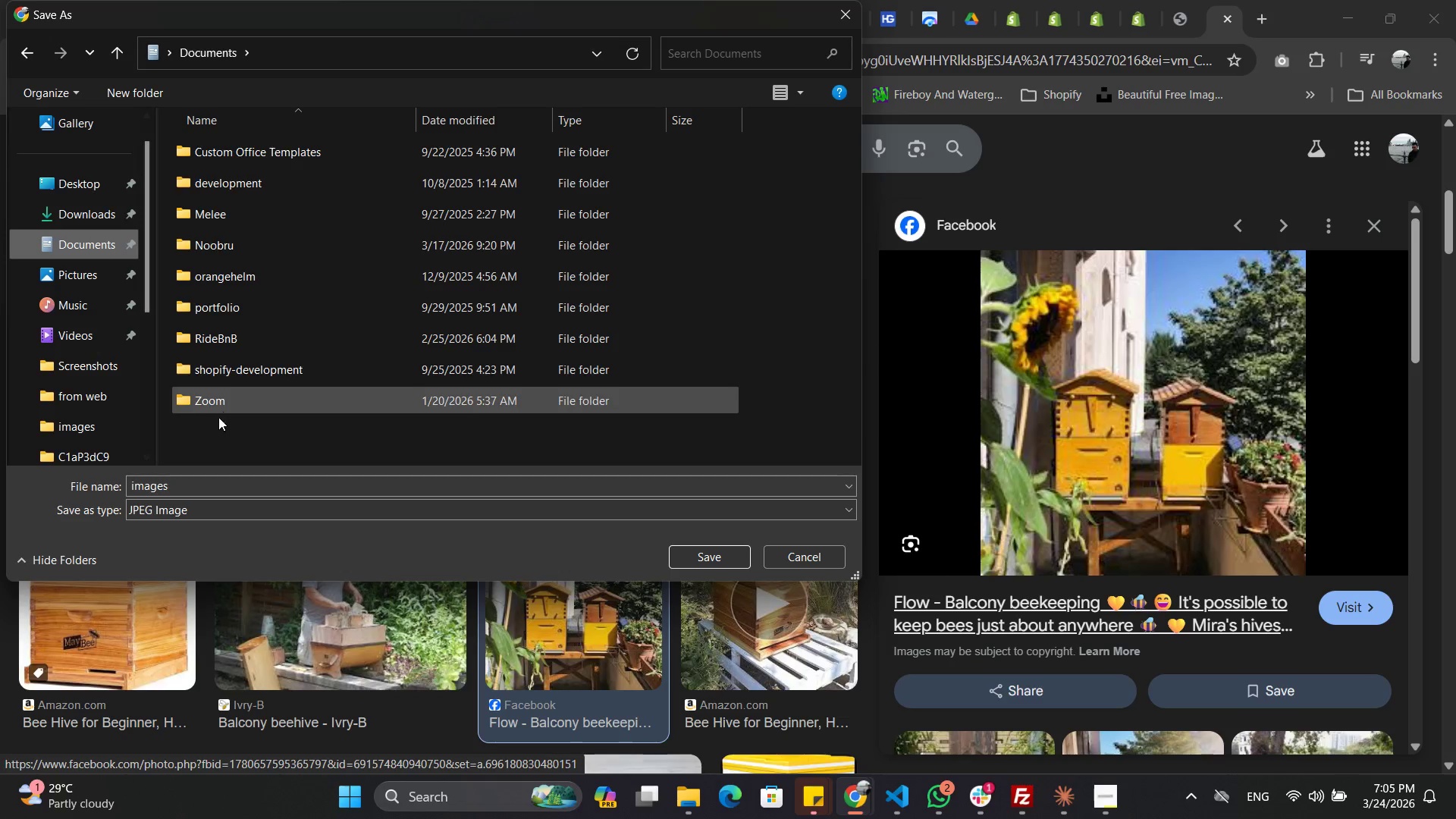 
right_click([199, 433])
 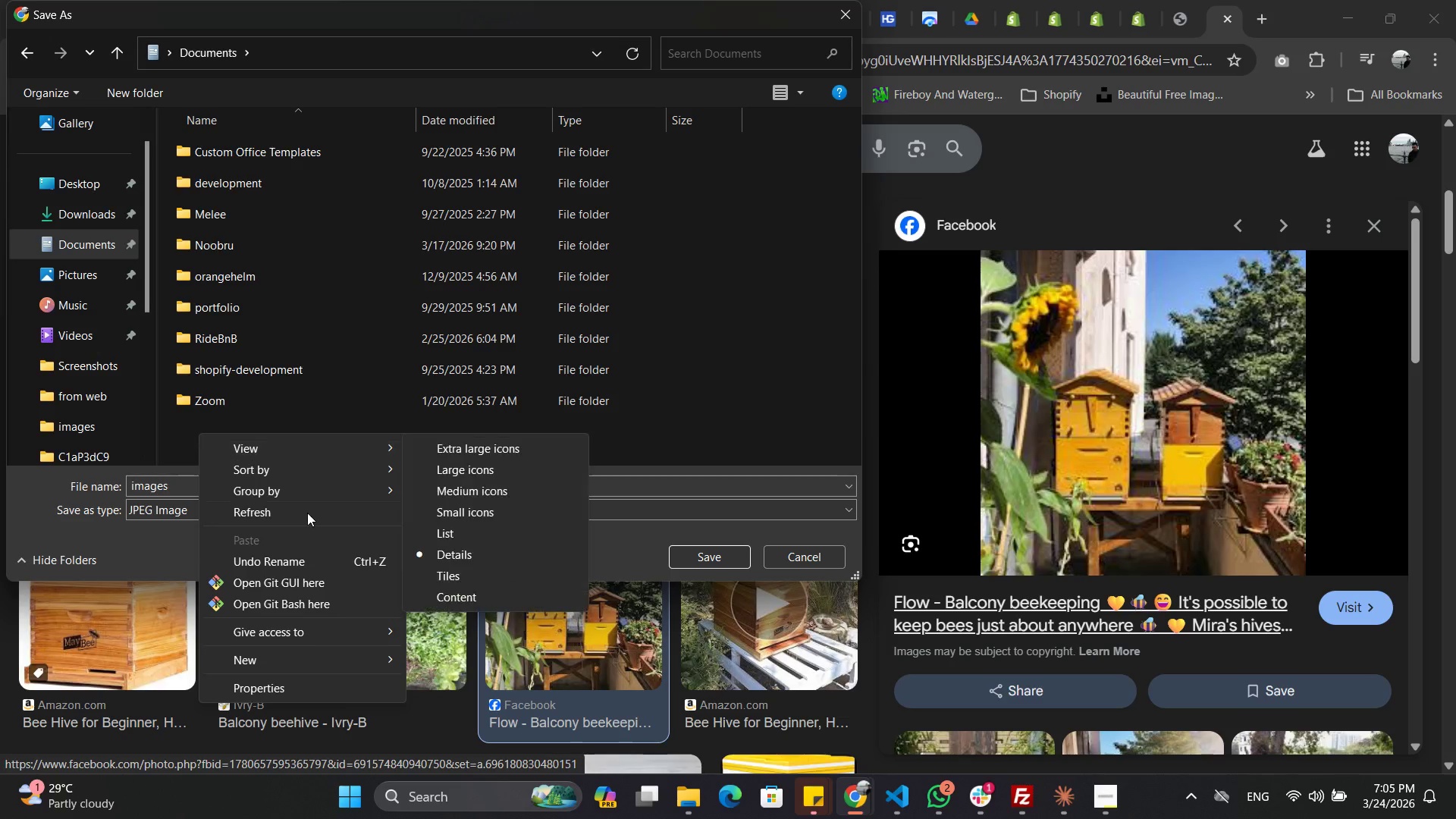 
mouse_move([336, 651])
 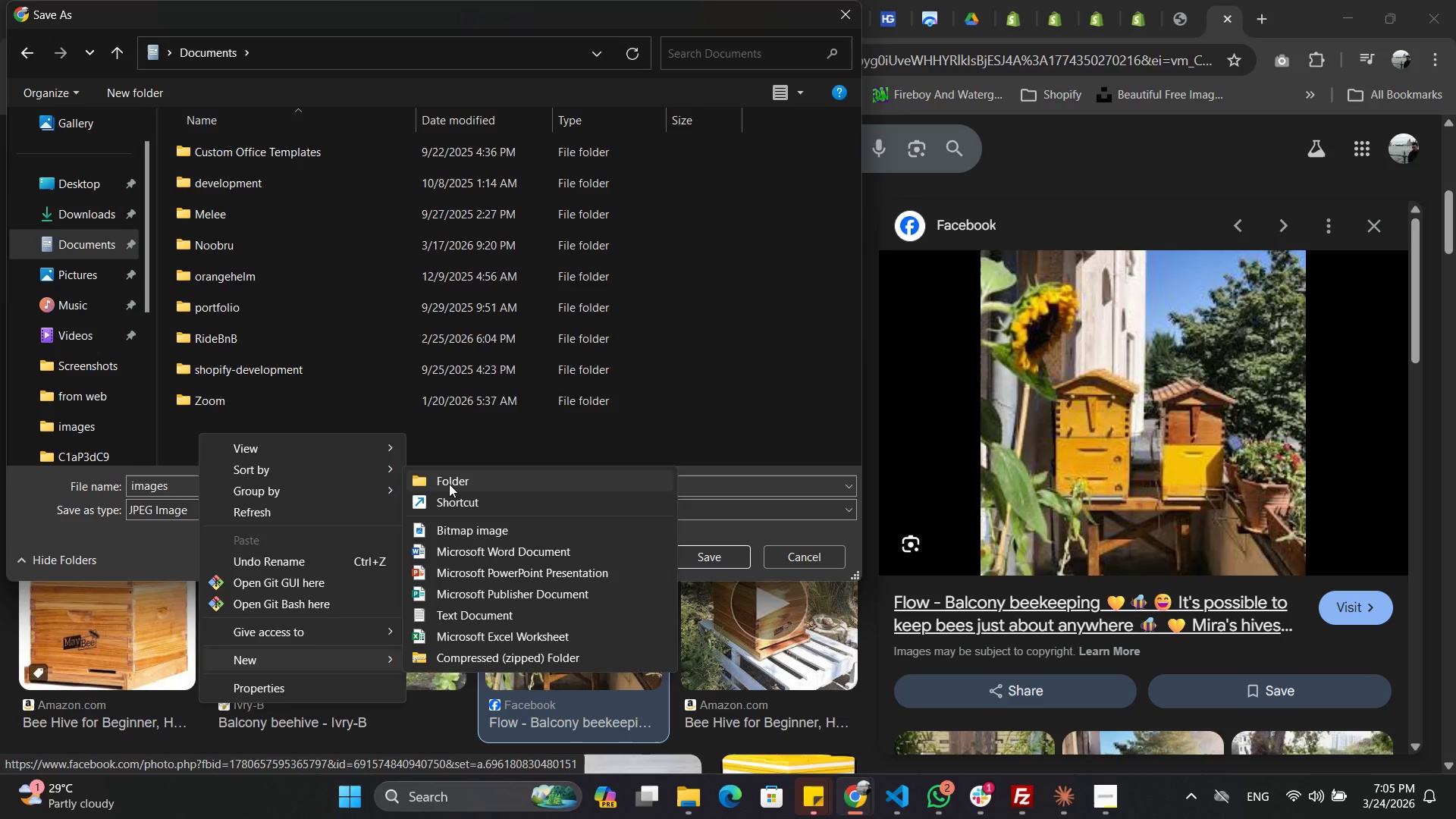 
left_click([449, 484])
 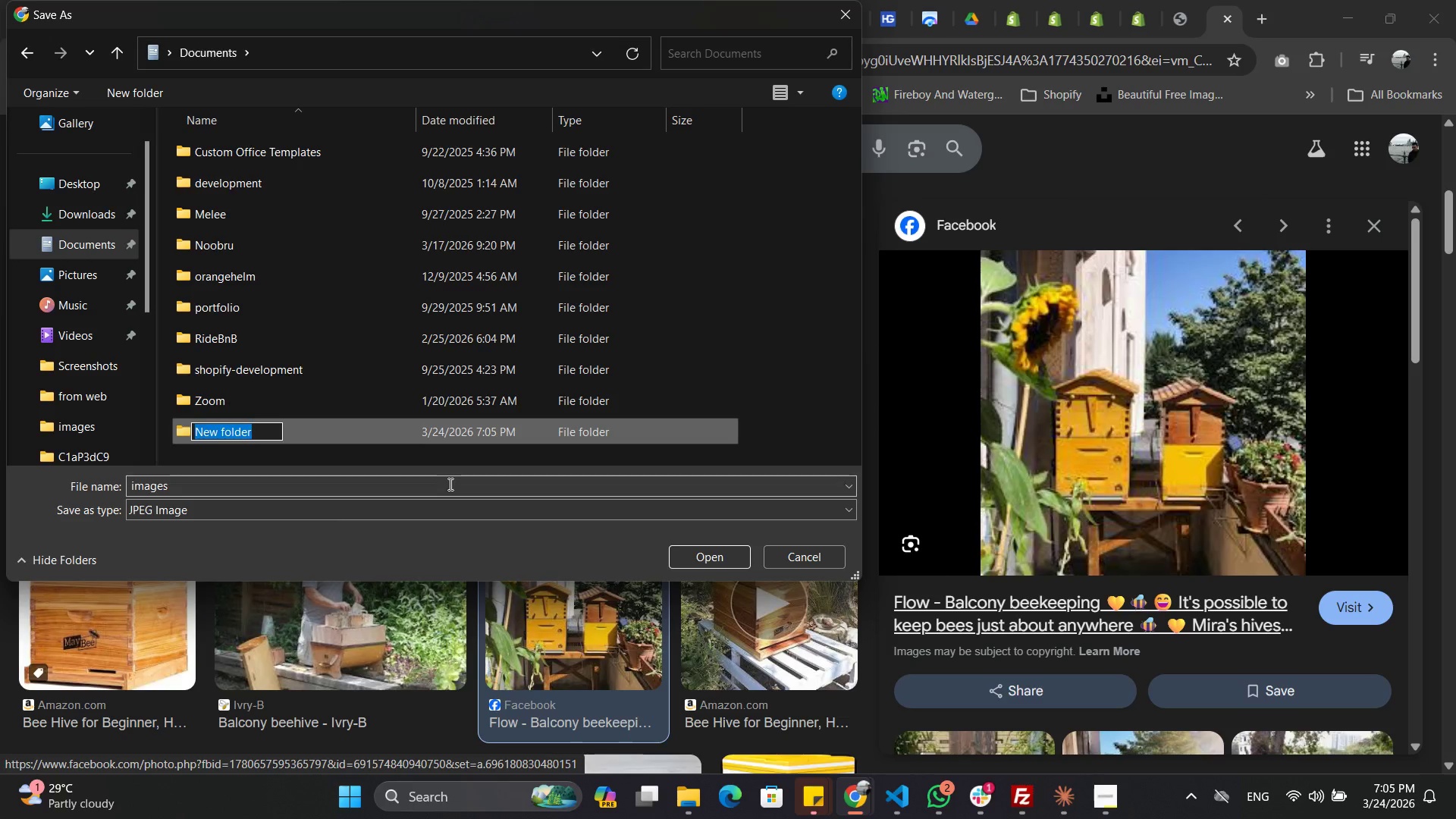 
type(postwork)
 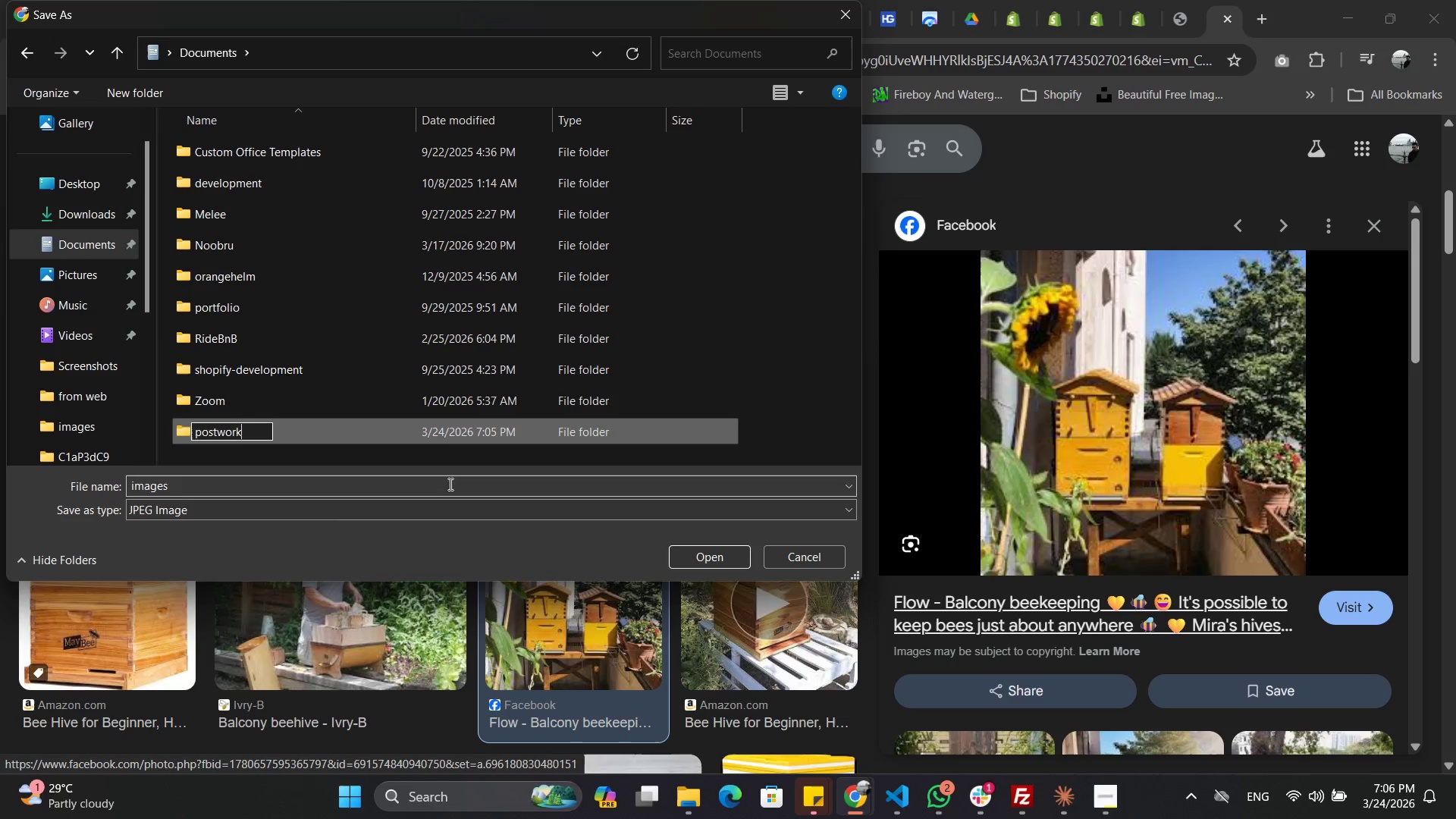 
key(Enter)
 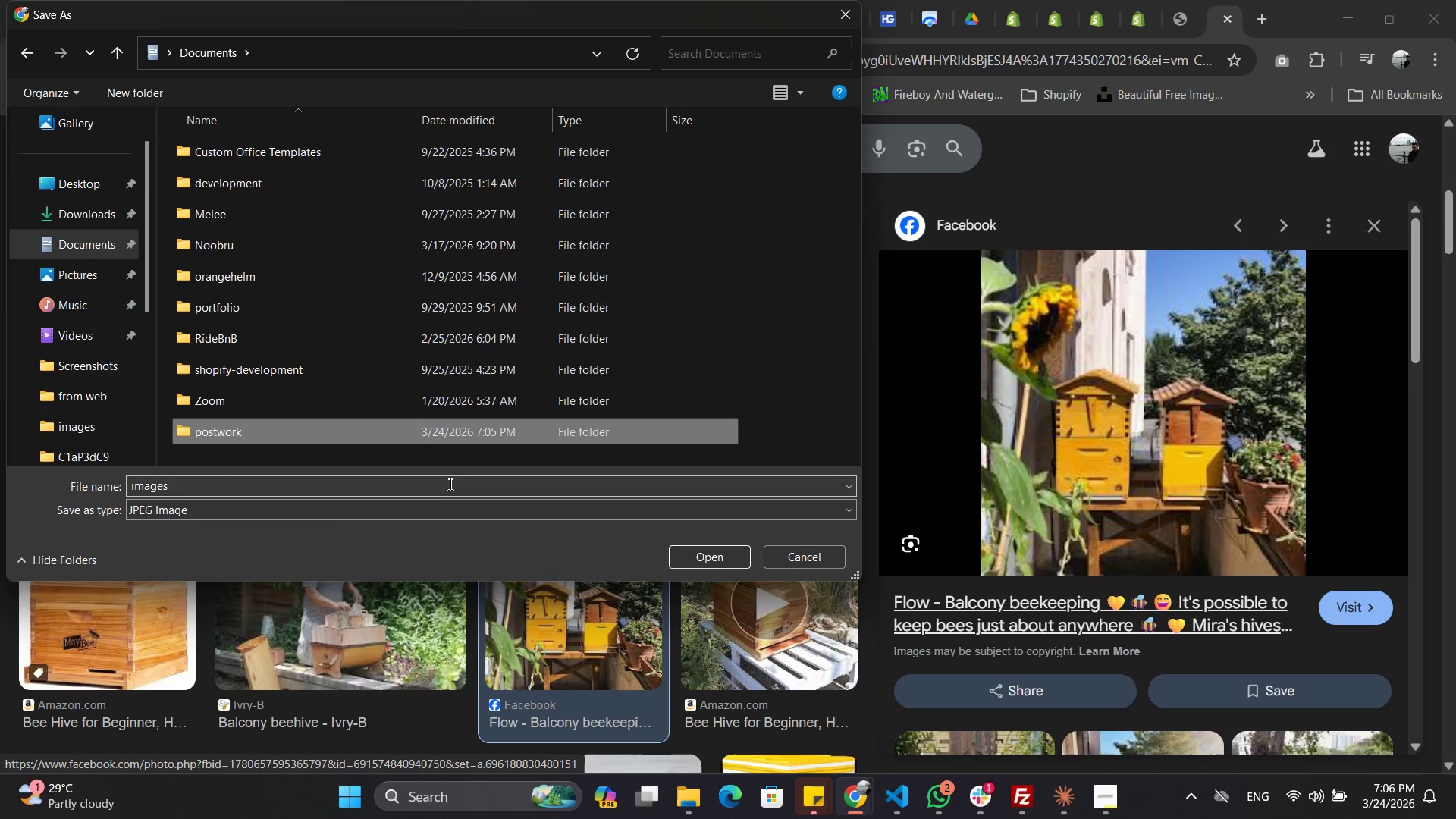 
key(Enter)
 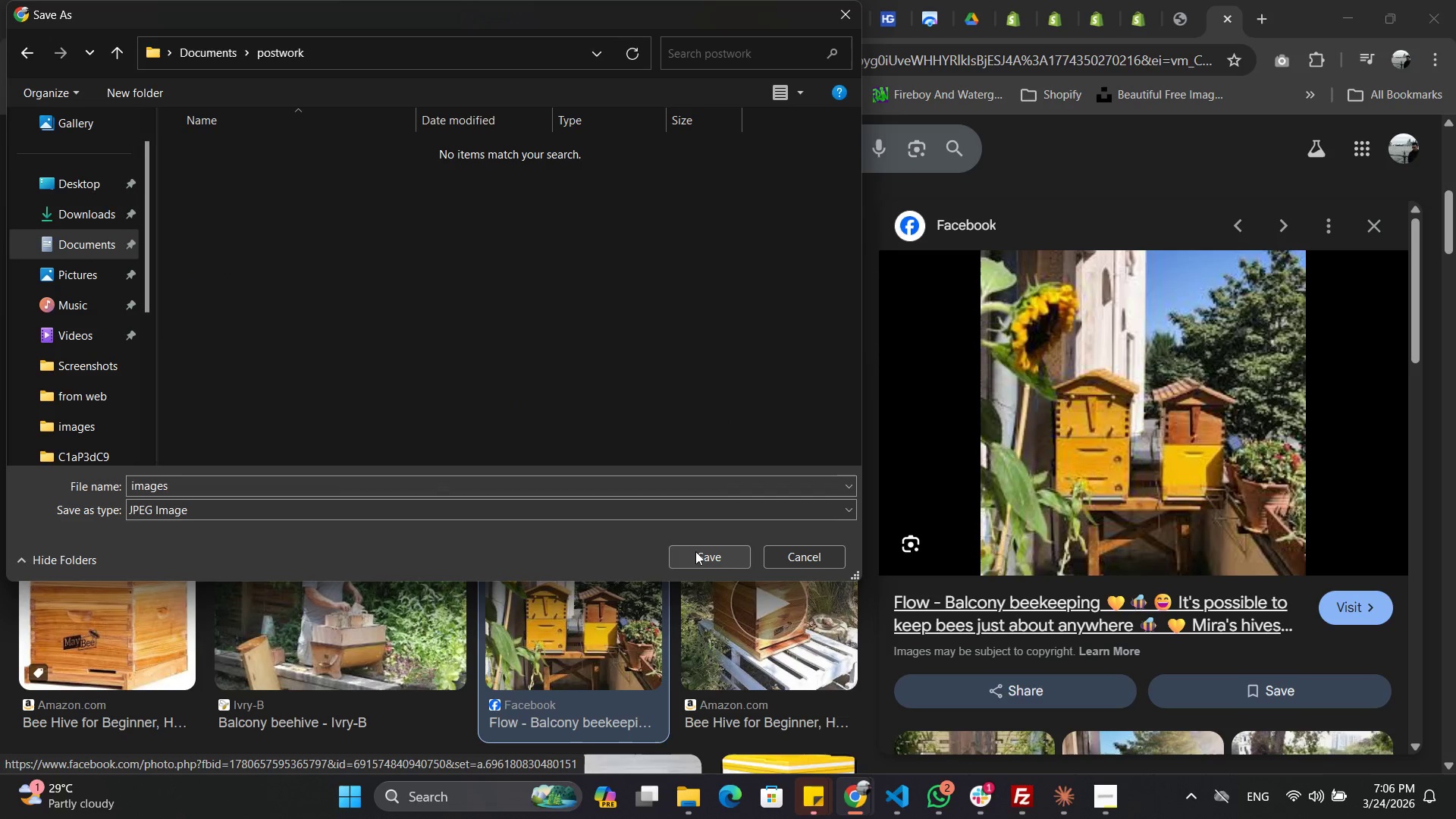 
left_click([695, 551])
 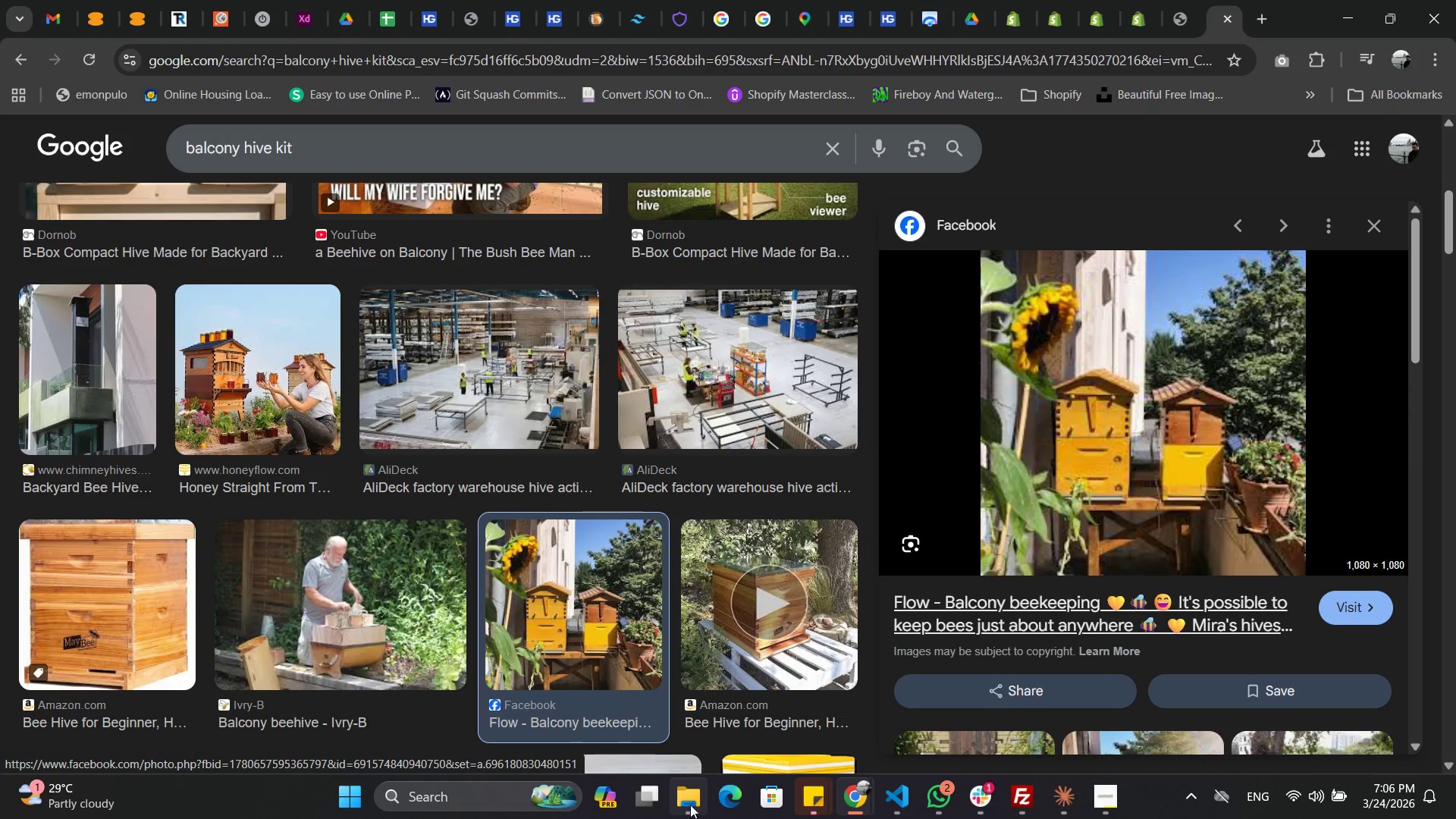 
left_click([690, 805])
 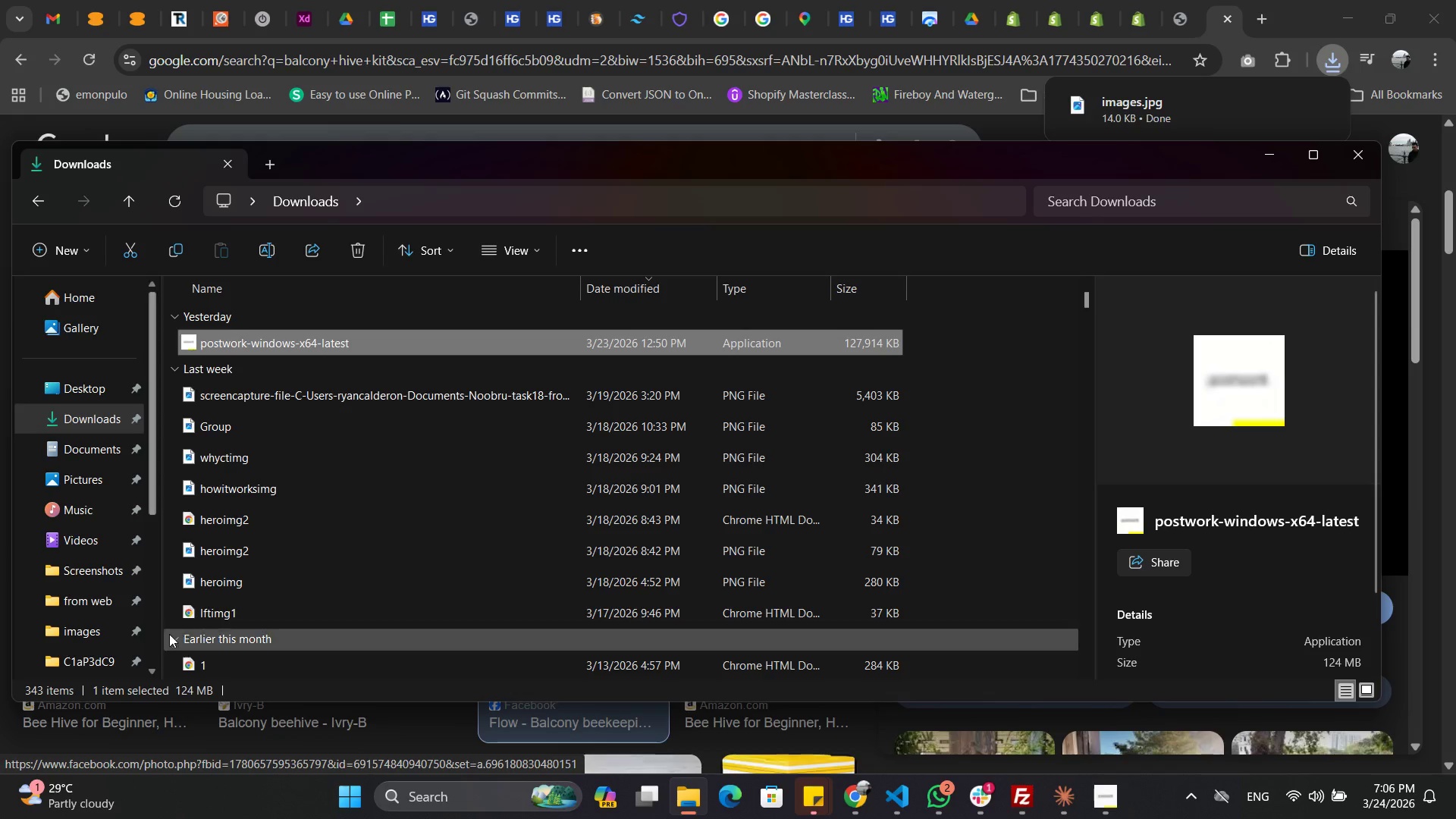 
key(Control+N)
 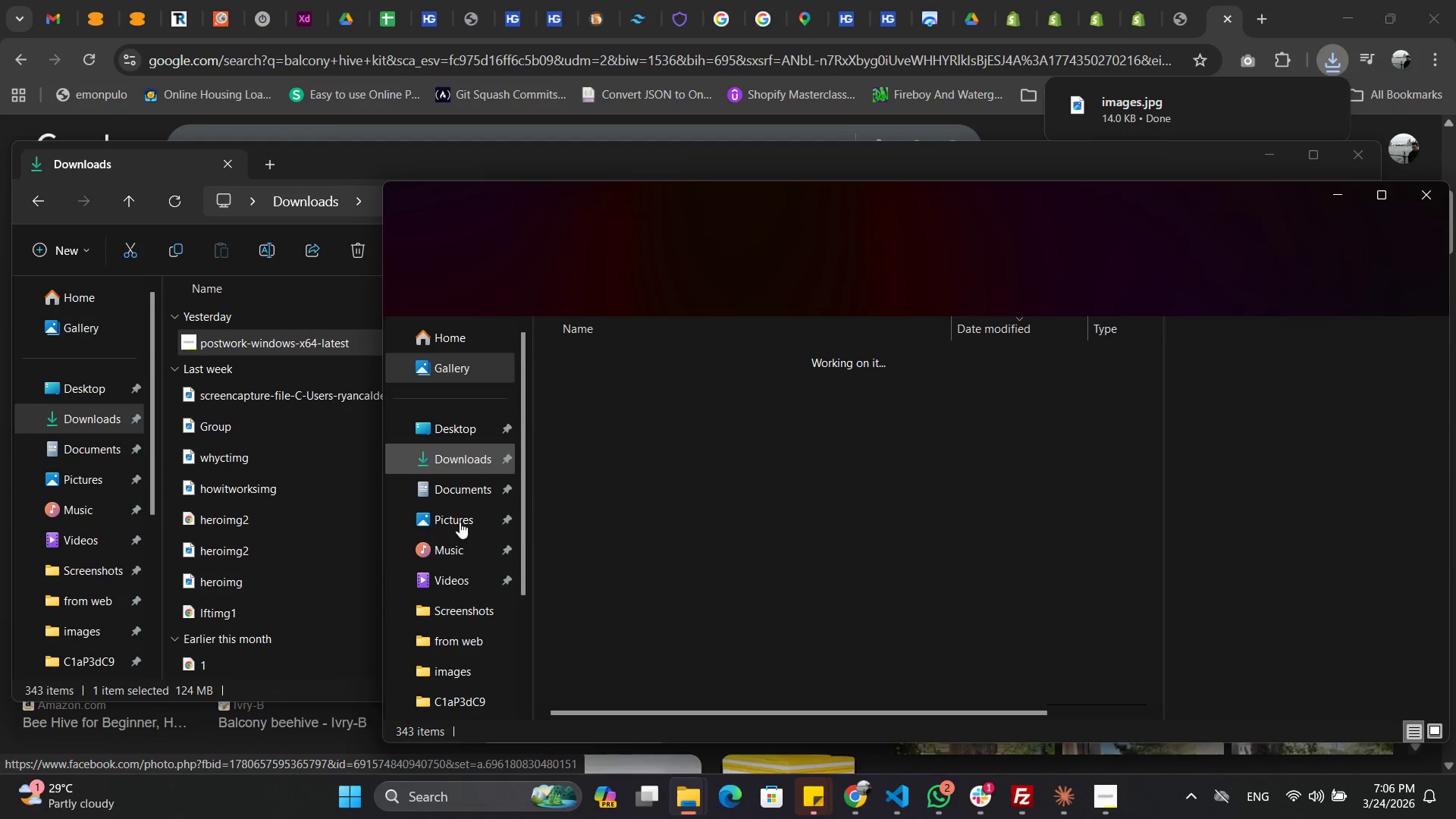 
left_click([460, 495])
 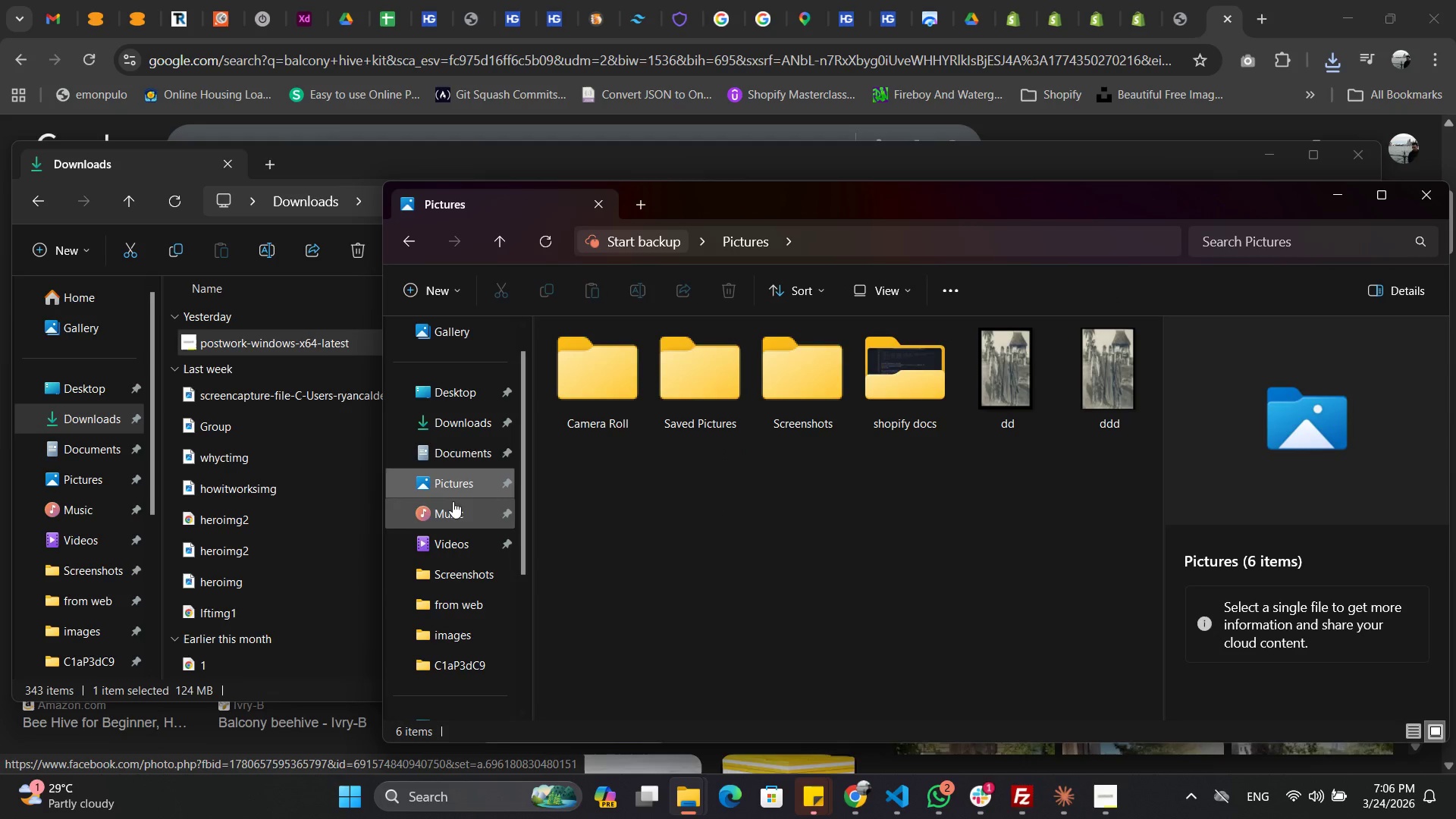 
left_click([453, 461])
 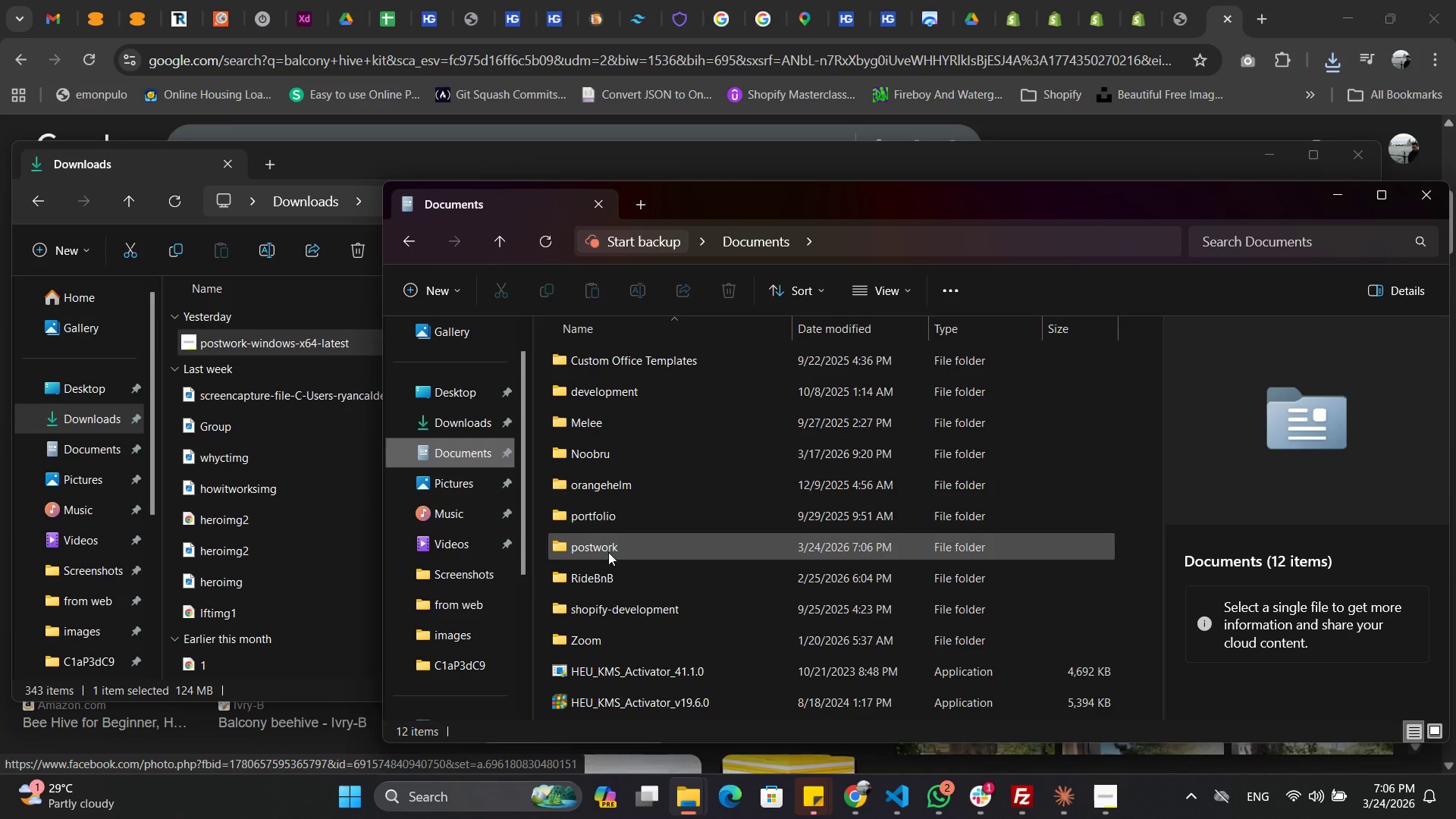 
double_click([607, 551])
 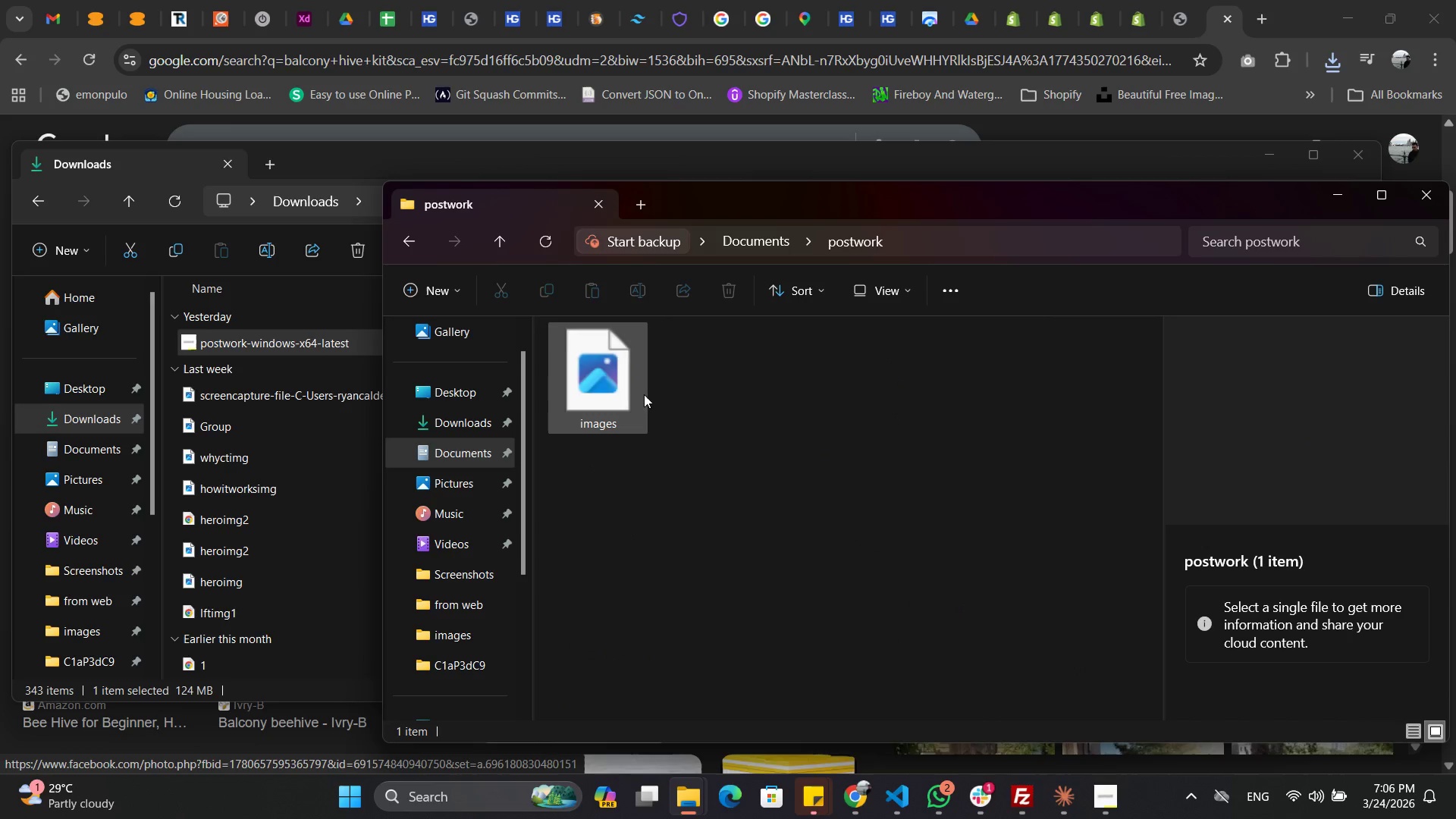 
mouse_move([612, 412])
 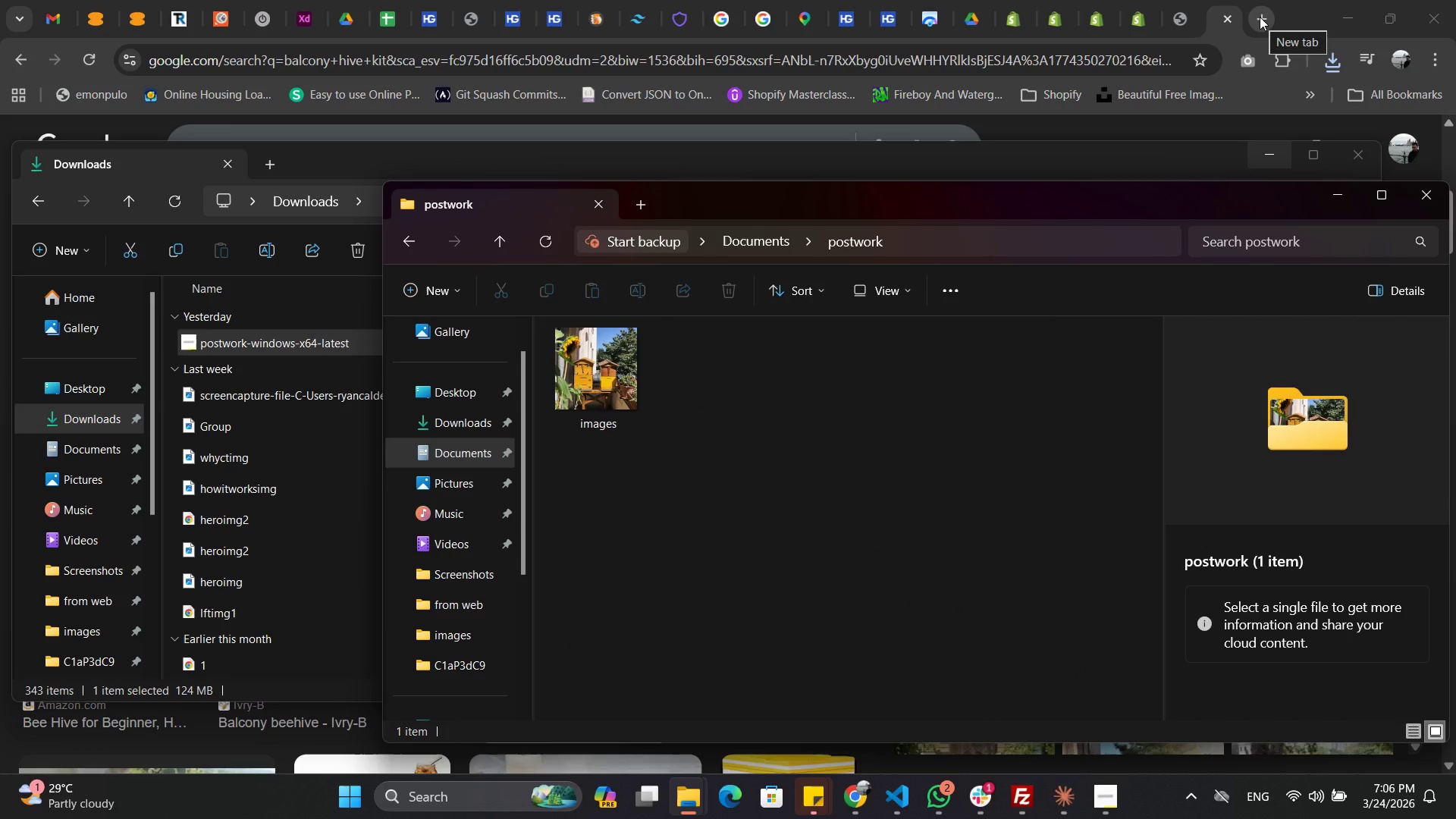 
wait(6.67)
 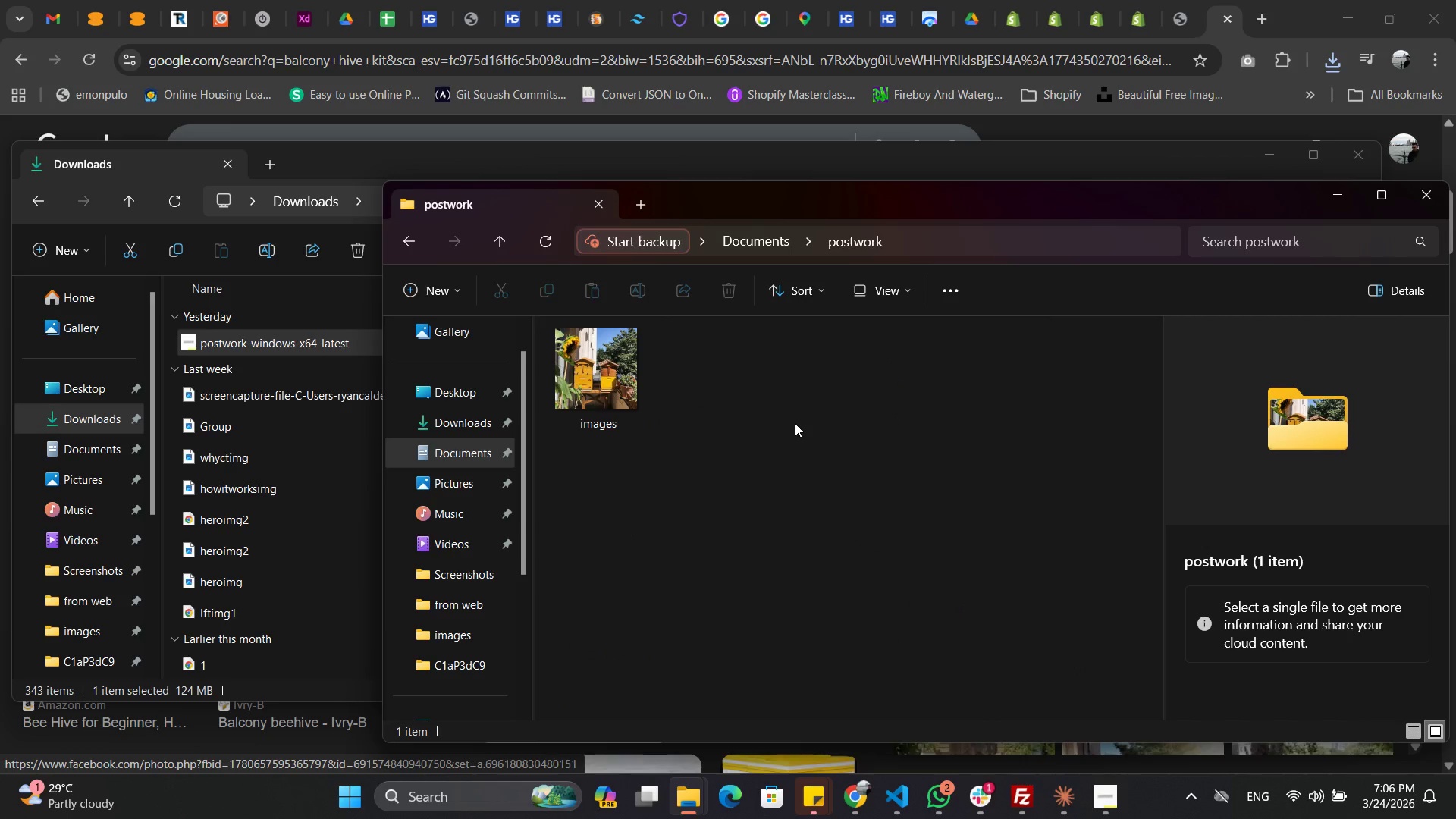 
left_click([600, 30])
 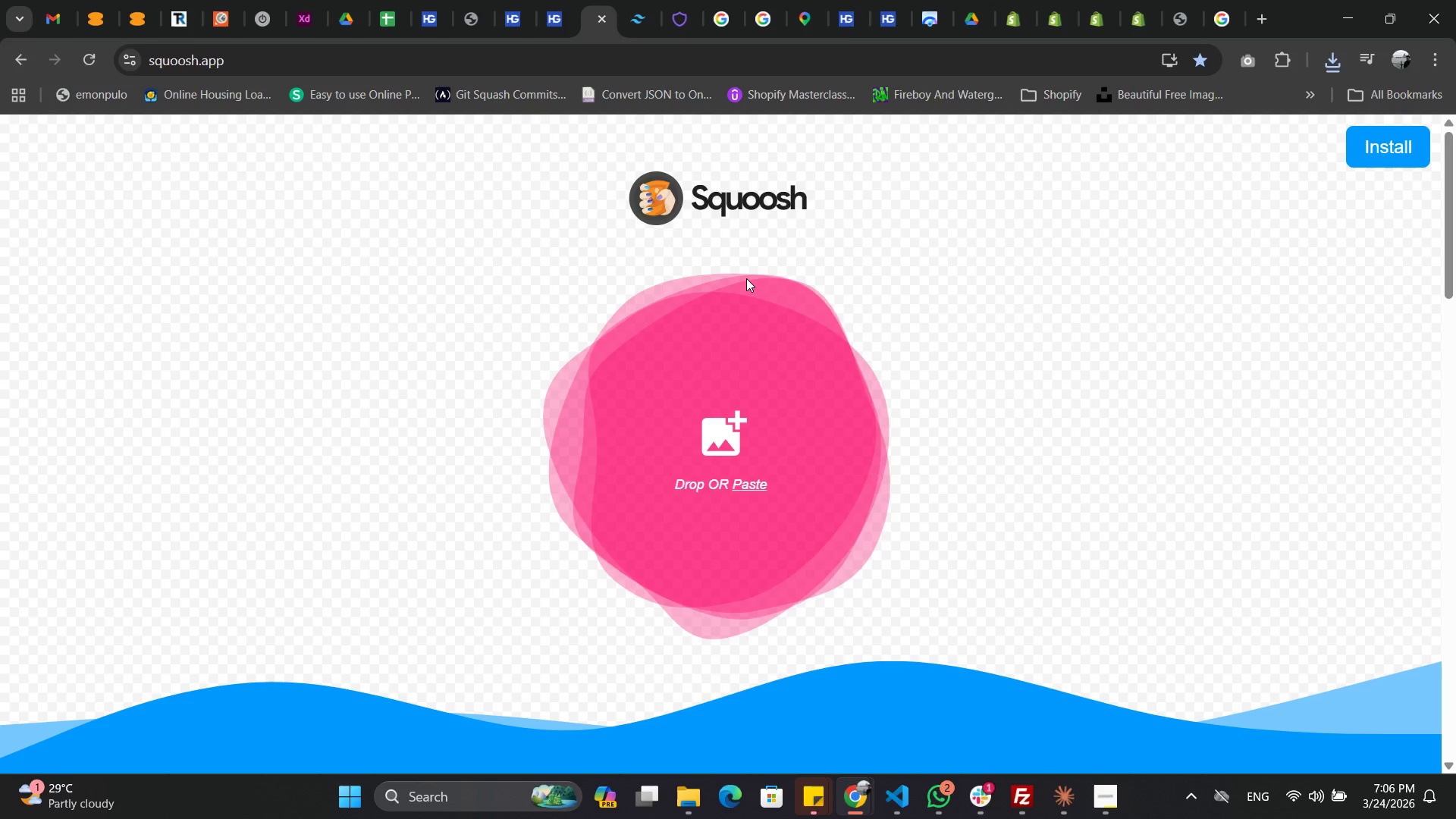 
key(Alt+AltLeft)
 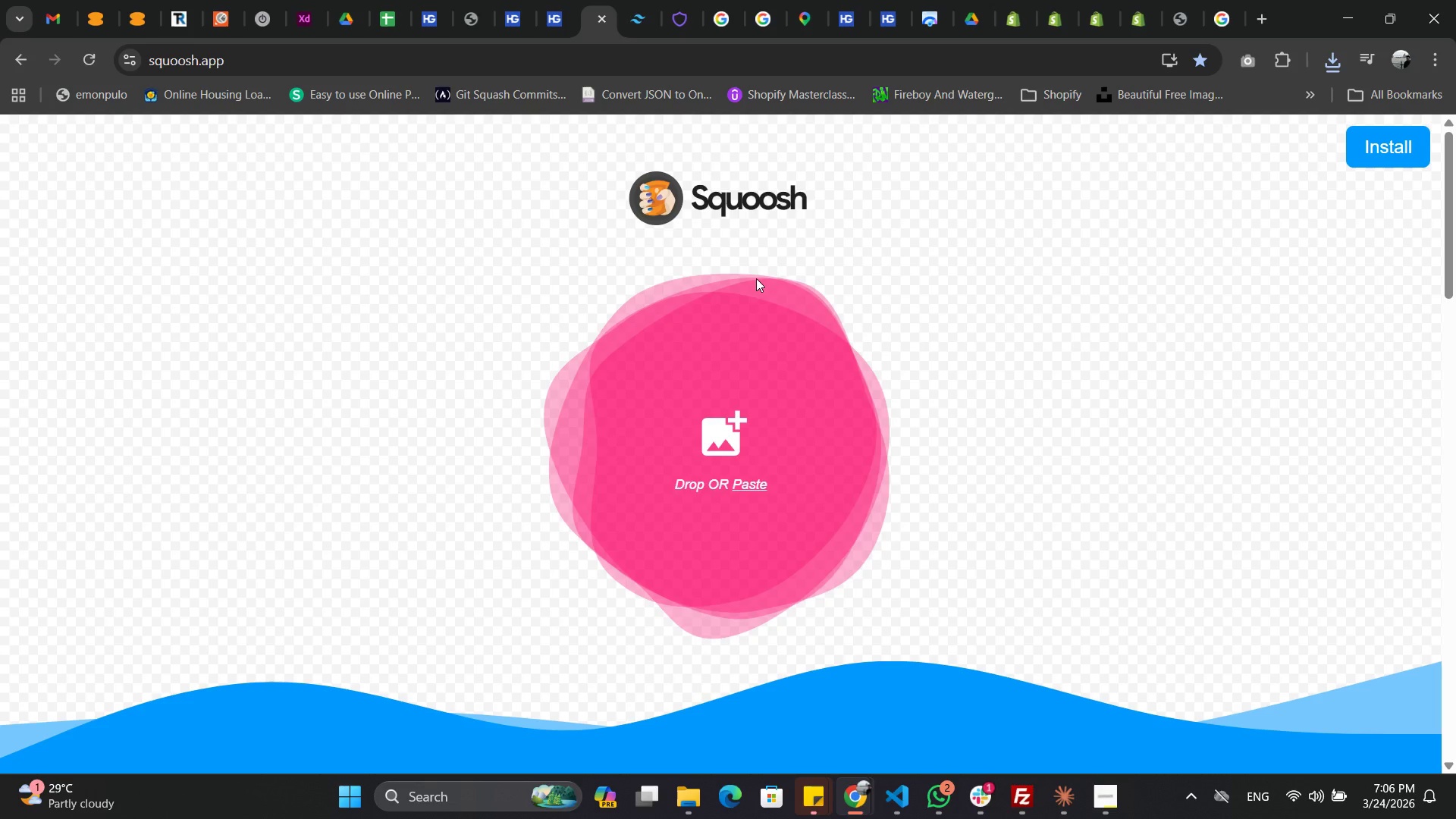 
key(Alt+Tab)
 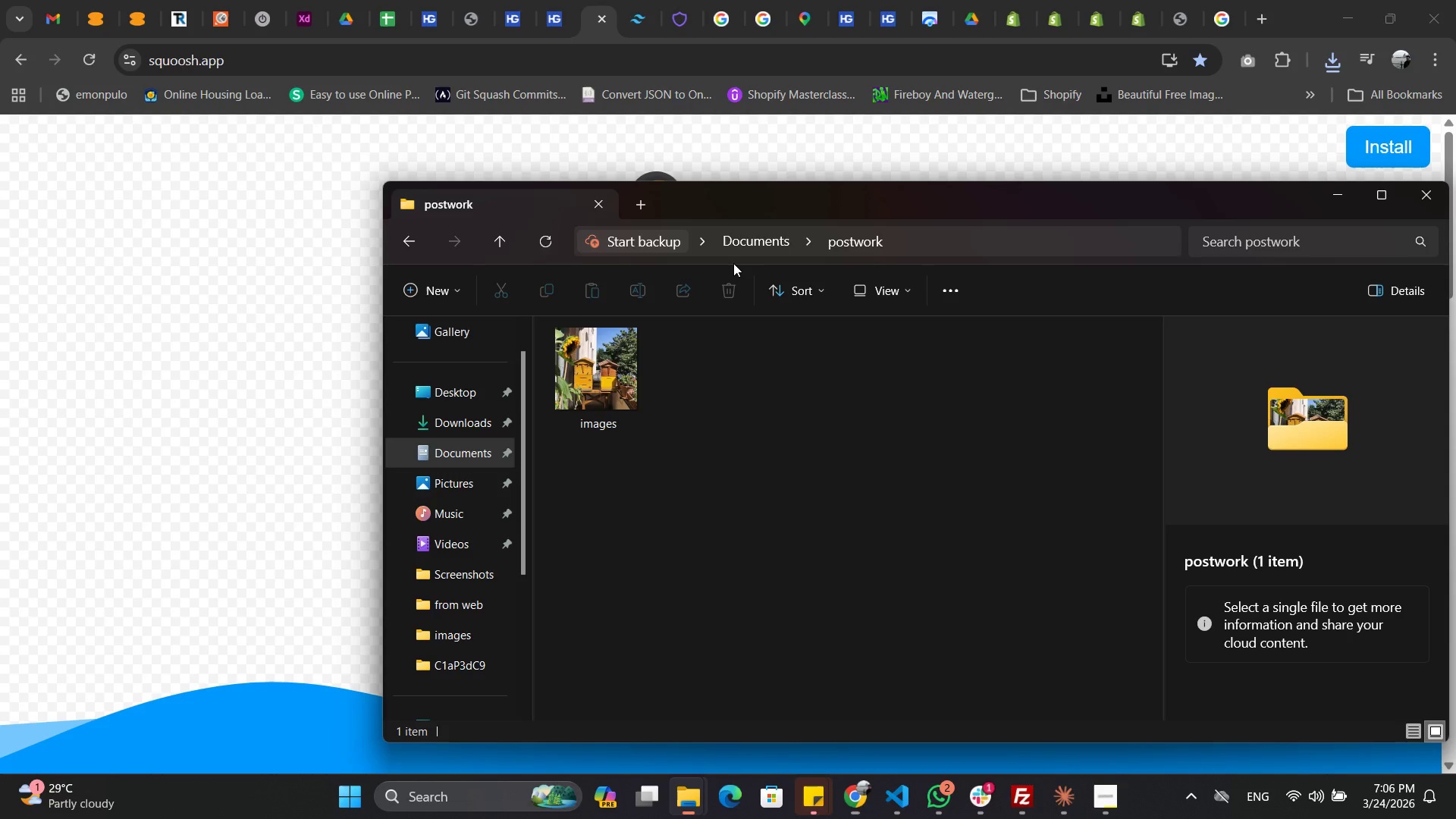 
left_click_drag(start_coordinate=[593, 376], to_coordinate=[182, 308])
 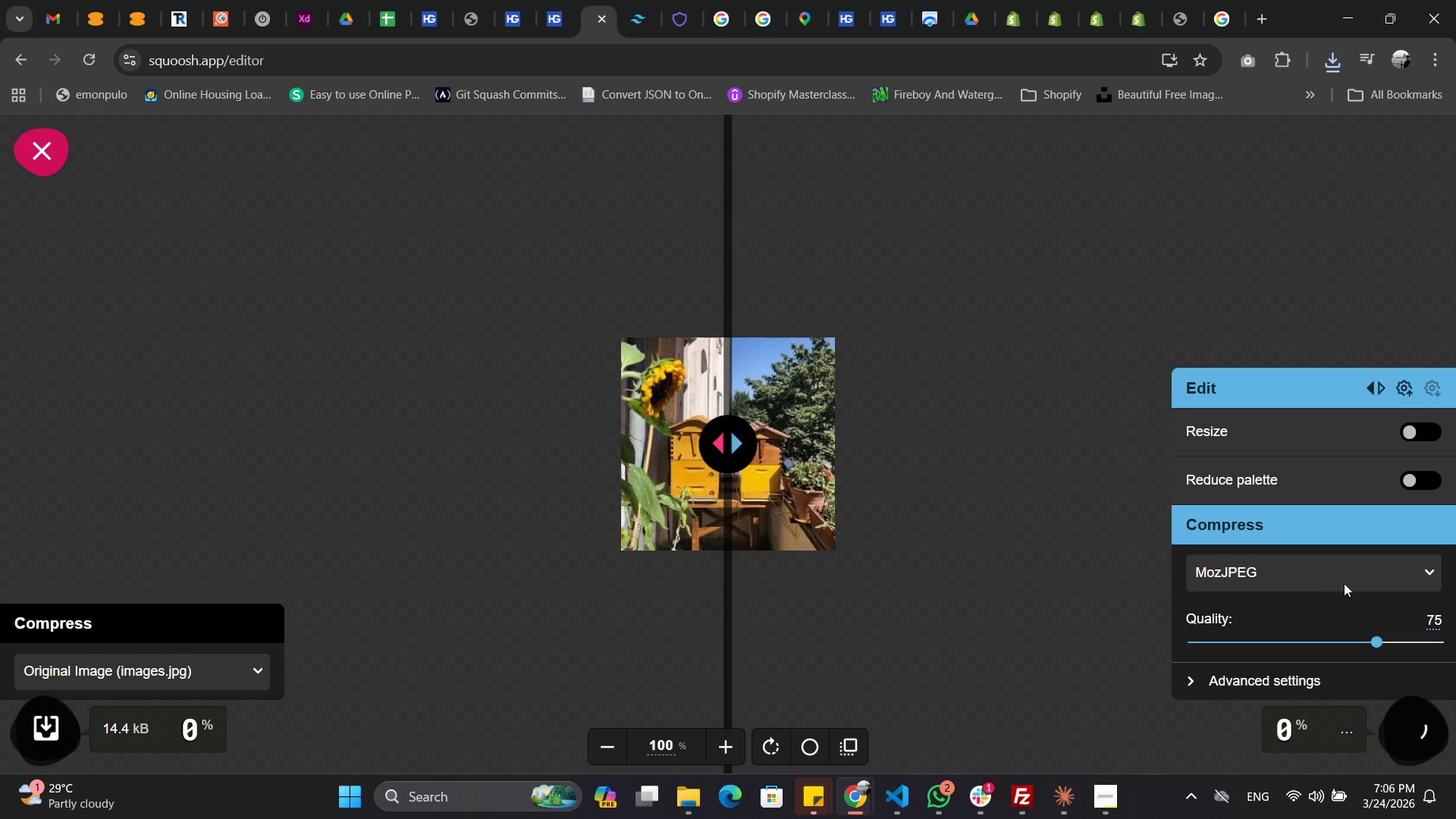 
left_click([1348, 566])
 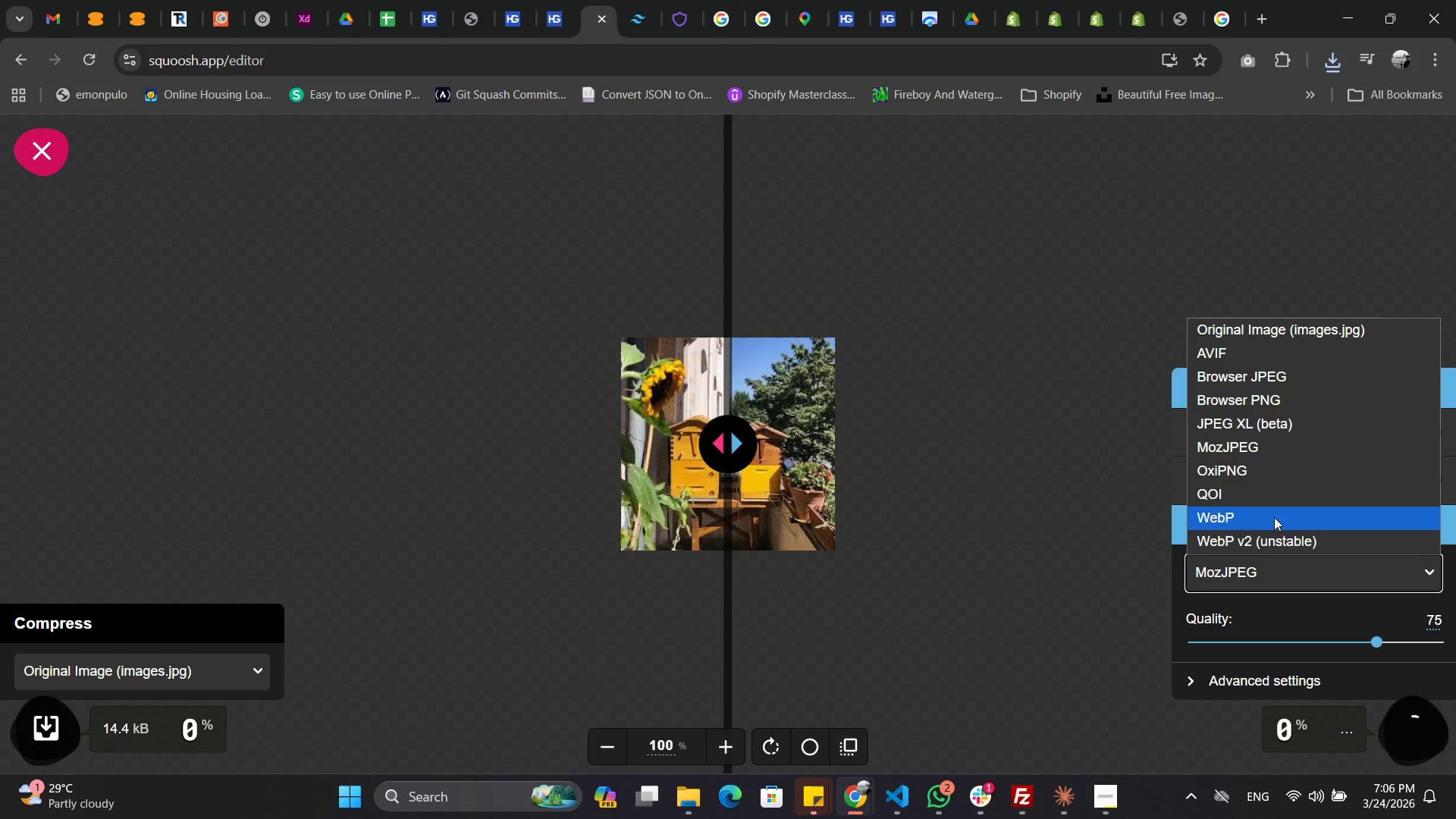 
left_click([1274, 516])
 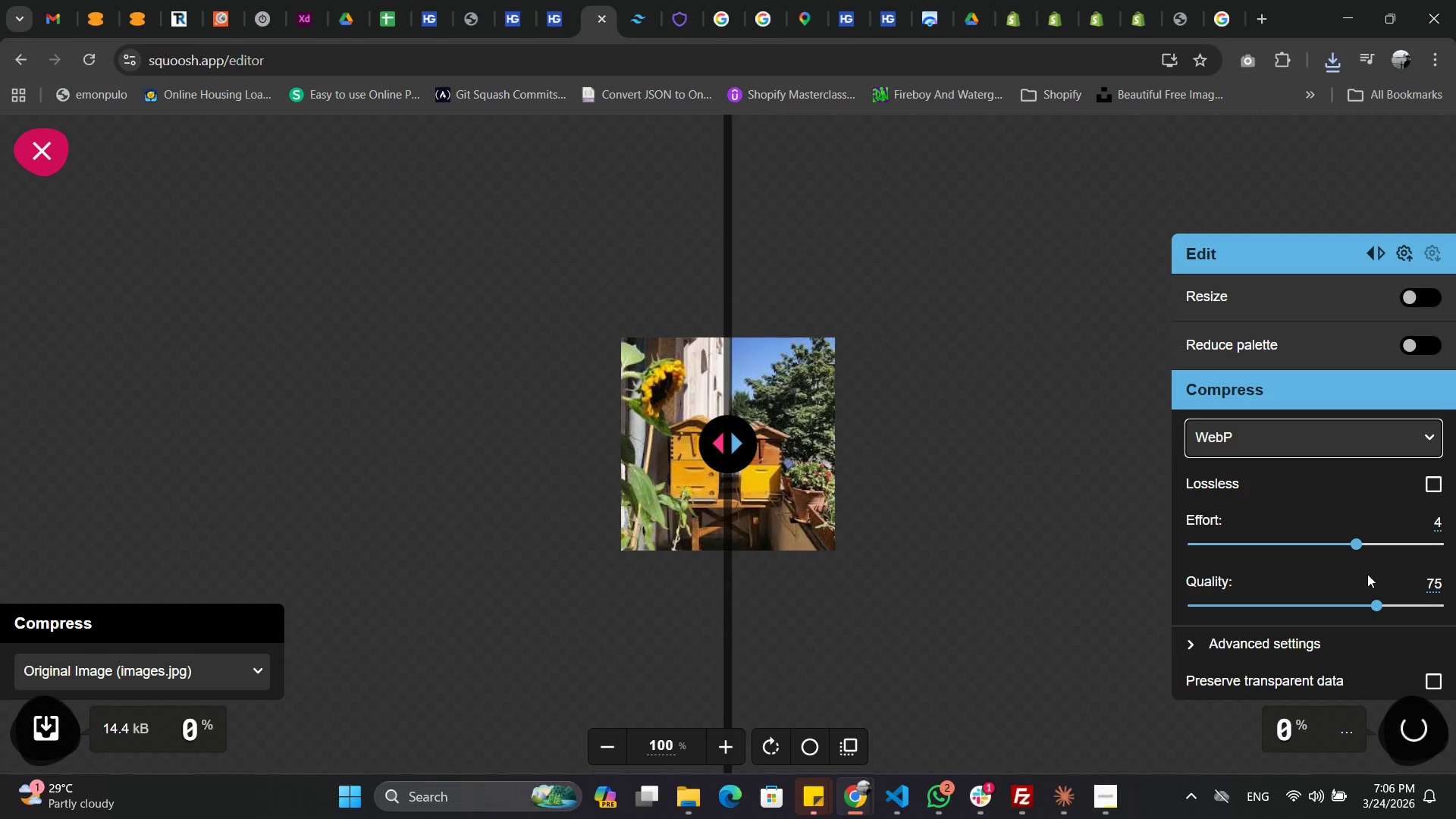 
wait(13.39)
 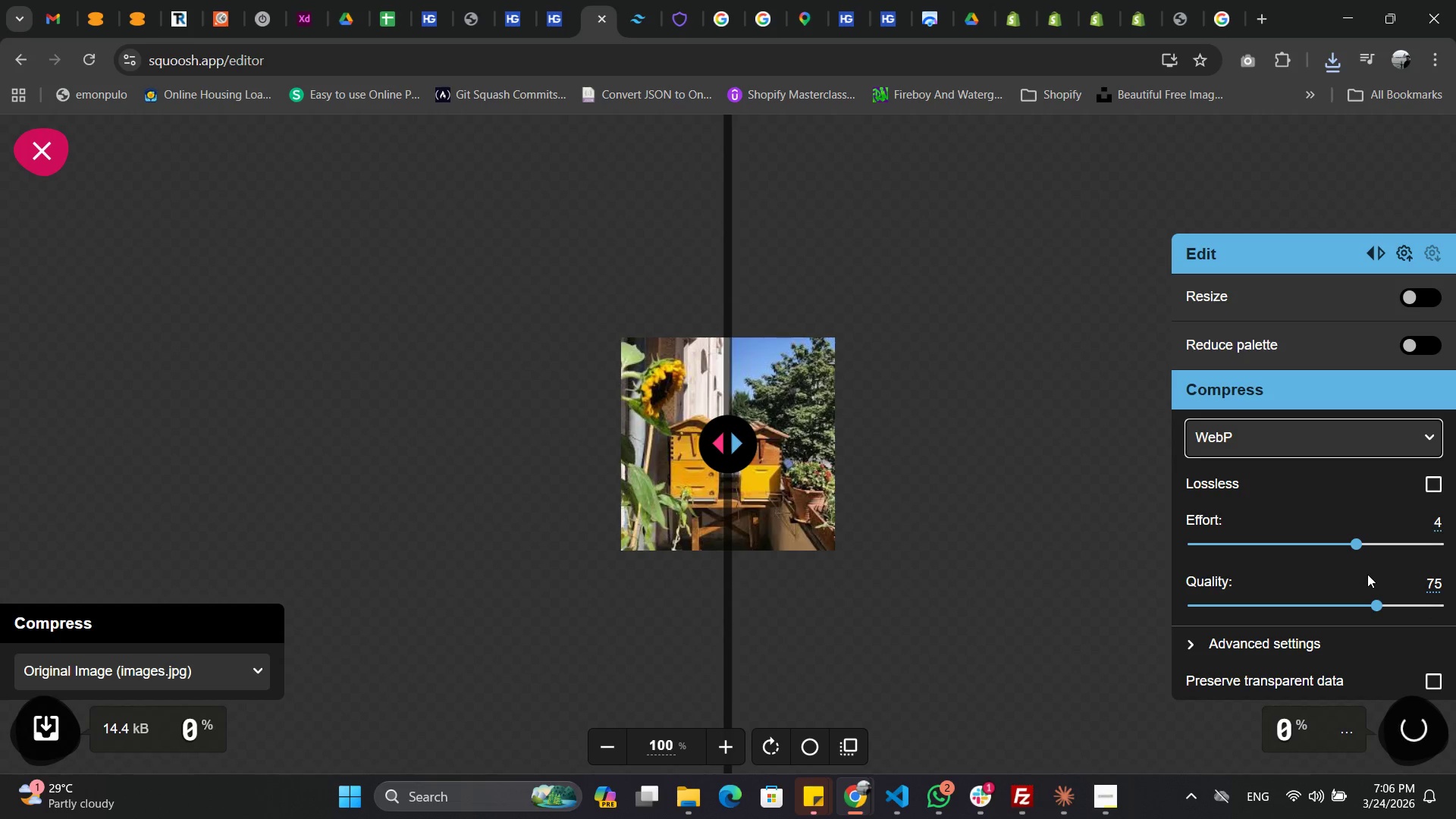 
left_click([346, 48])
 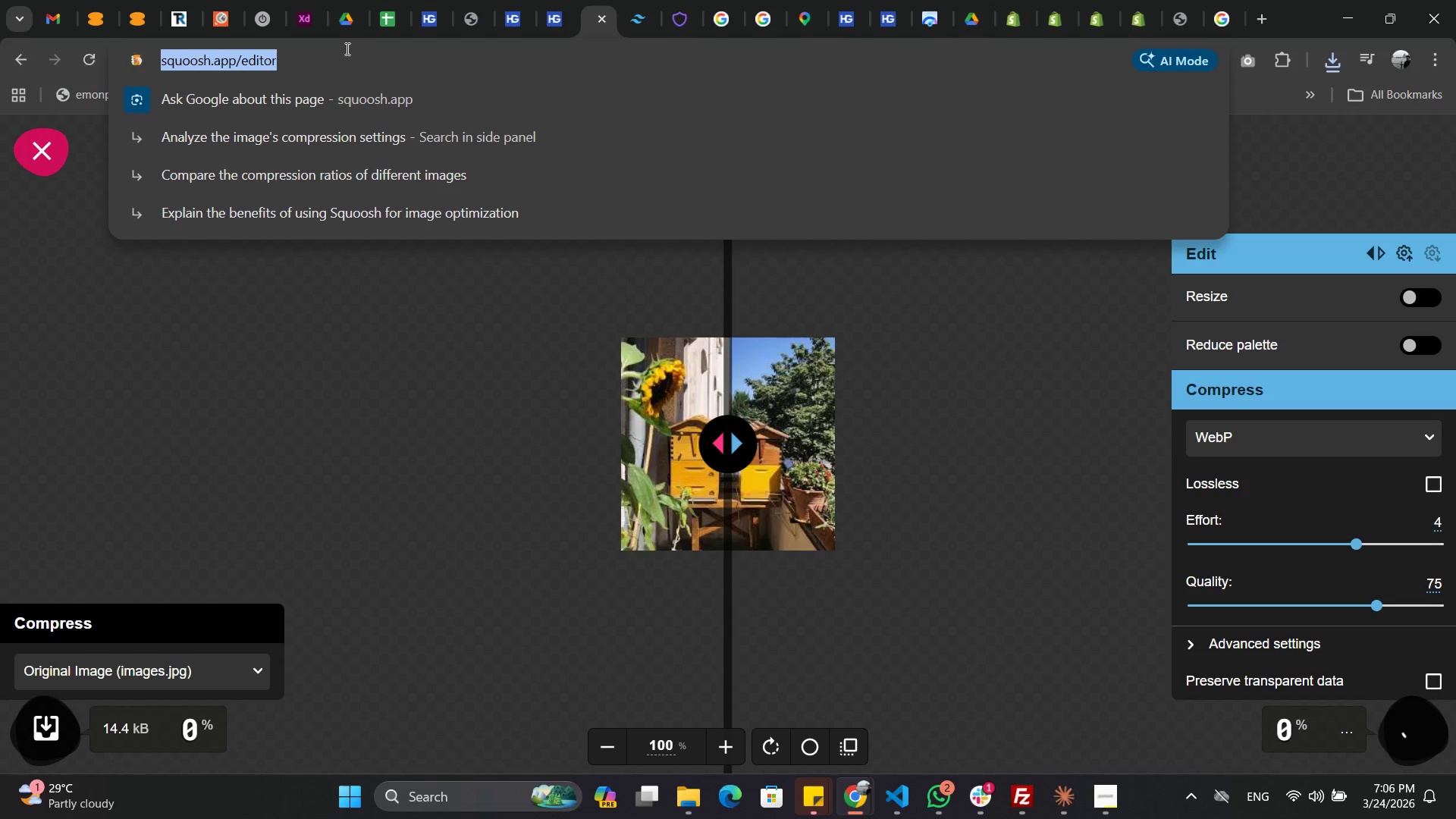 
key(Enter)
 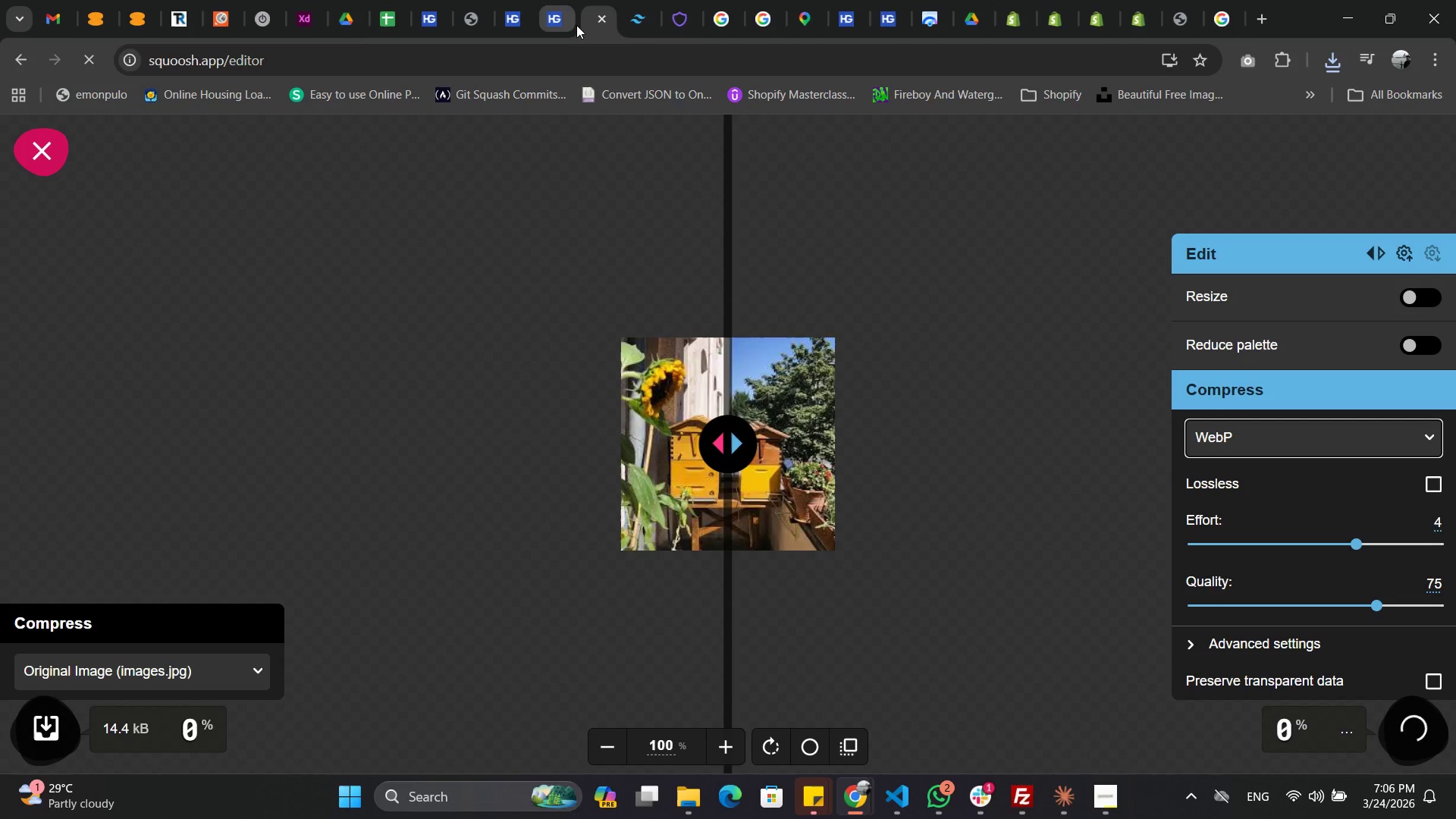 
mouse_move([1190, 33])
 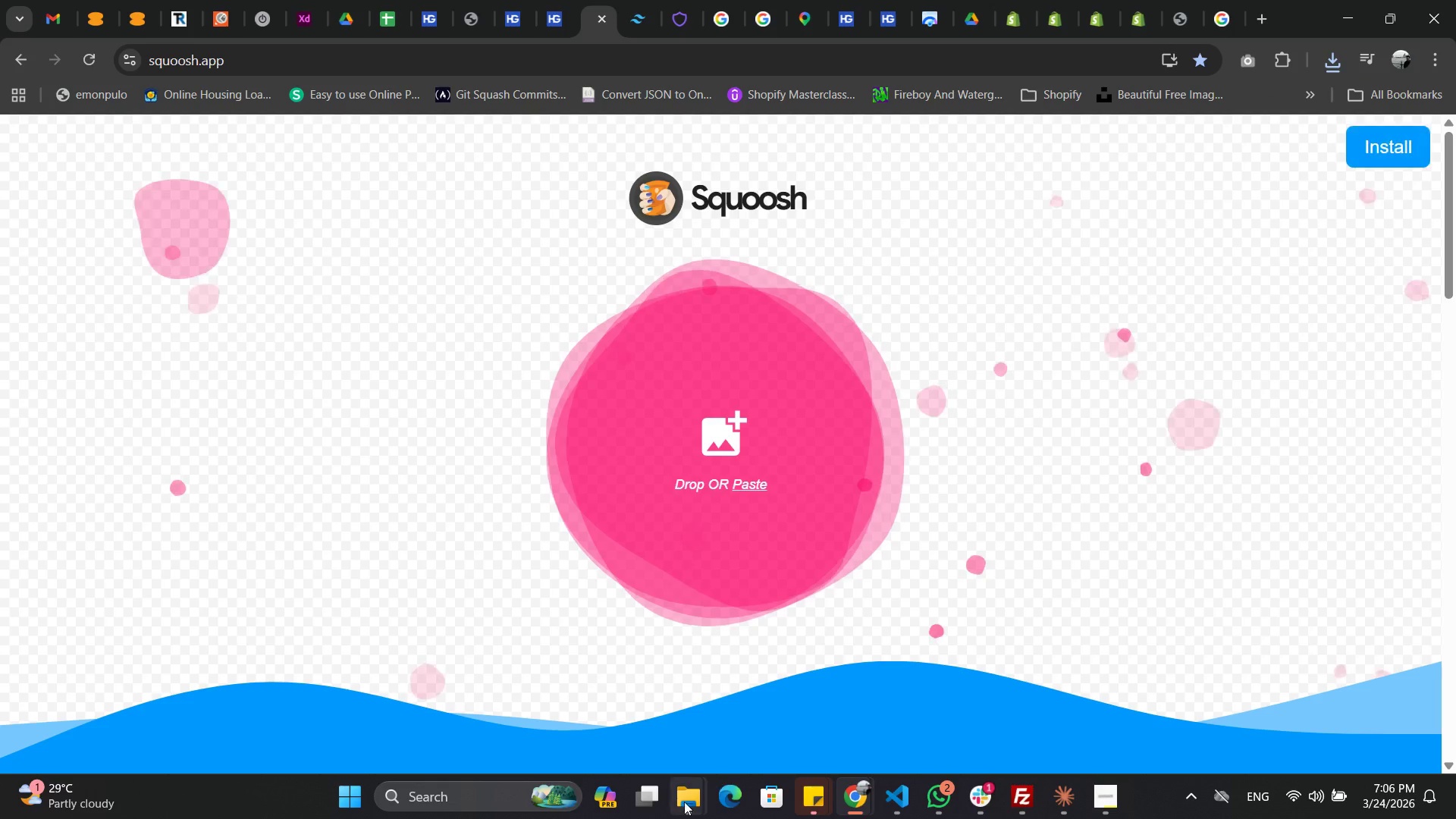 
left_click([684, 802])
 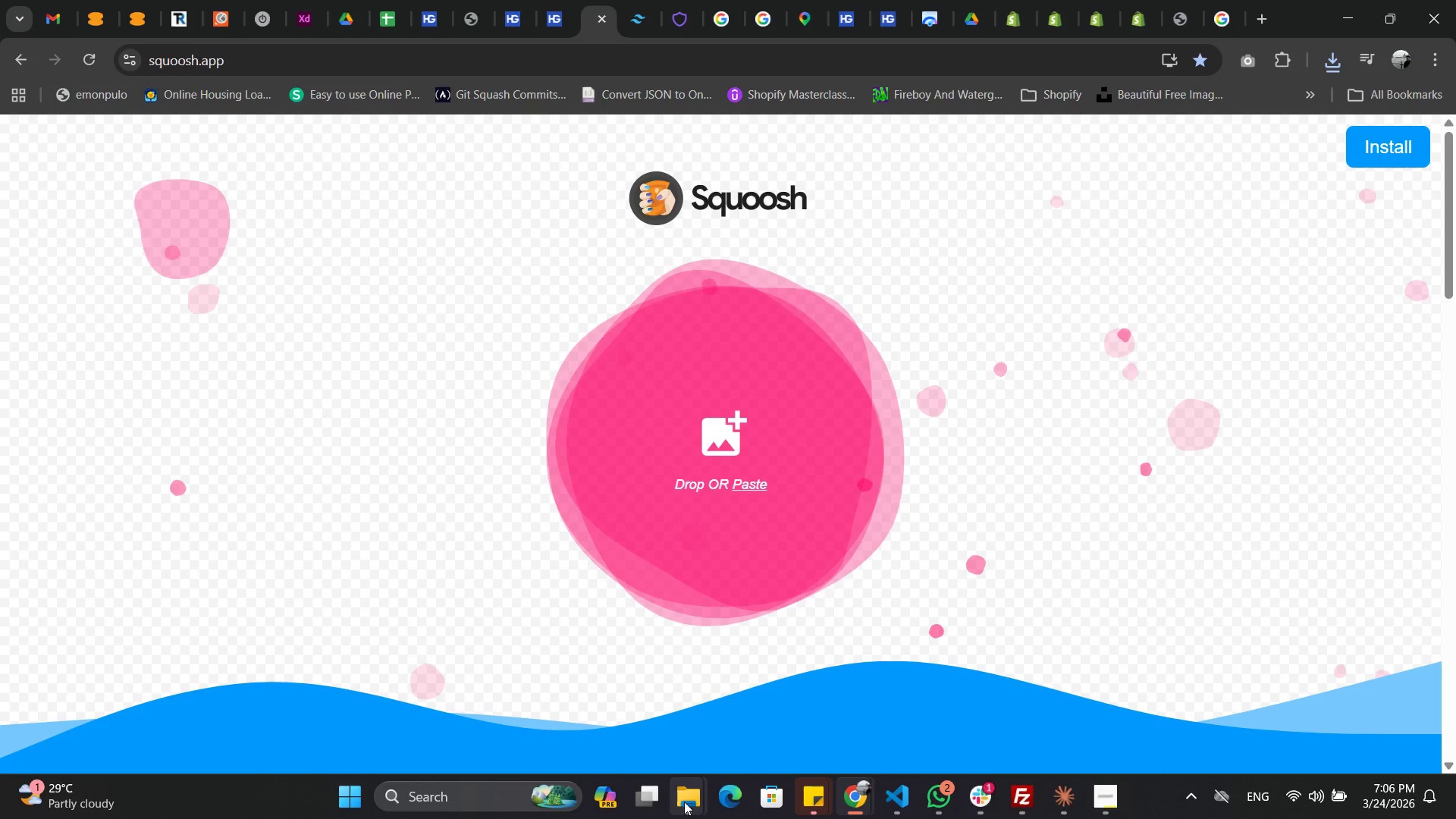 
left_click([774, 705])
 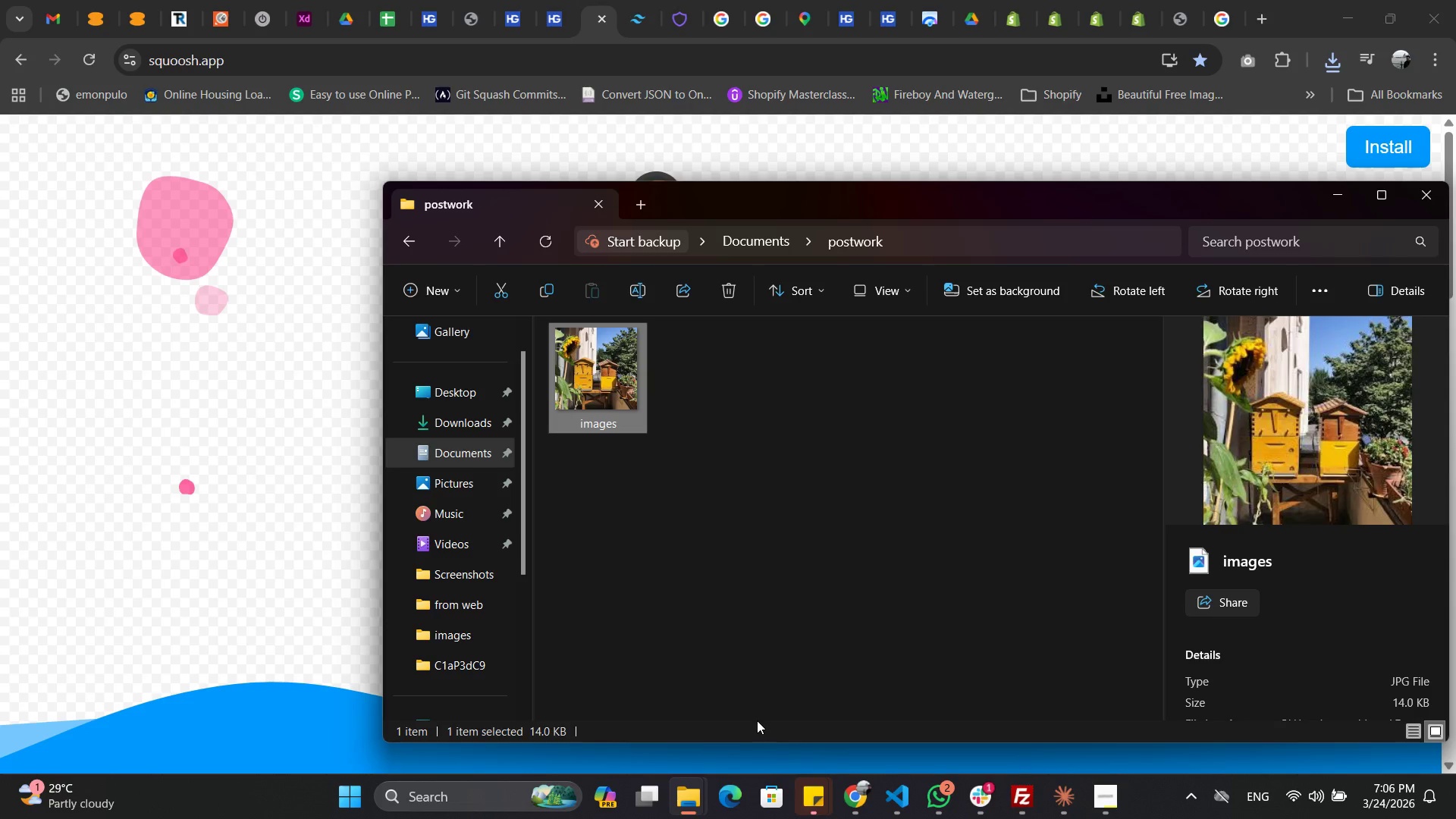 
left_click_drag(start_coordinate=[592, 394], to_coordinate=[188, 412])
 